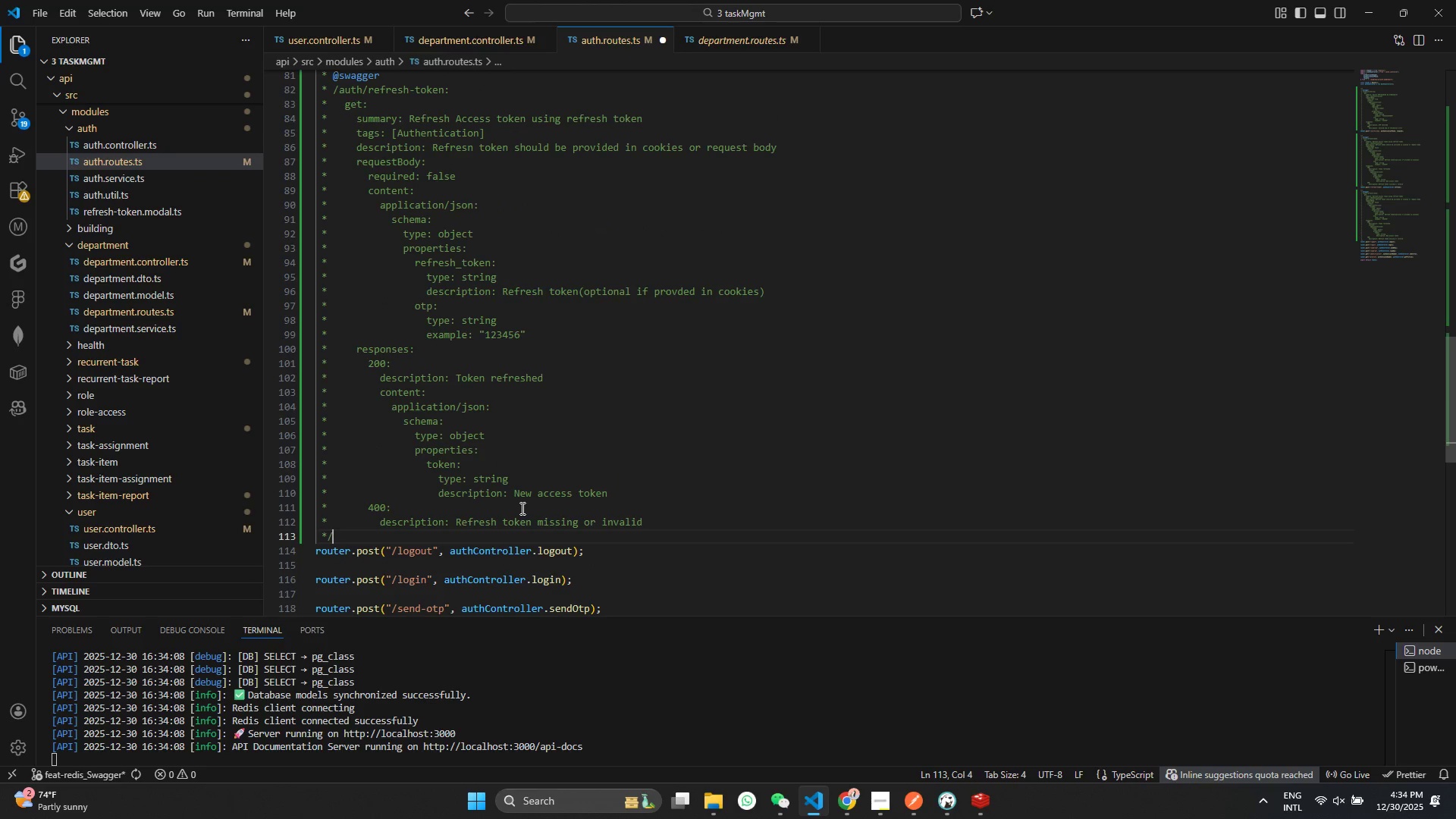 
scroll: coordinate [492, 229], scroll_direction: up, amount: 3.0
 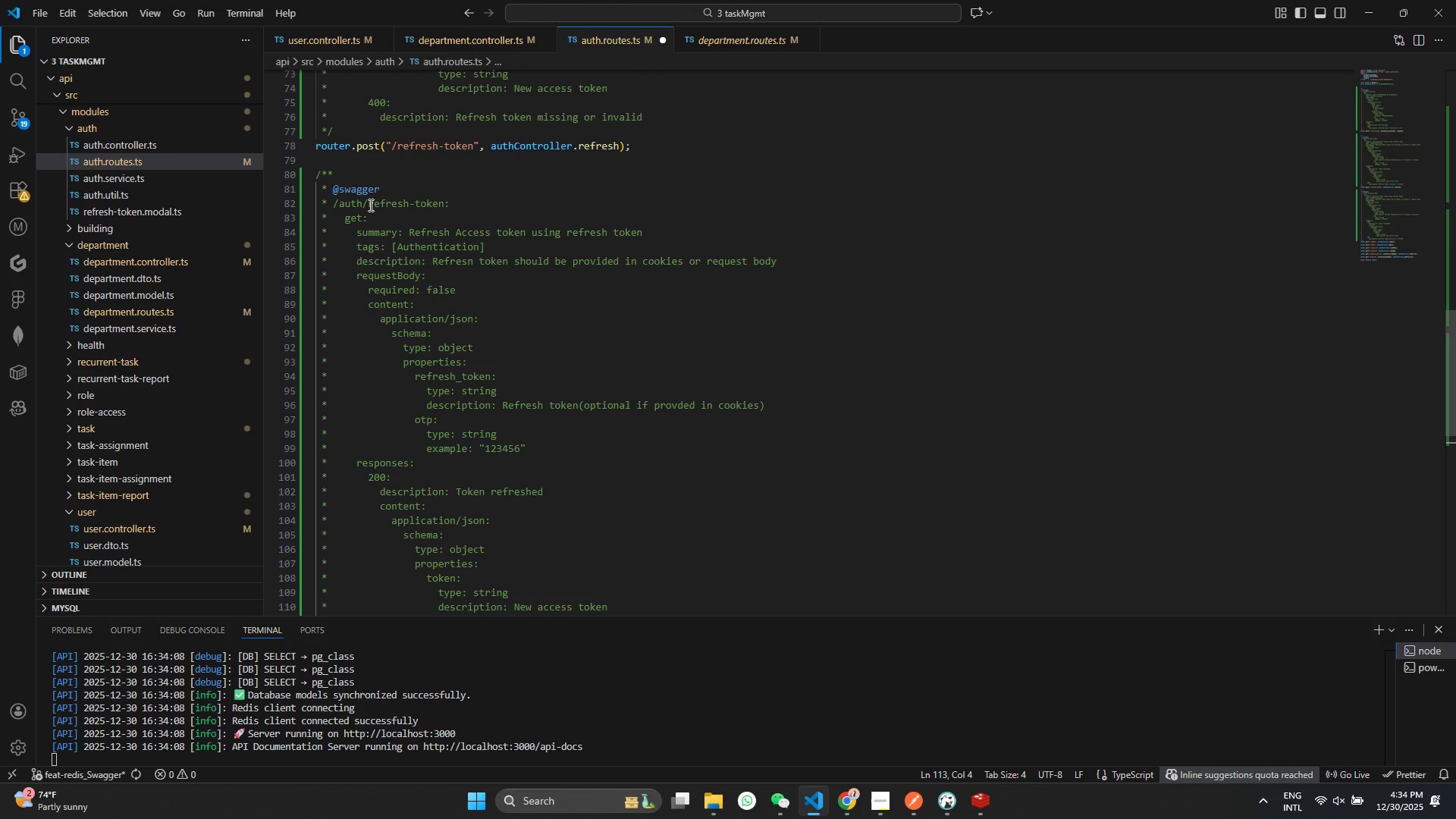 
left_click_drag(start_coordinate=[369, 204], to_coordinate=[441, 206])
 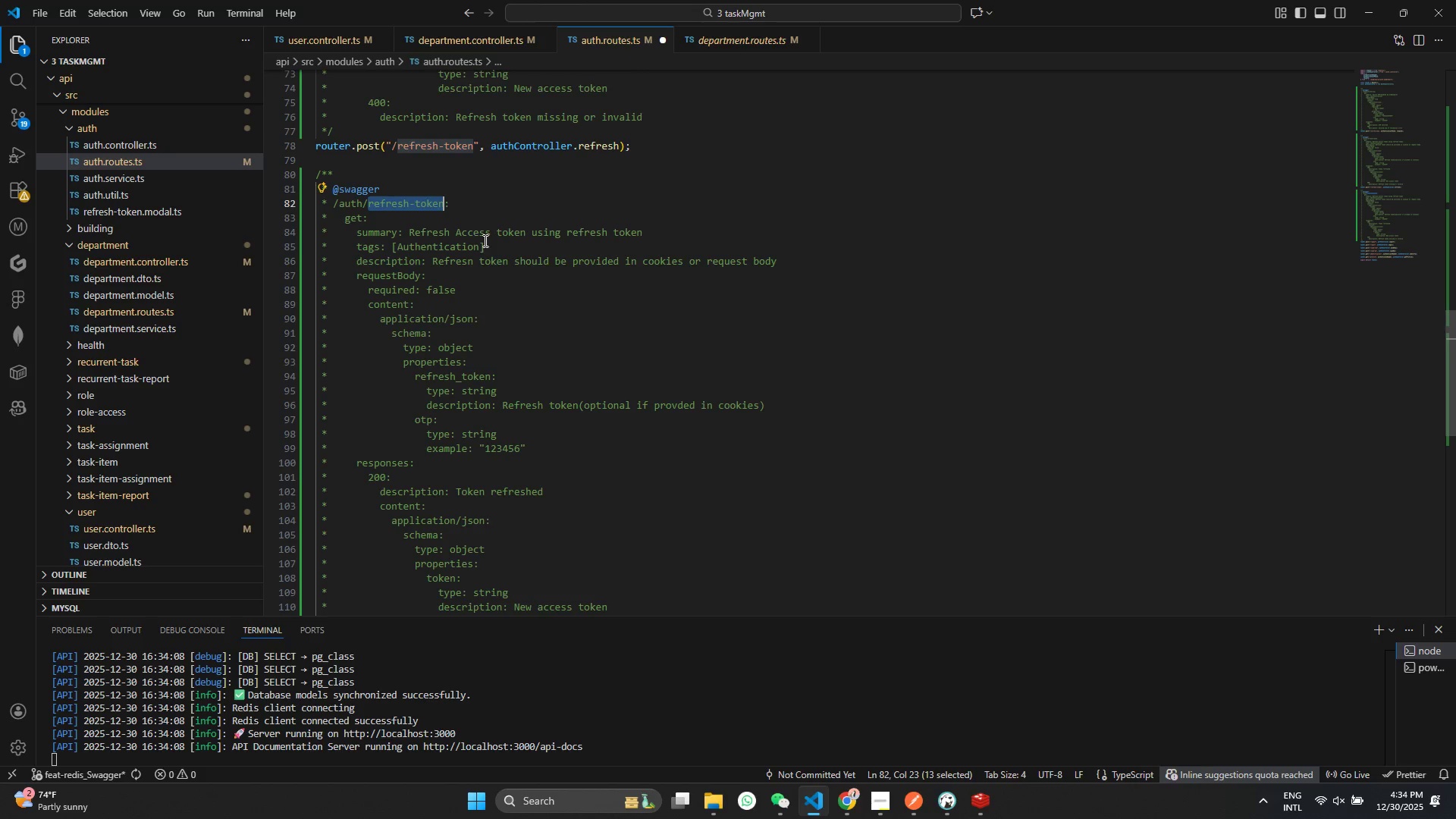 
key(Backspace)
type(logout)
 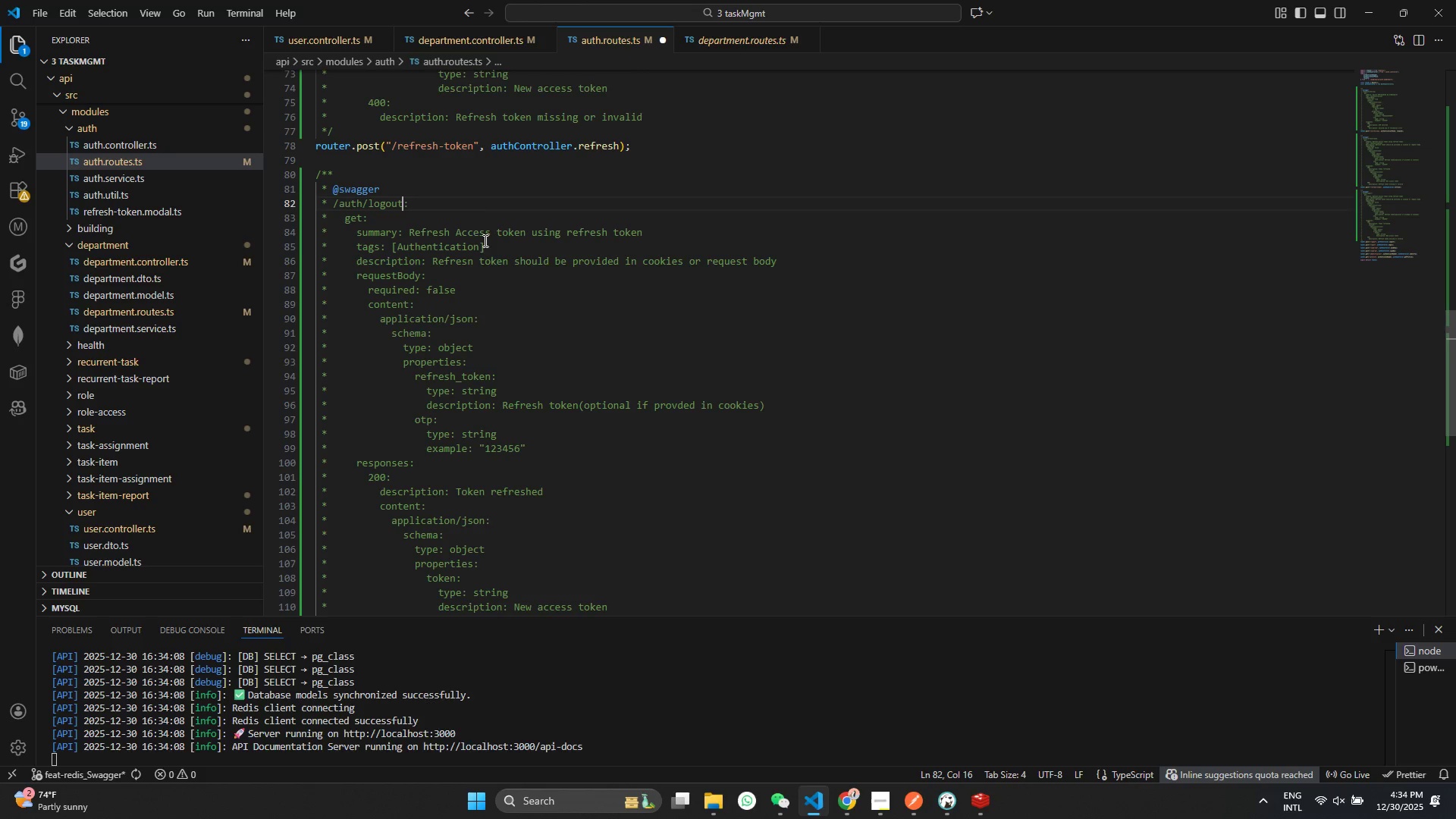 
key(Control+ControlLeft)
 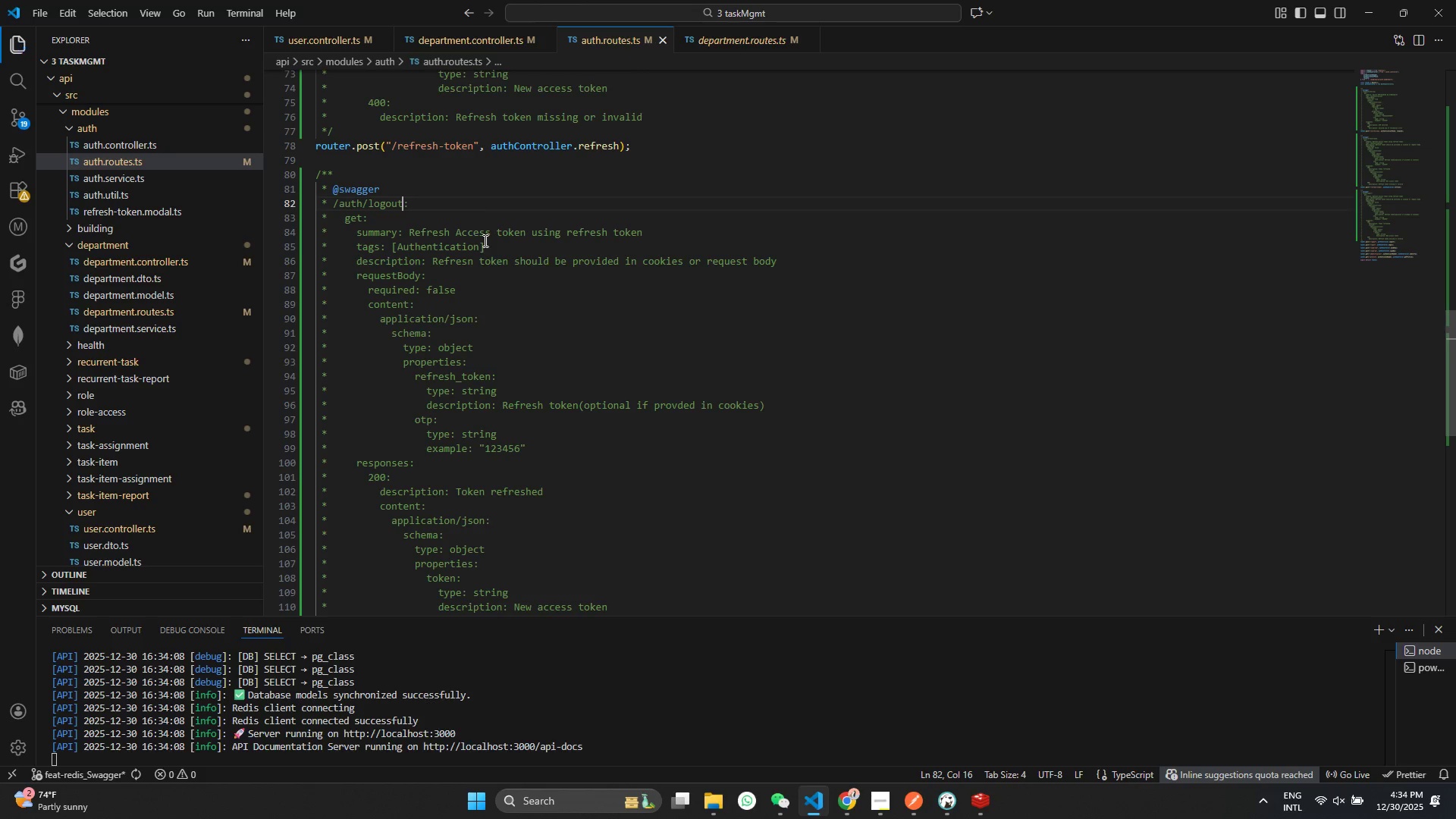 
key(Control+S)
 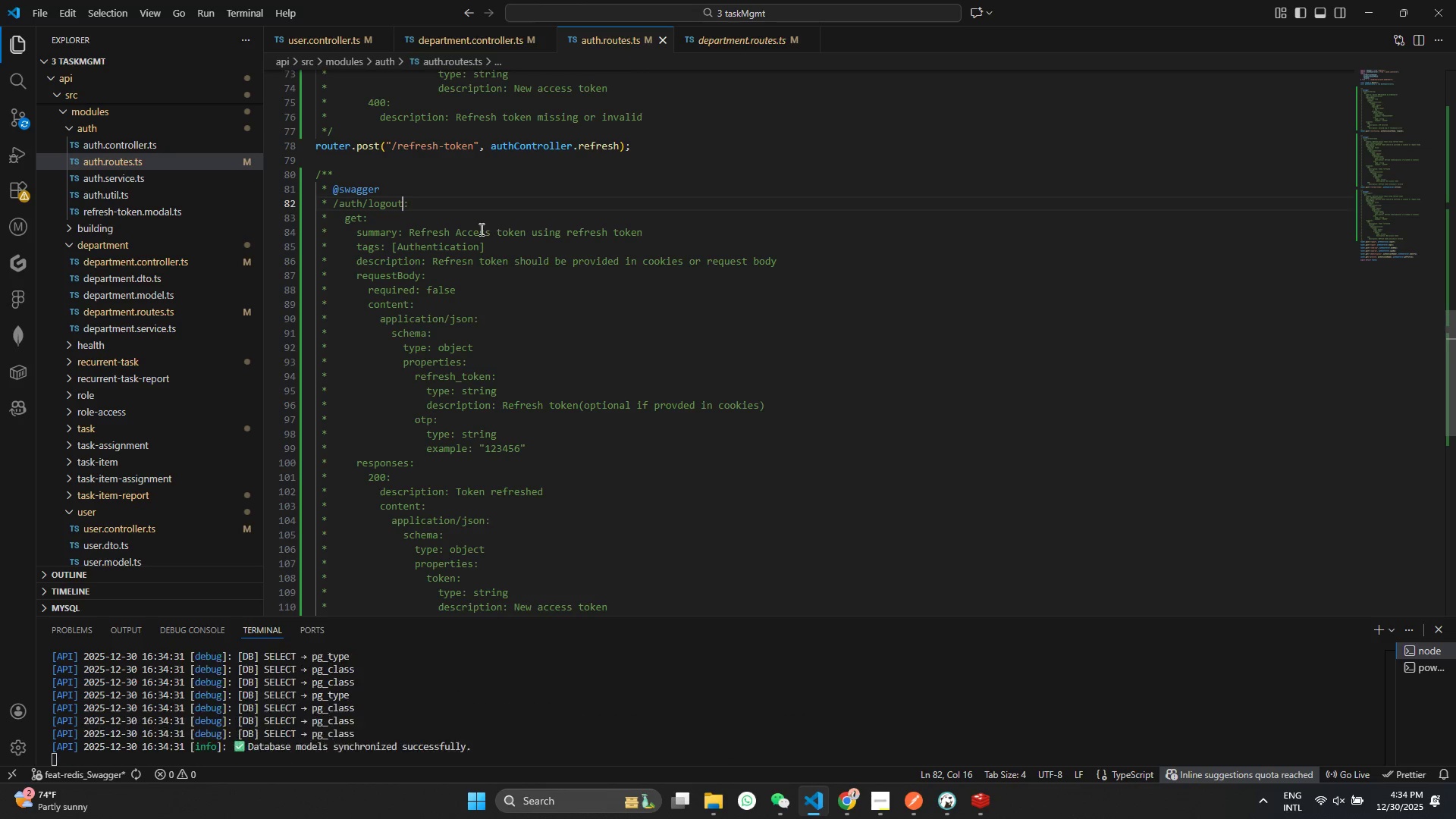 
scroll: coordinate [480, 229], scroll_direction: down, amount: 2.0
 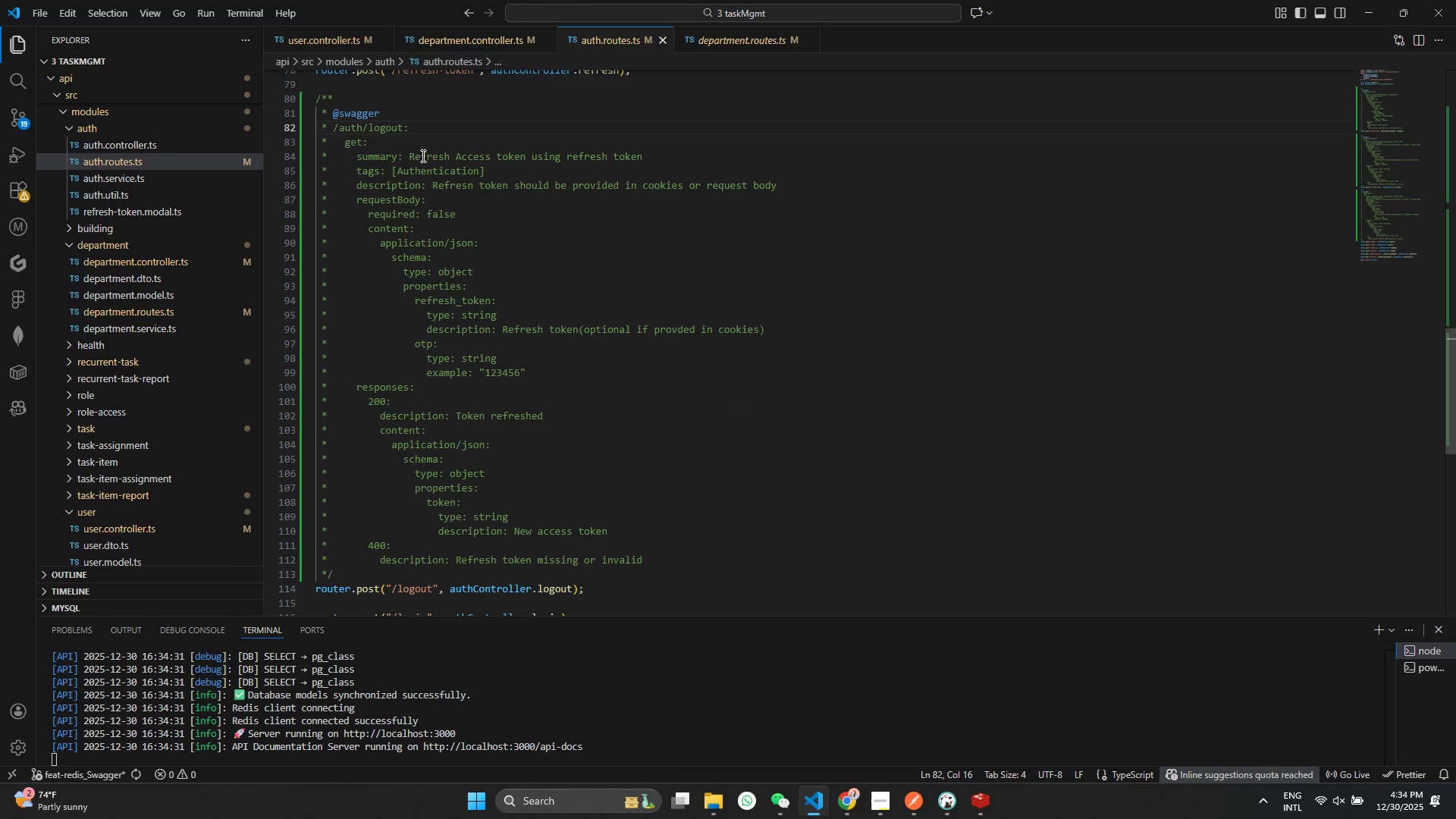 
left_click_drag(start_coordinate=[408, 155], to_coordinate=[666, 151])
 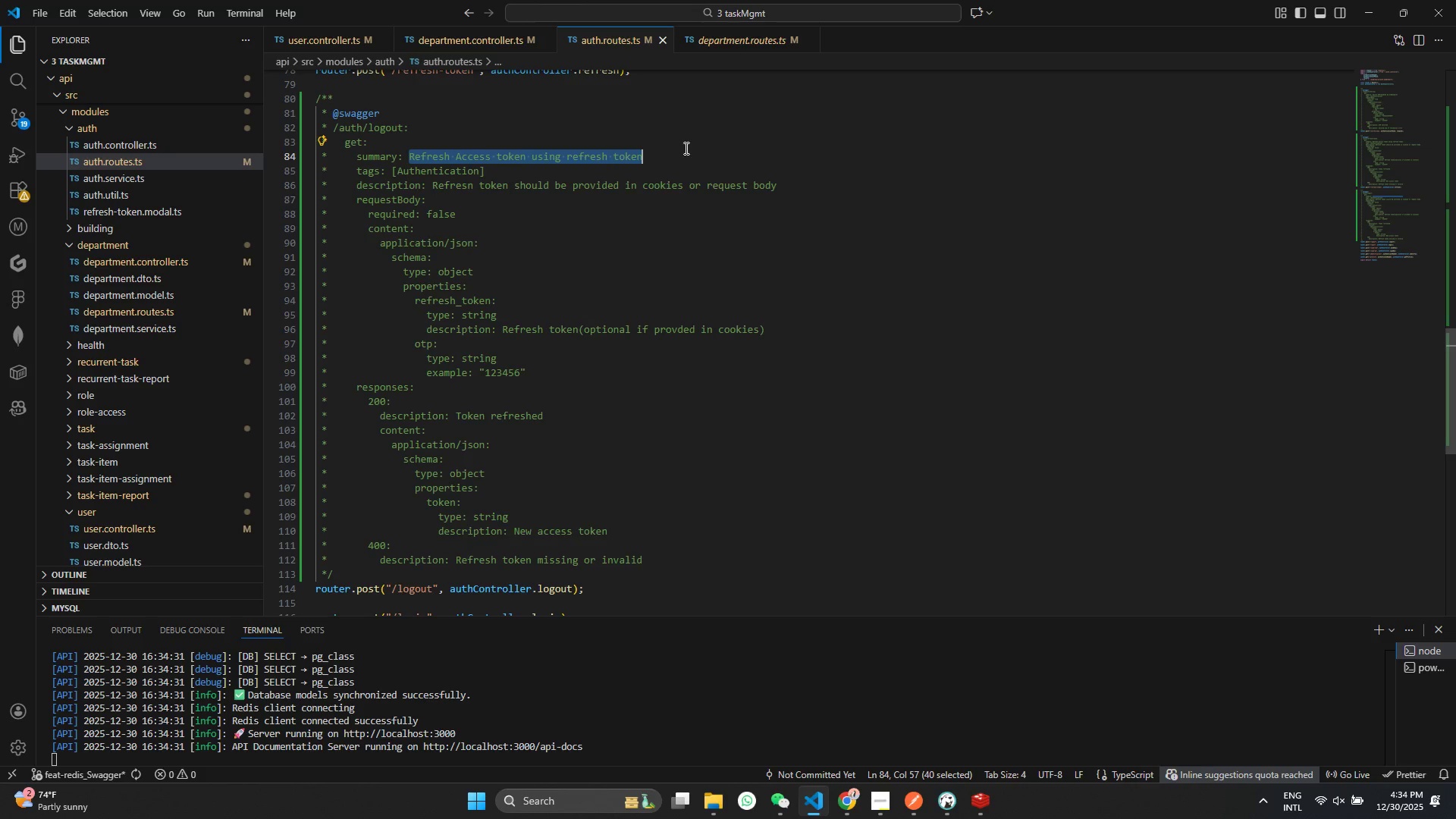 
type(logout user and invlidate )
key(Backspace)
key(Backspace)
key(Backspace)
key(Backspace)
key(Backspace)
key(Backspace)
key(Backspace)
type(alidate refresh token)
 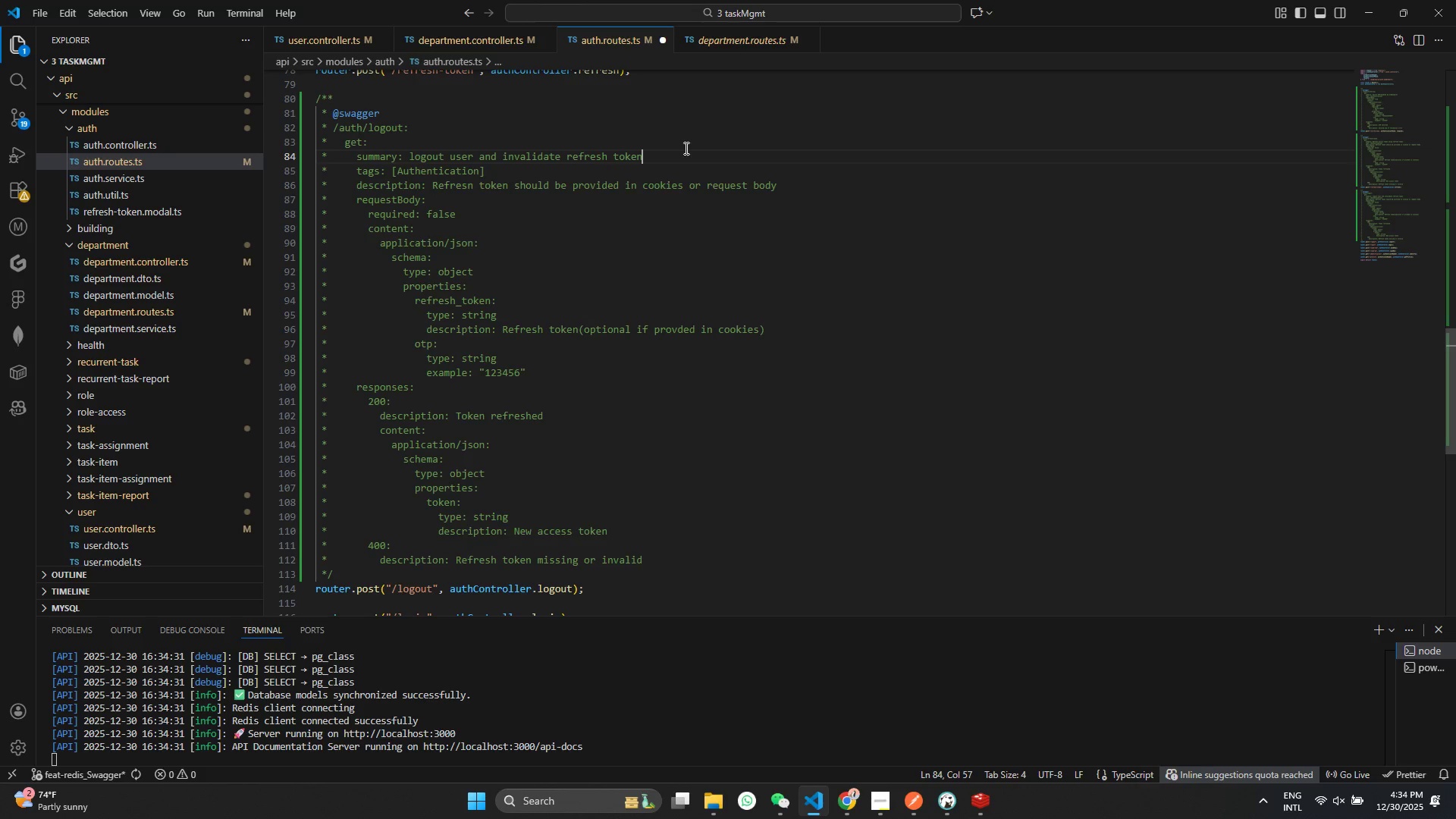 
key(Control+S)
 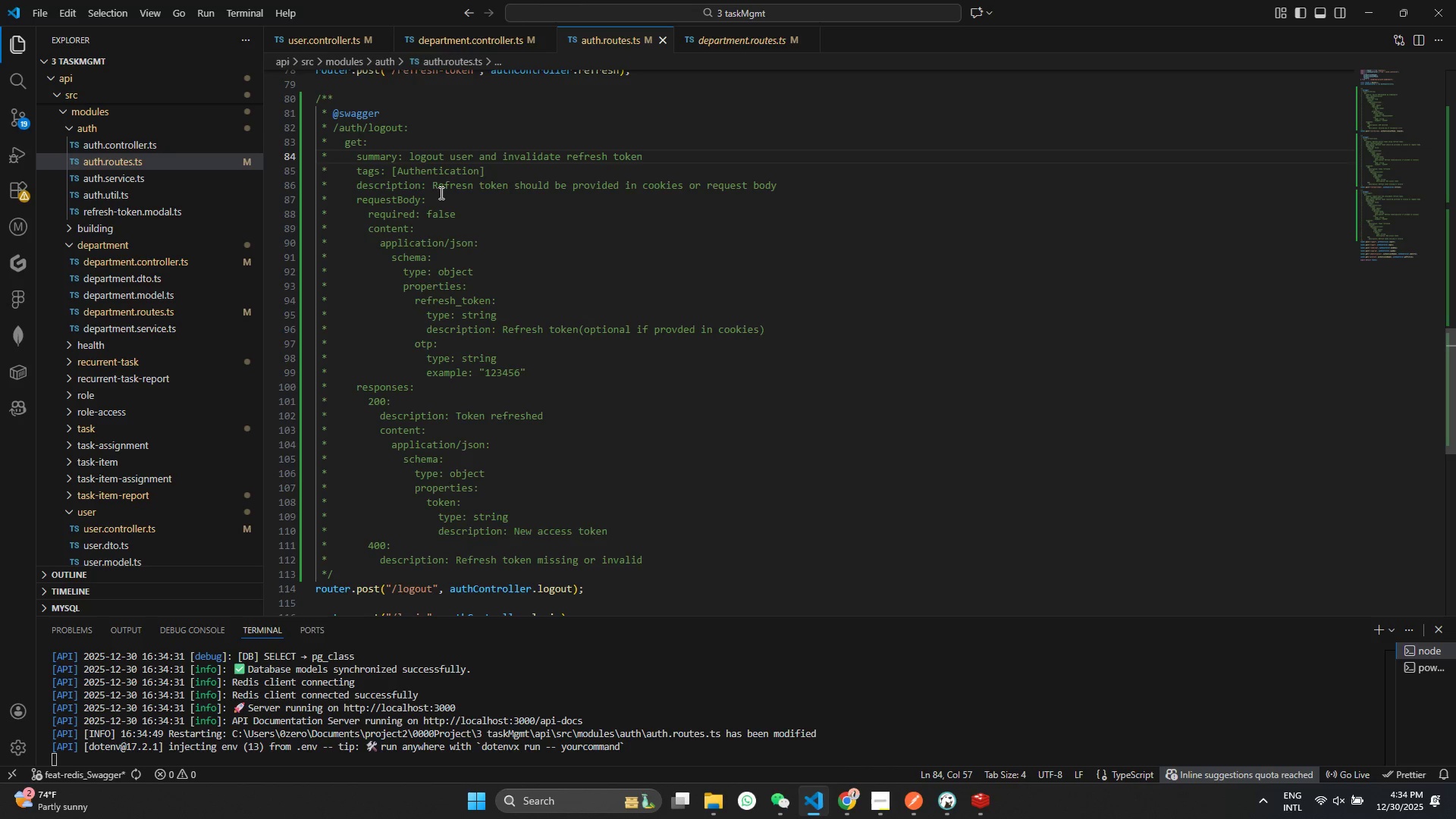 
left_click_drag(start_coordinate=[431, 185], to_coordinate=[799, 187])
 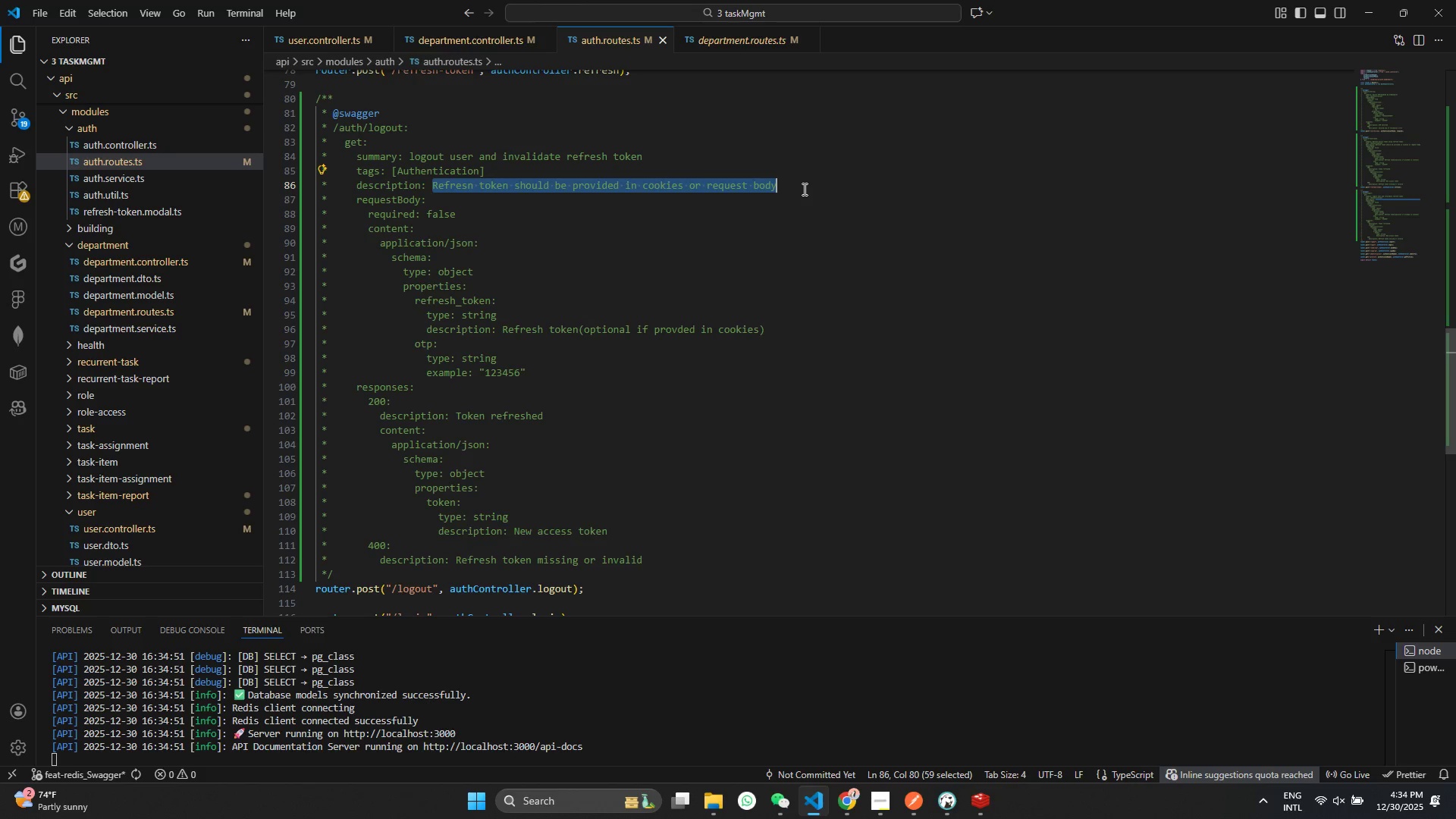 
left_click_drag(start_coordinate=[808, 189], to_coordinate=[263, 184])
 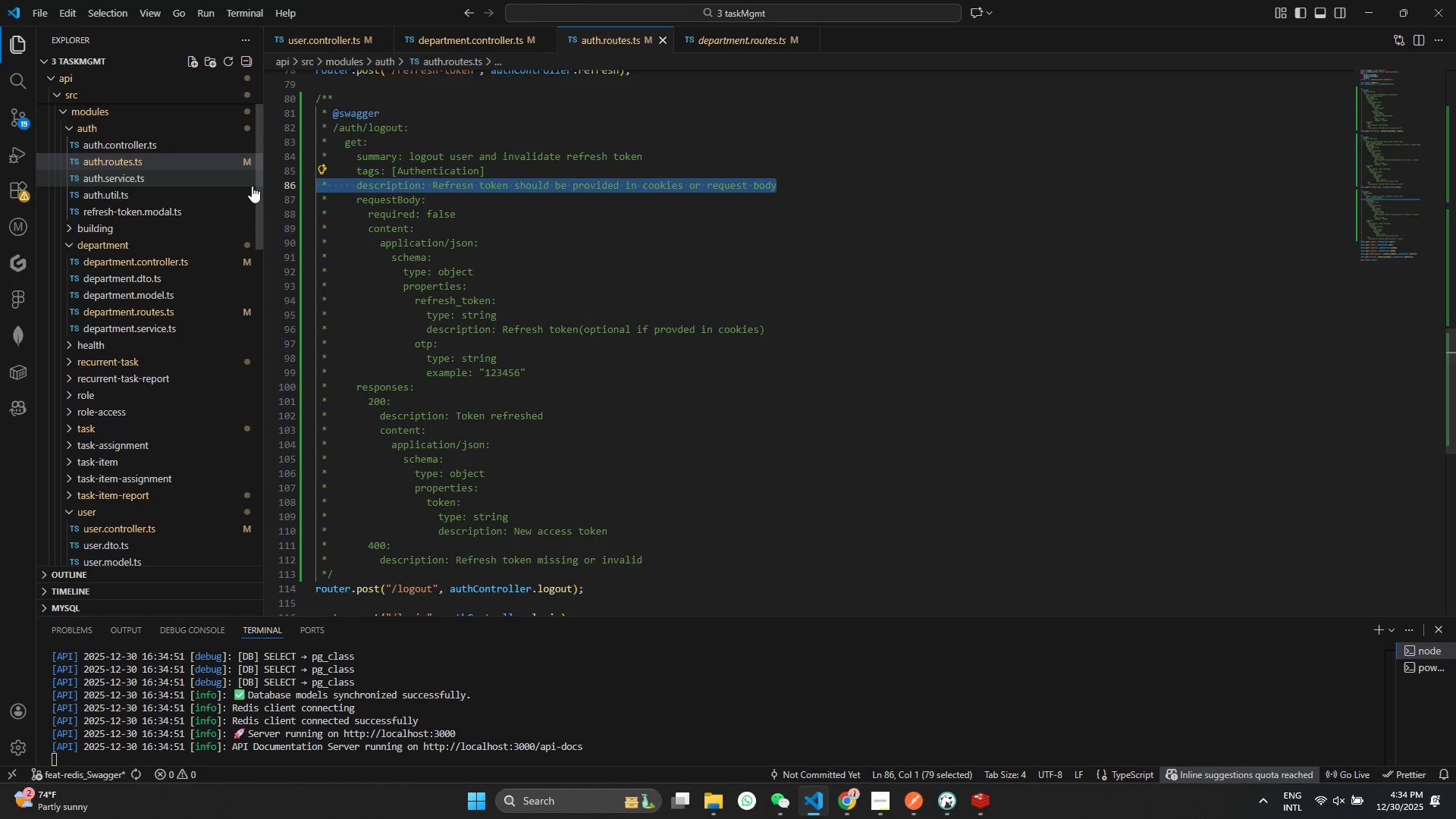 
key(Backspace)
 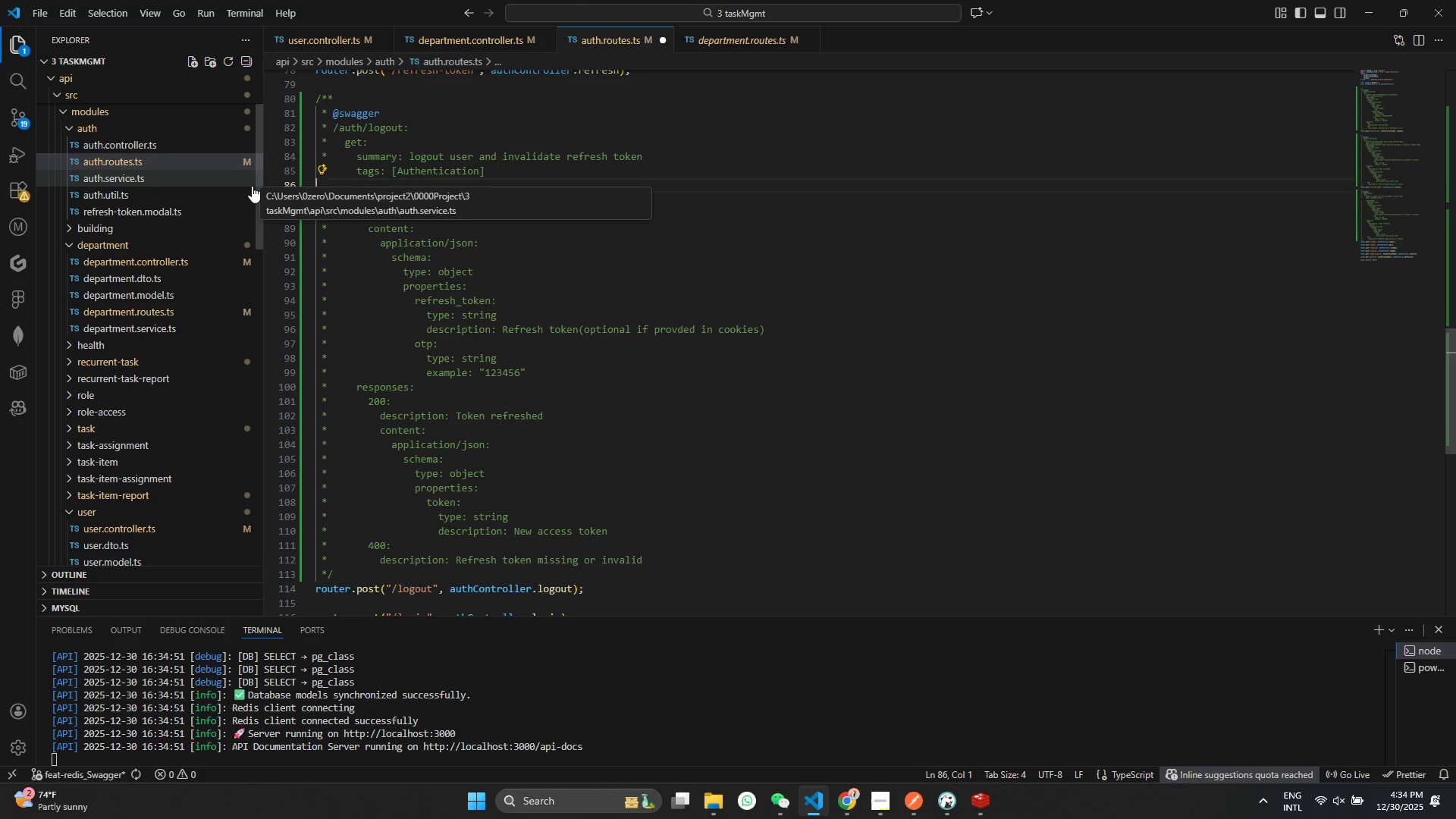 
key(Backspace)
 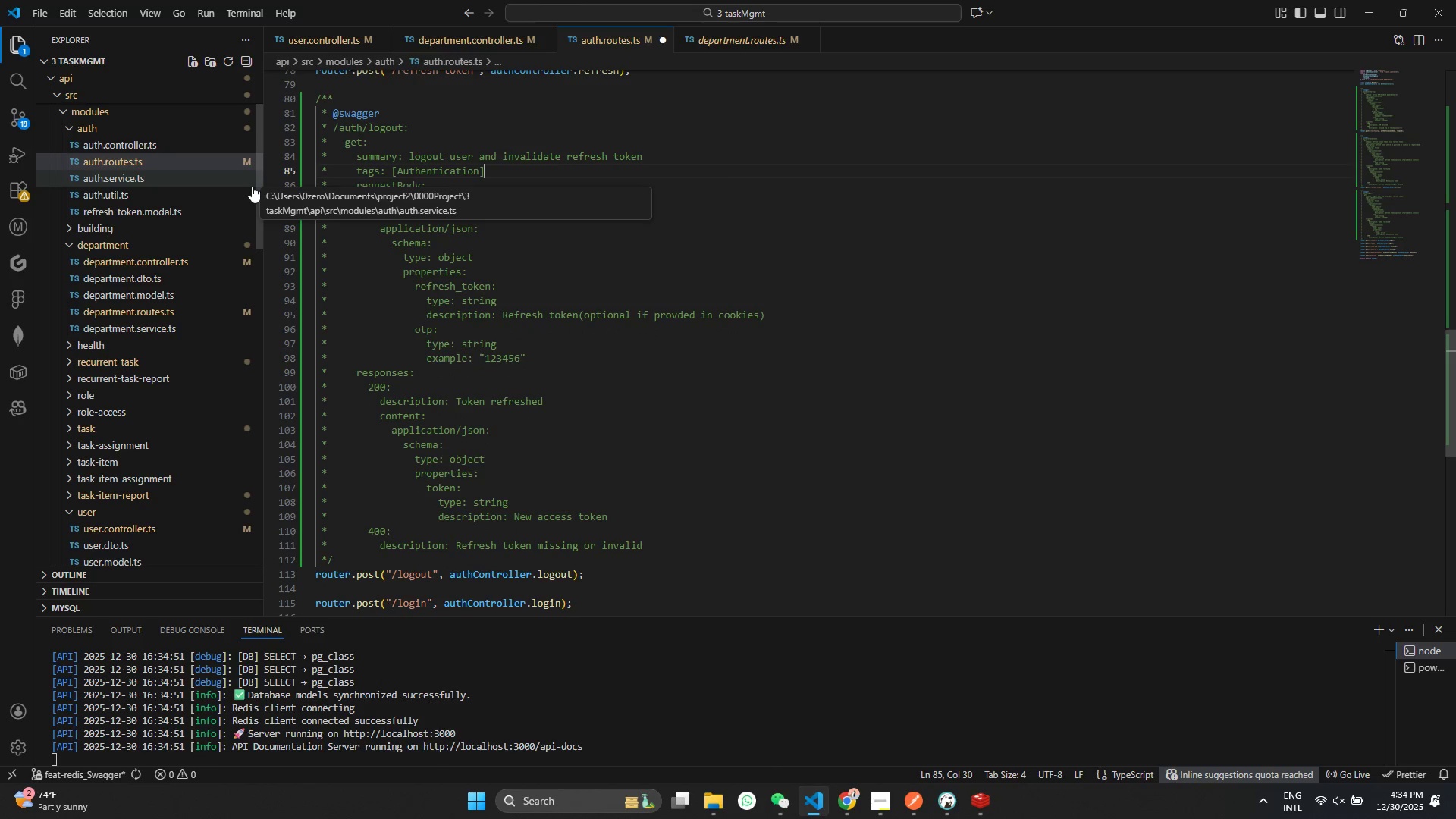 
key(Control+S)
 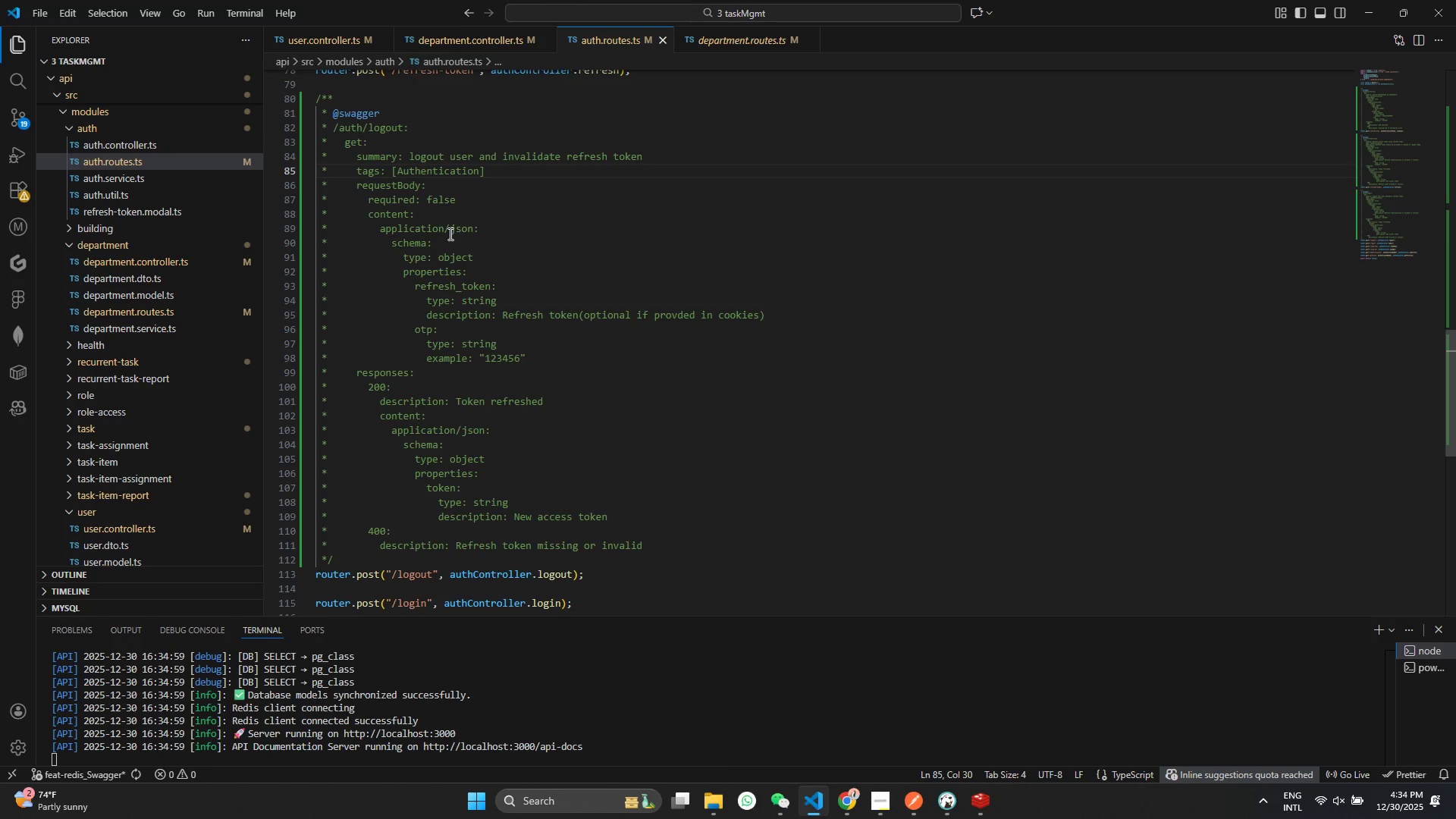 
double_click([452, 188])
 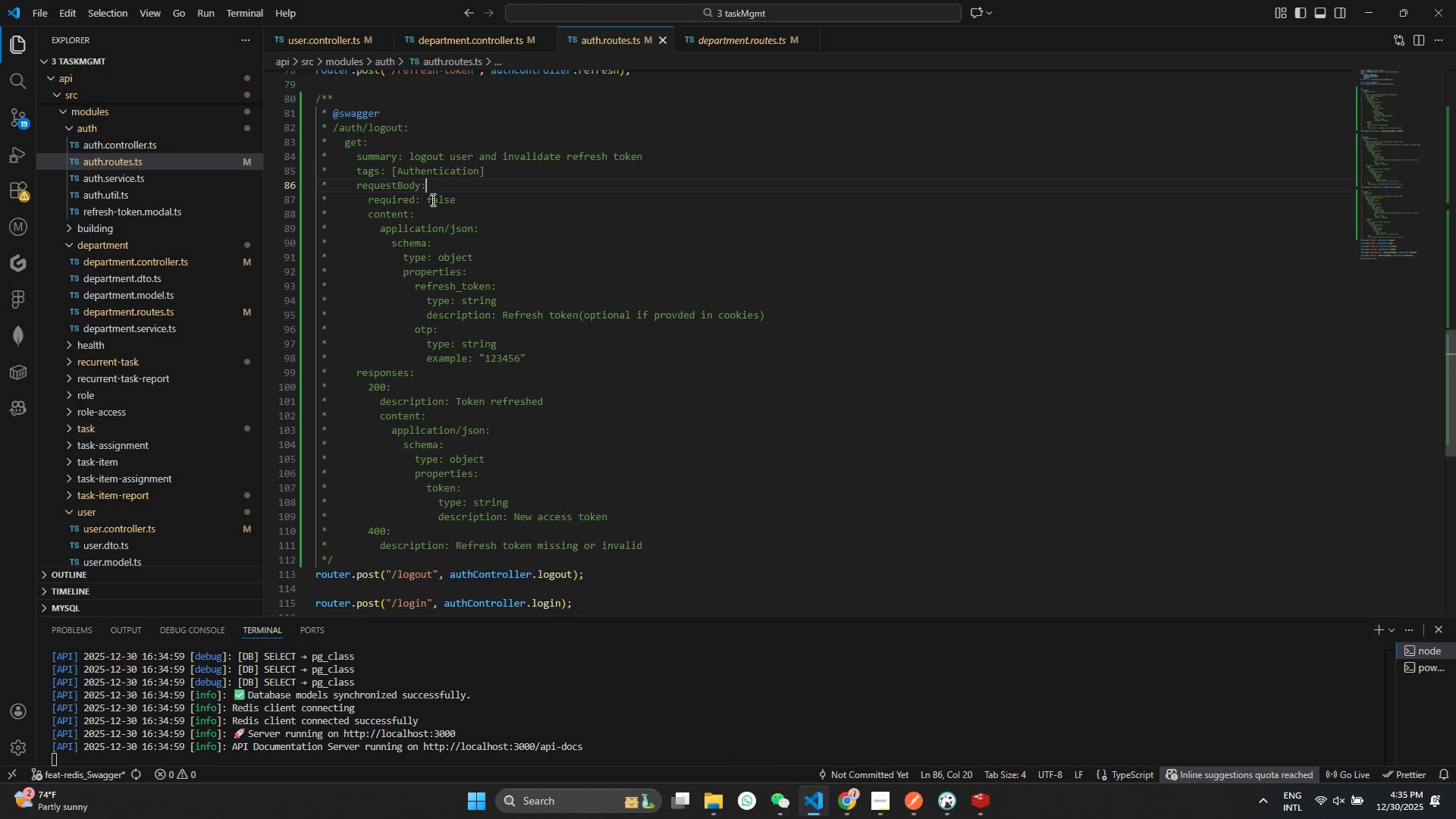 
double_click([438, 196])
 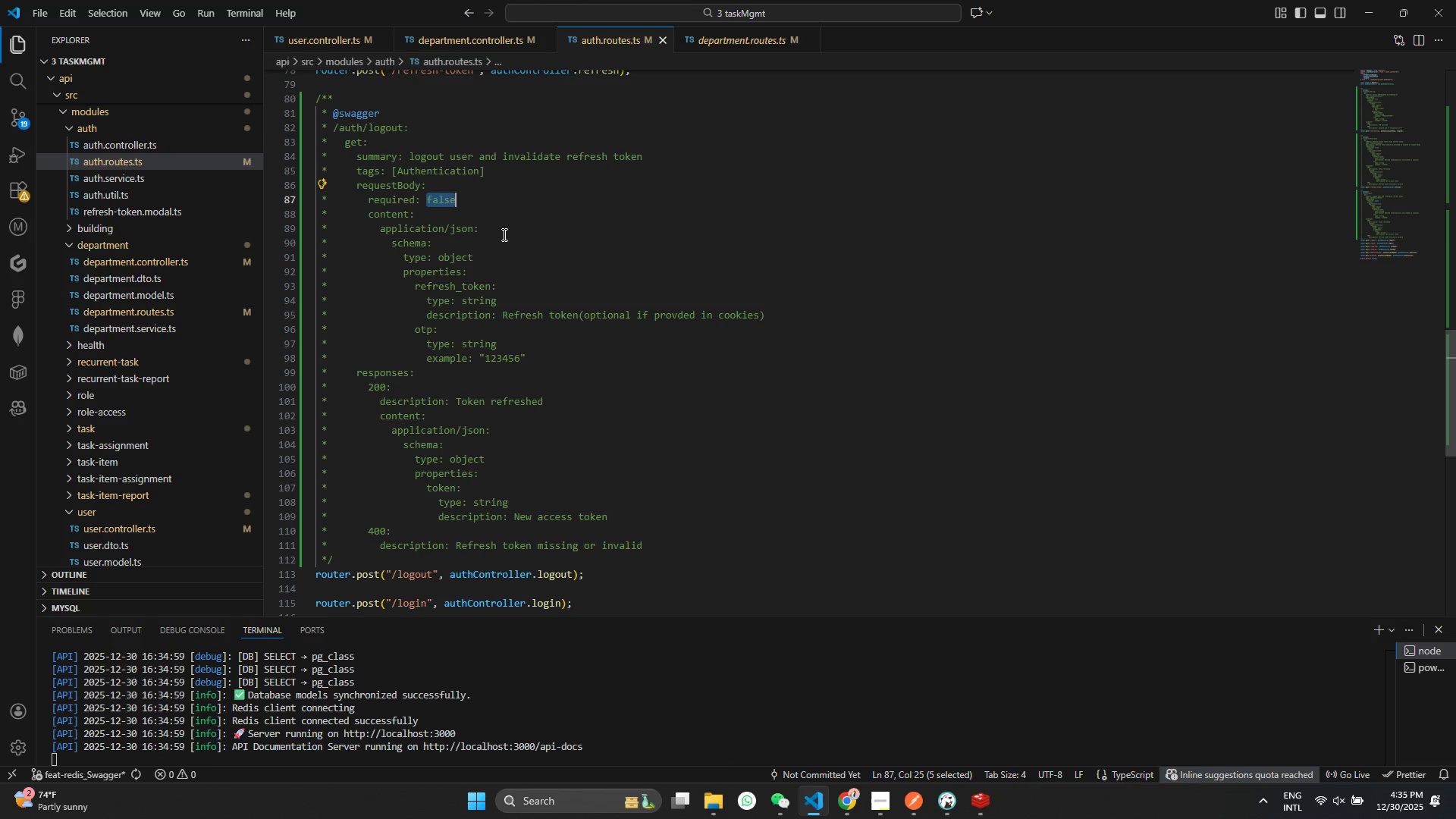 
type(true)
 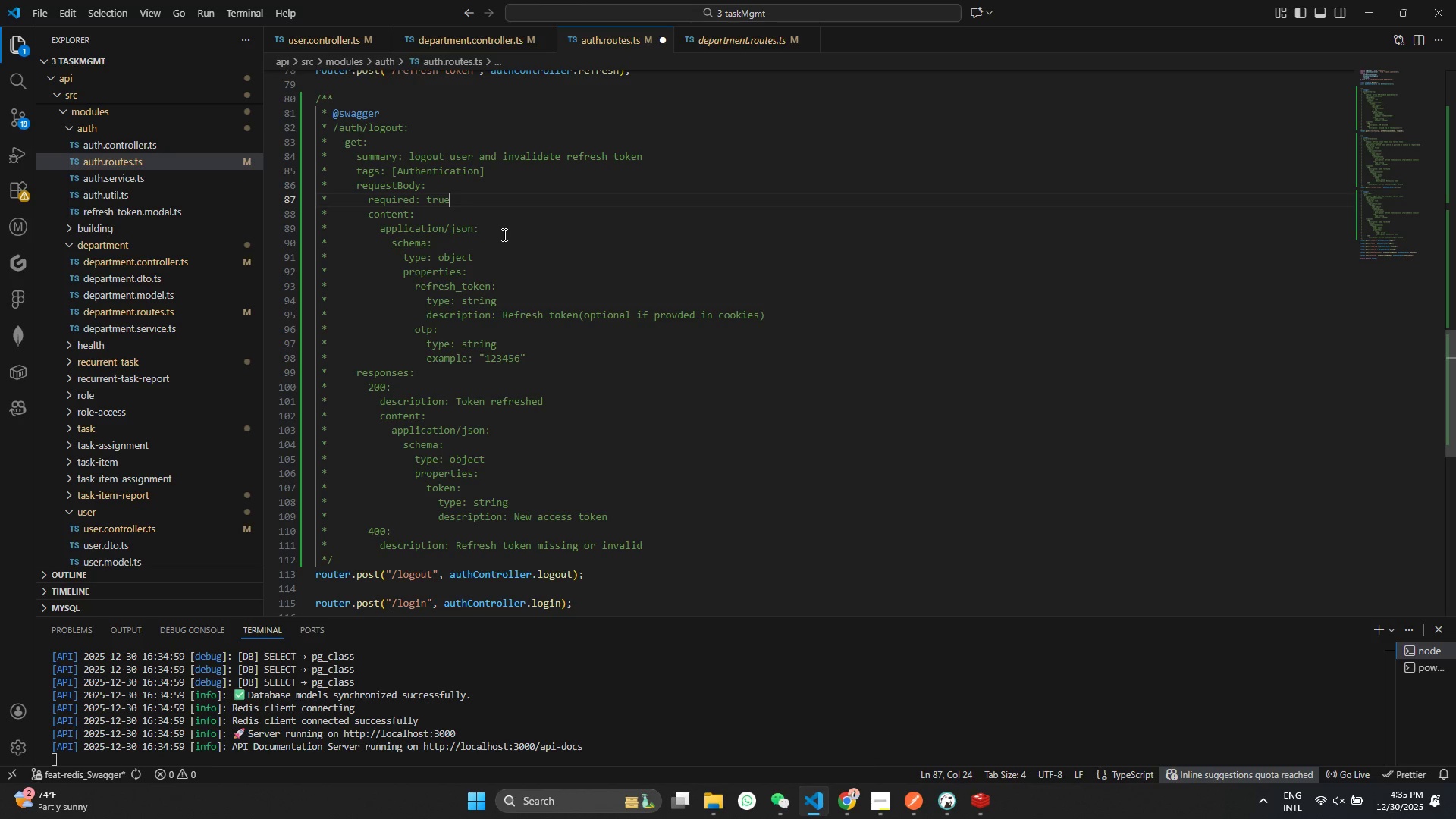 
key(Control+ControlLeft)
 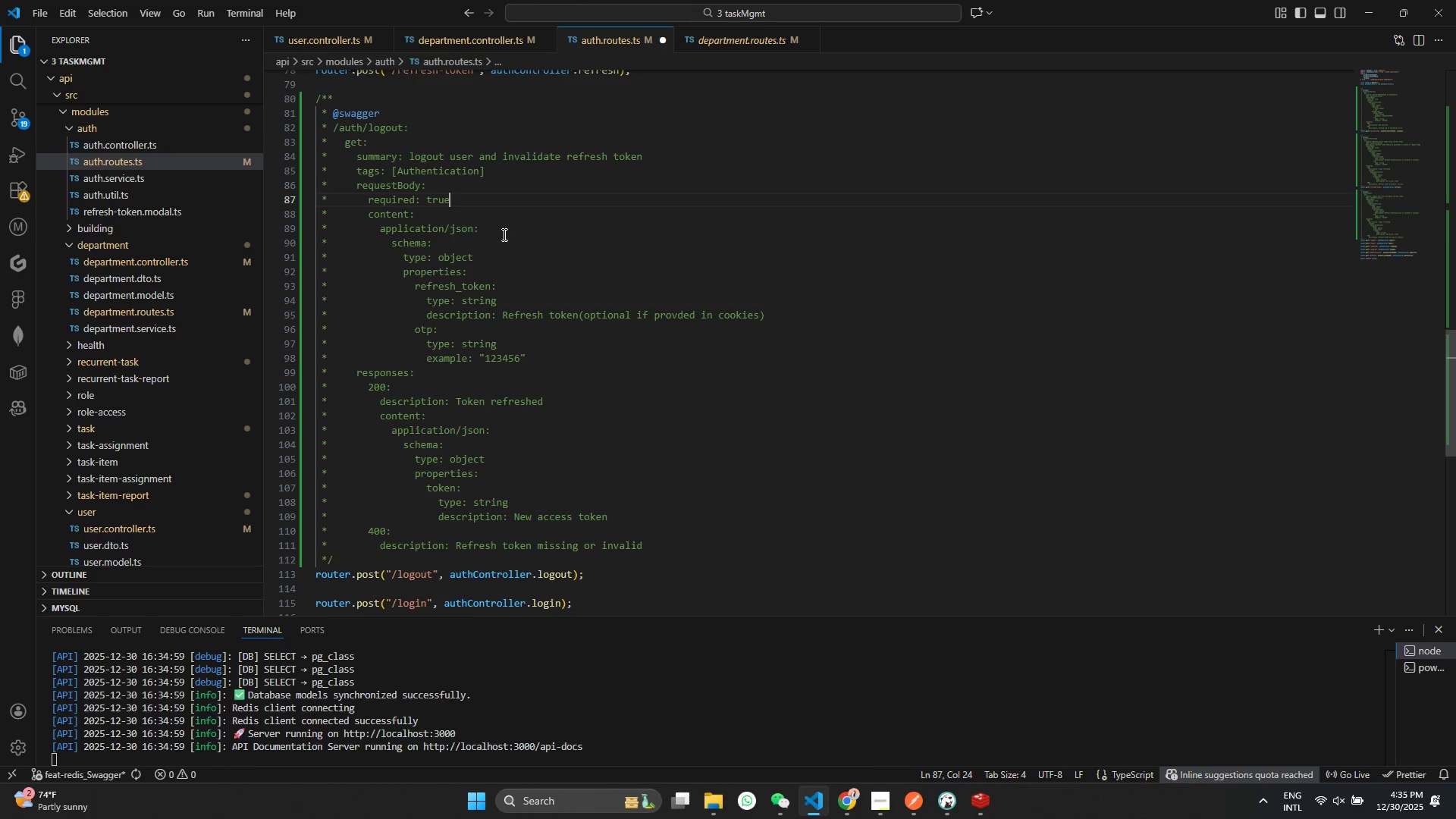 
key(Control+S)
 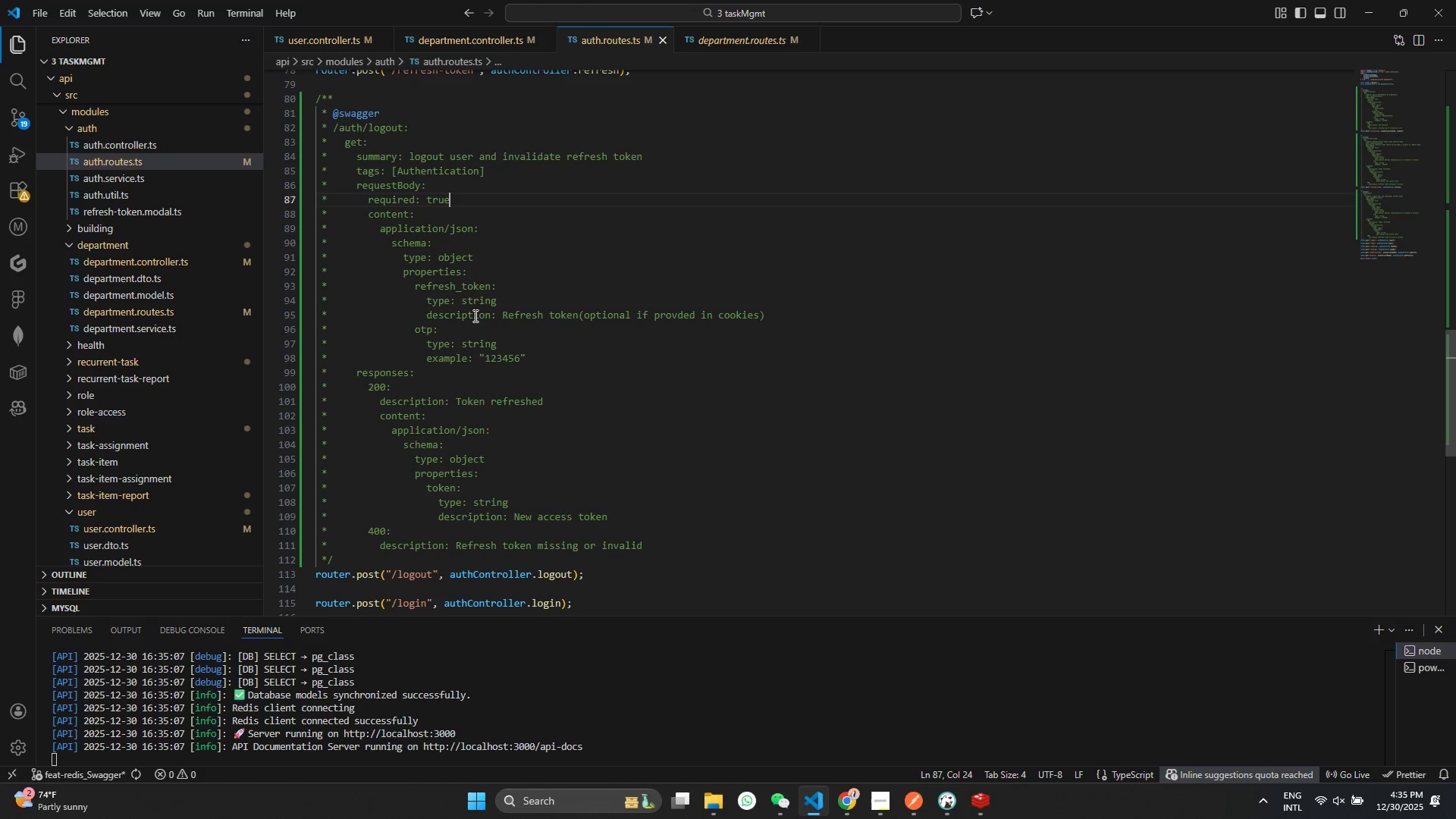 
wait(21.67)
 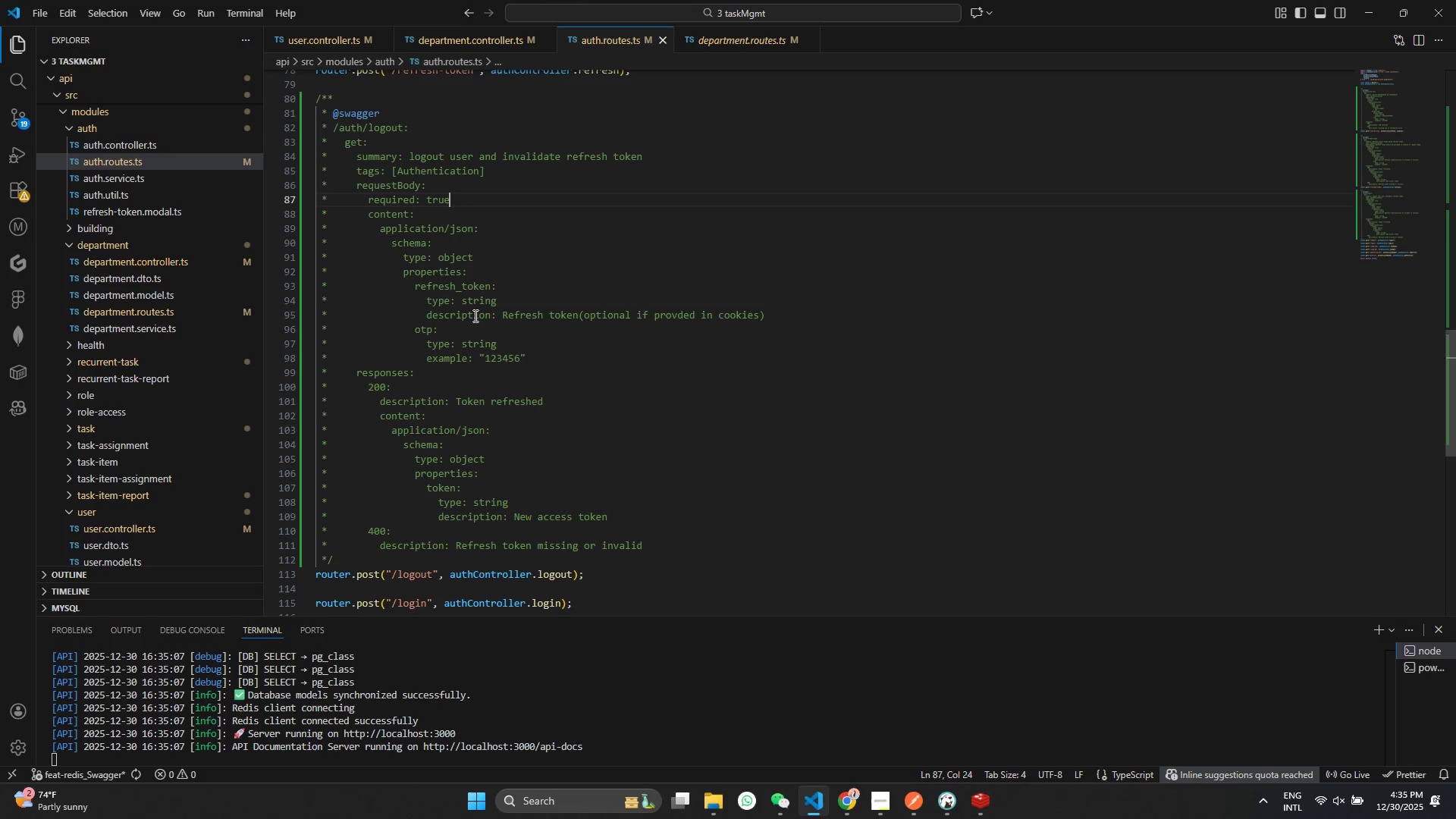 
left_click([489, 264])
 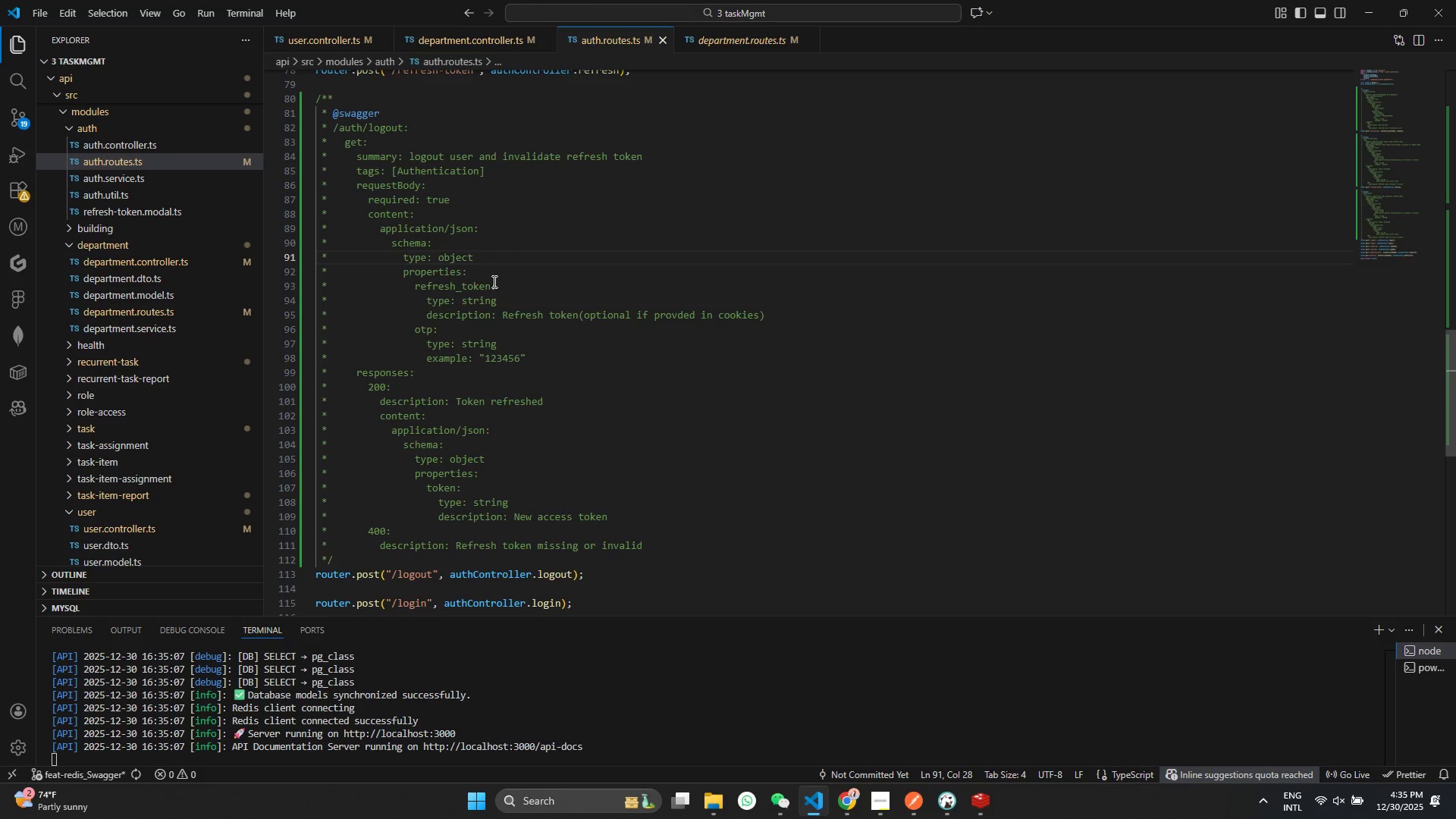 
key(Enter)
 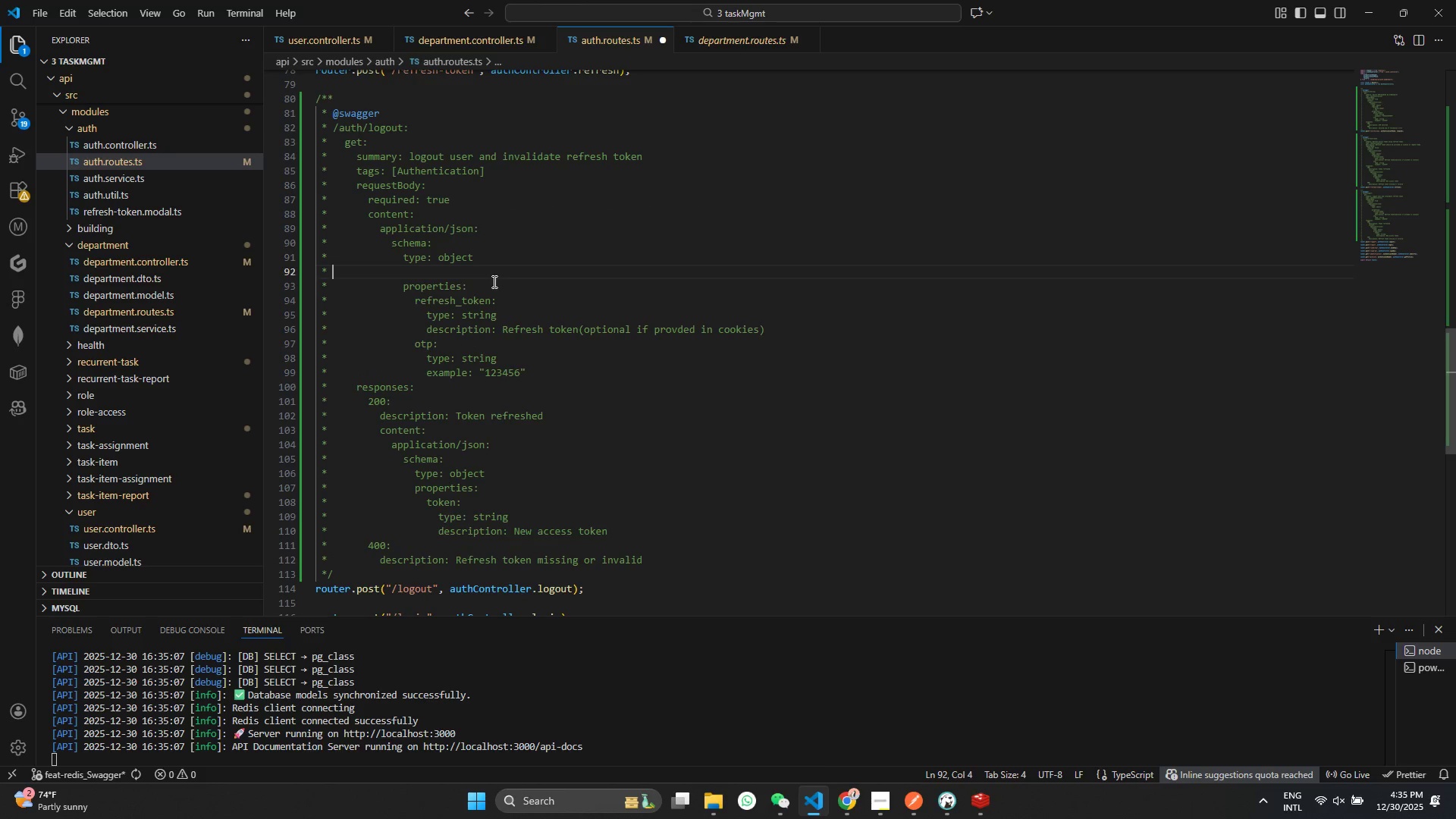 
hold_key(key=Space, duration=0.81)
 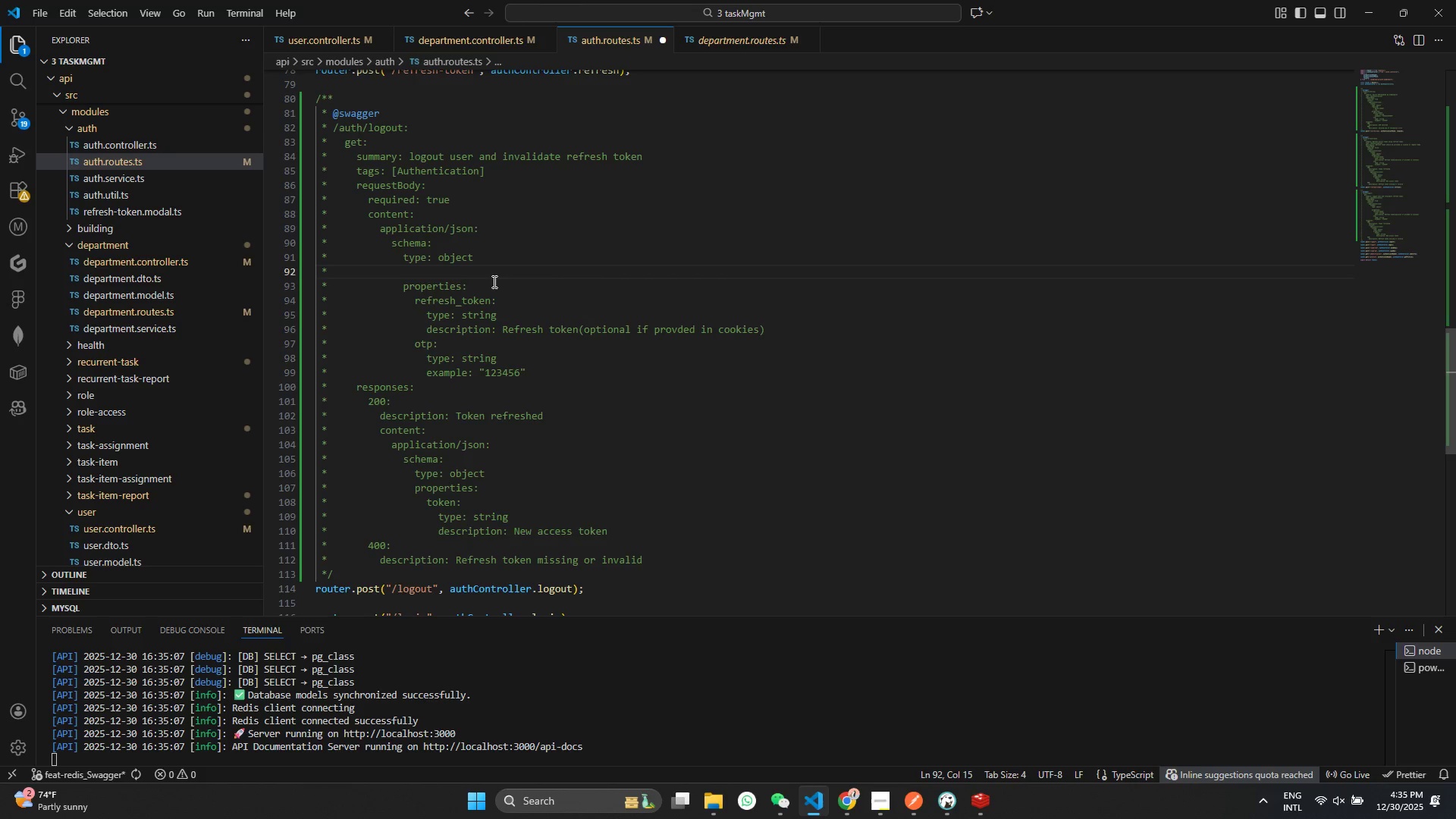 
type( required:)
 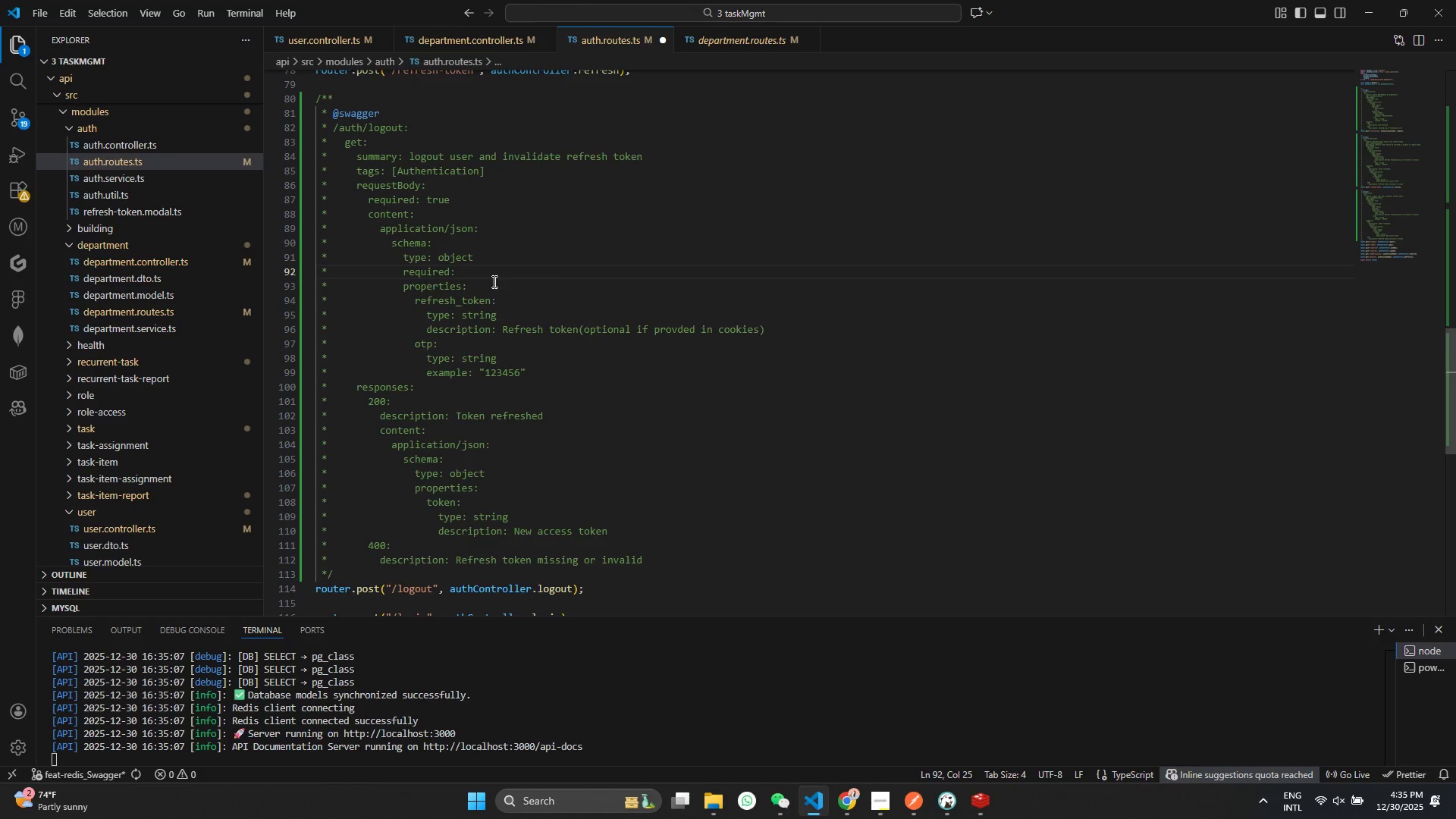 
key(Enter)
 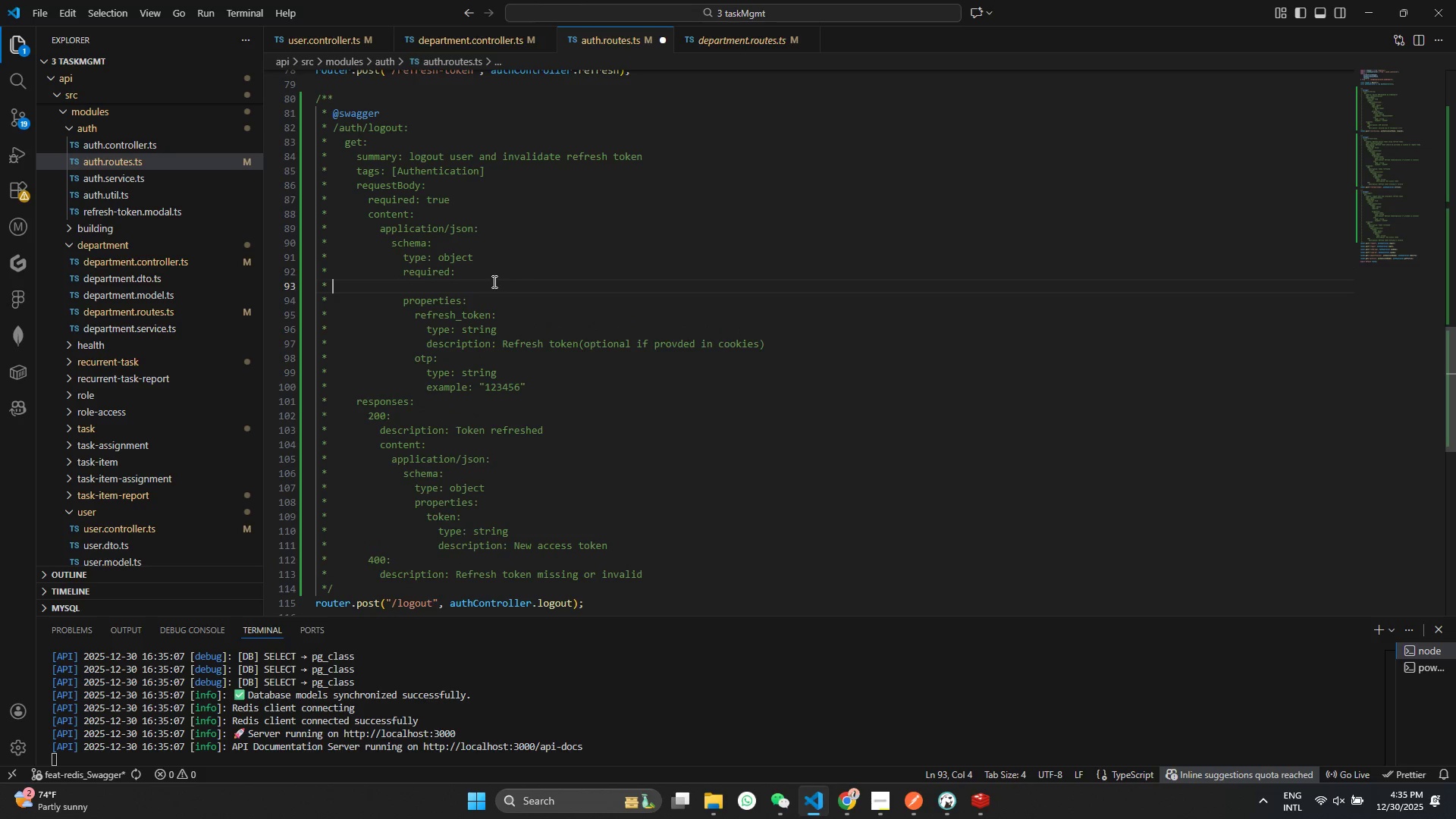 
hold_key(key=Space, duration=0.88)
 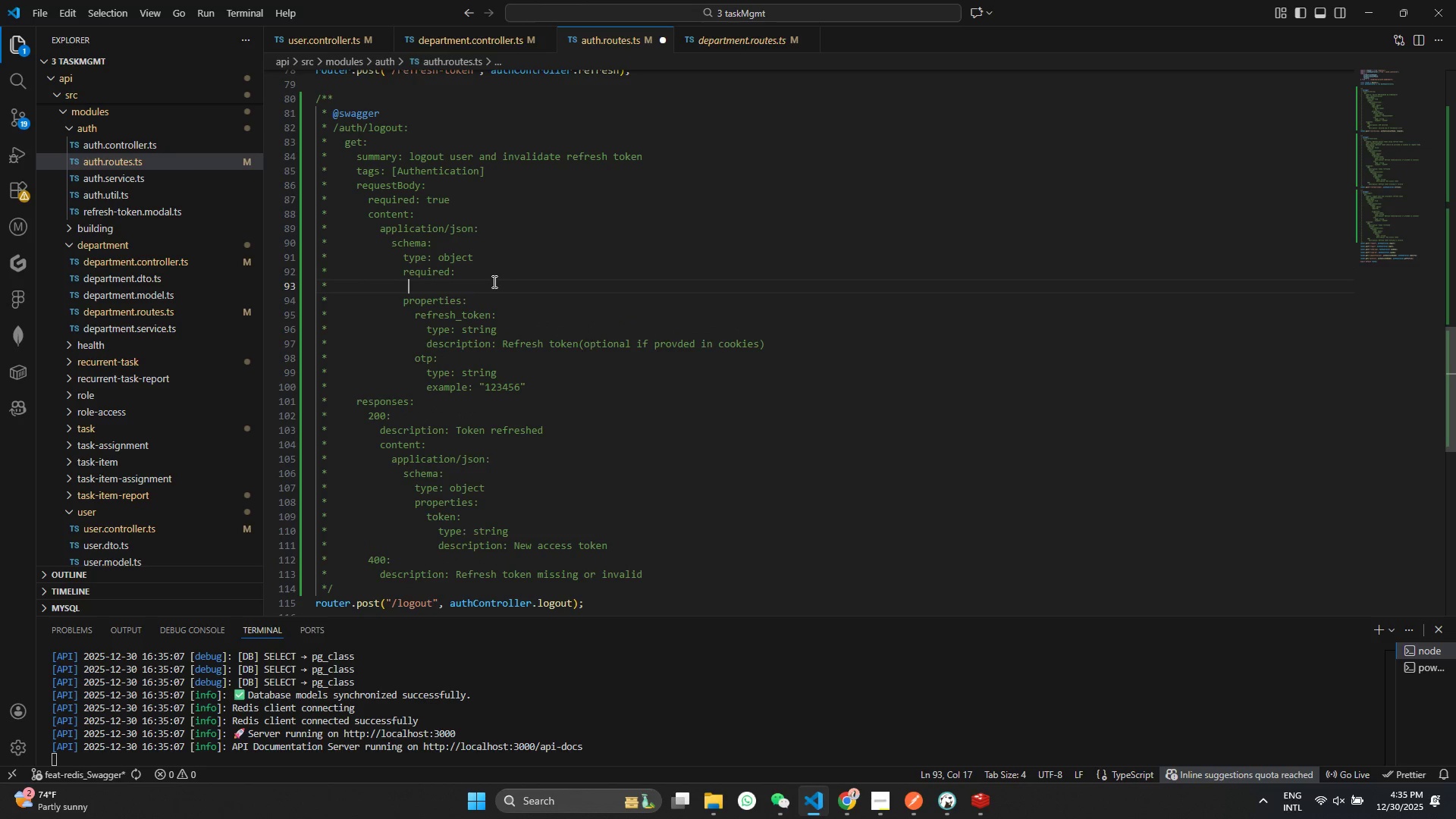 
type( - refresh_toekn)
 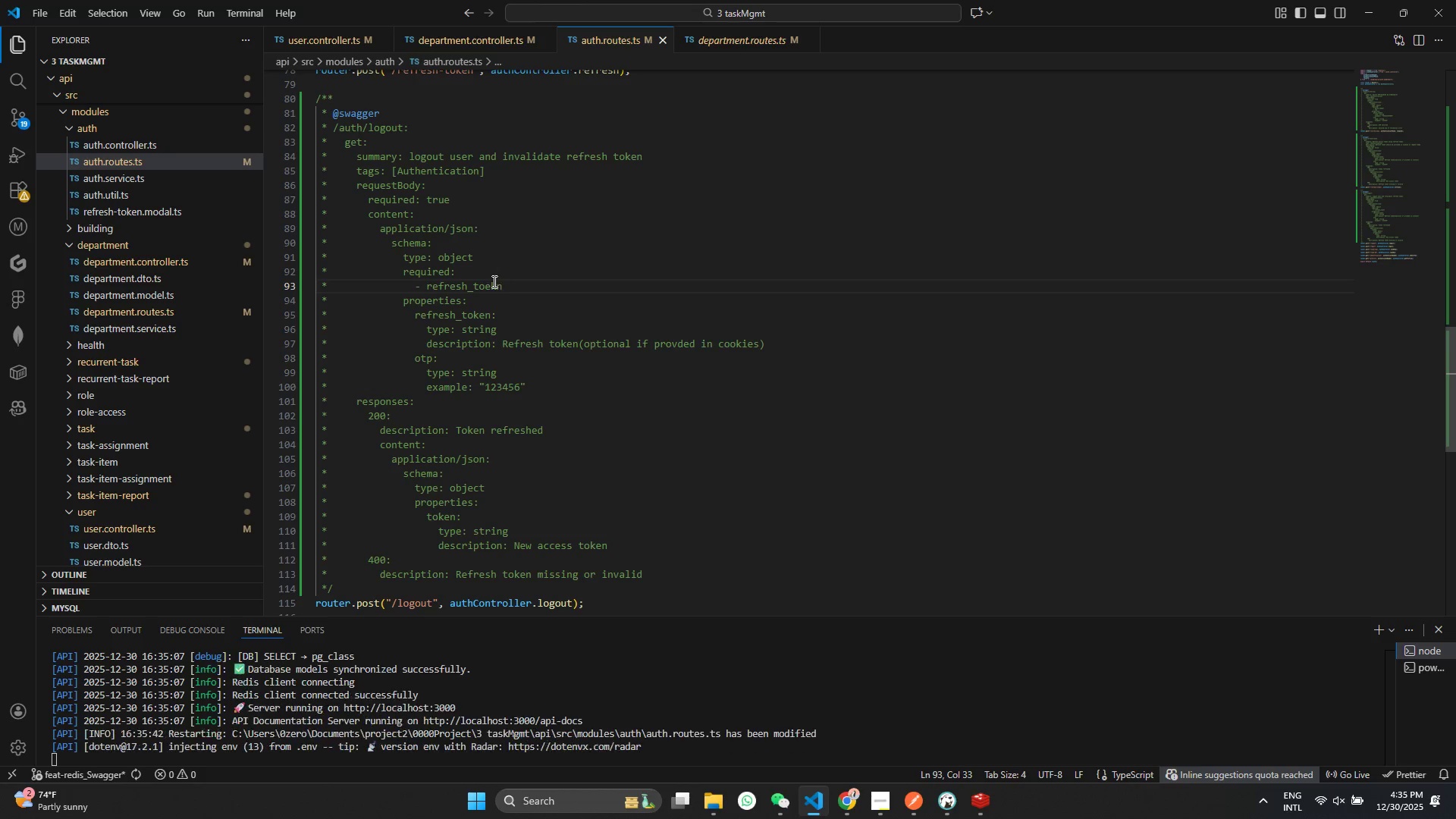 
 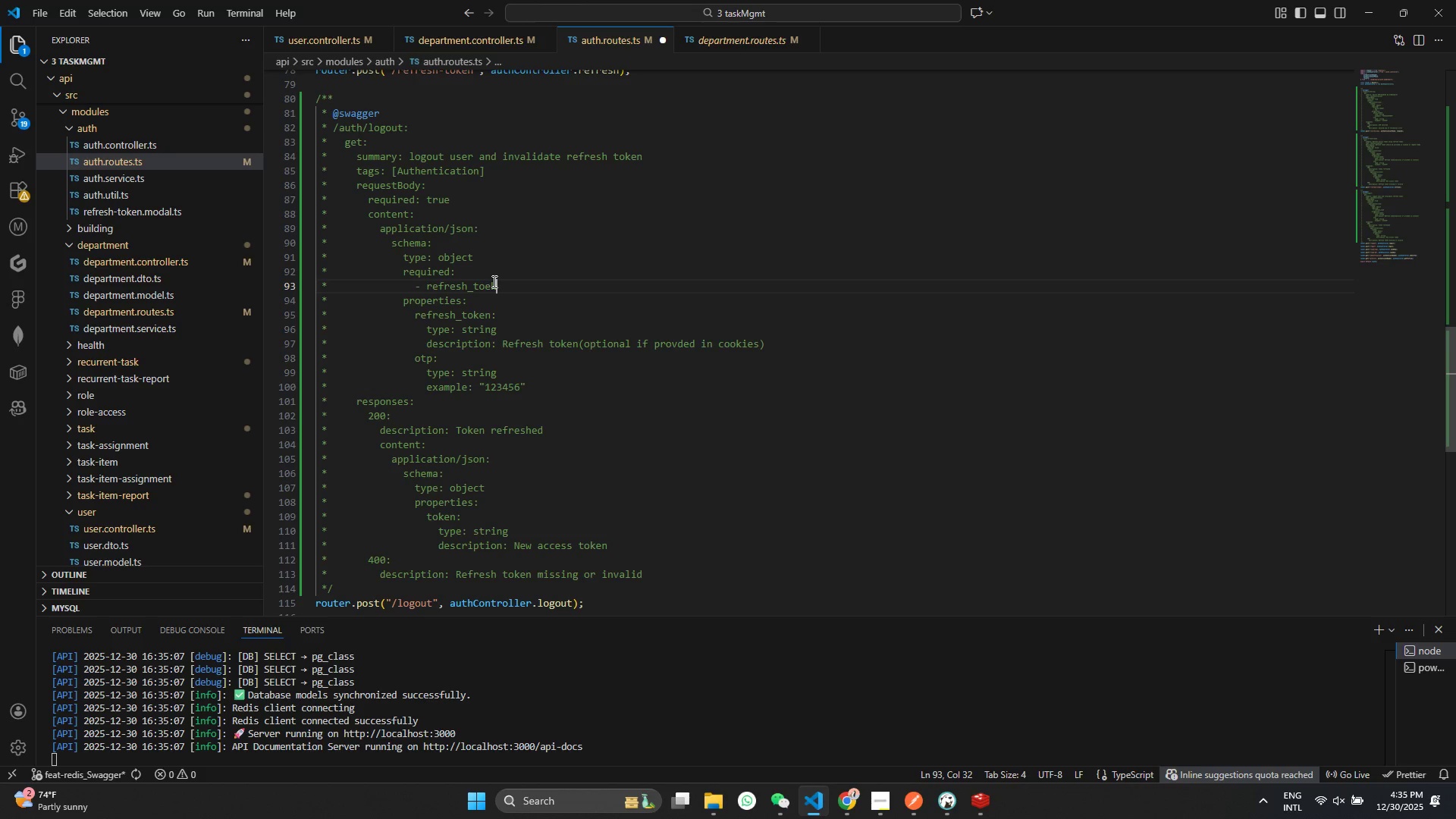 
key(Control+ControlLeft)
 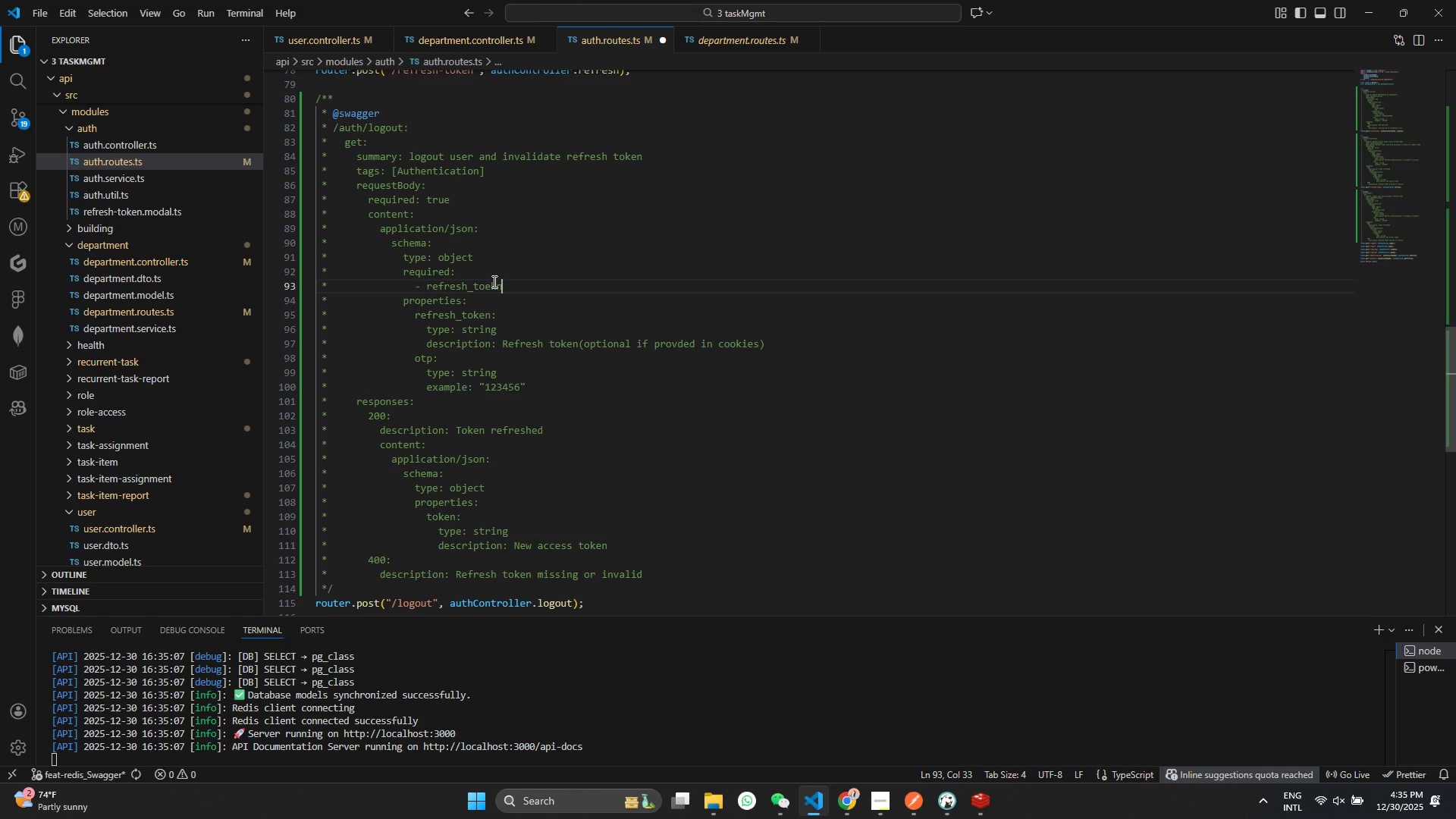 
key(Control+S)
 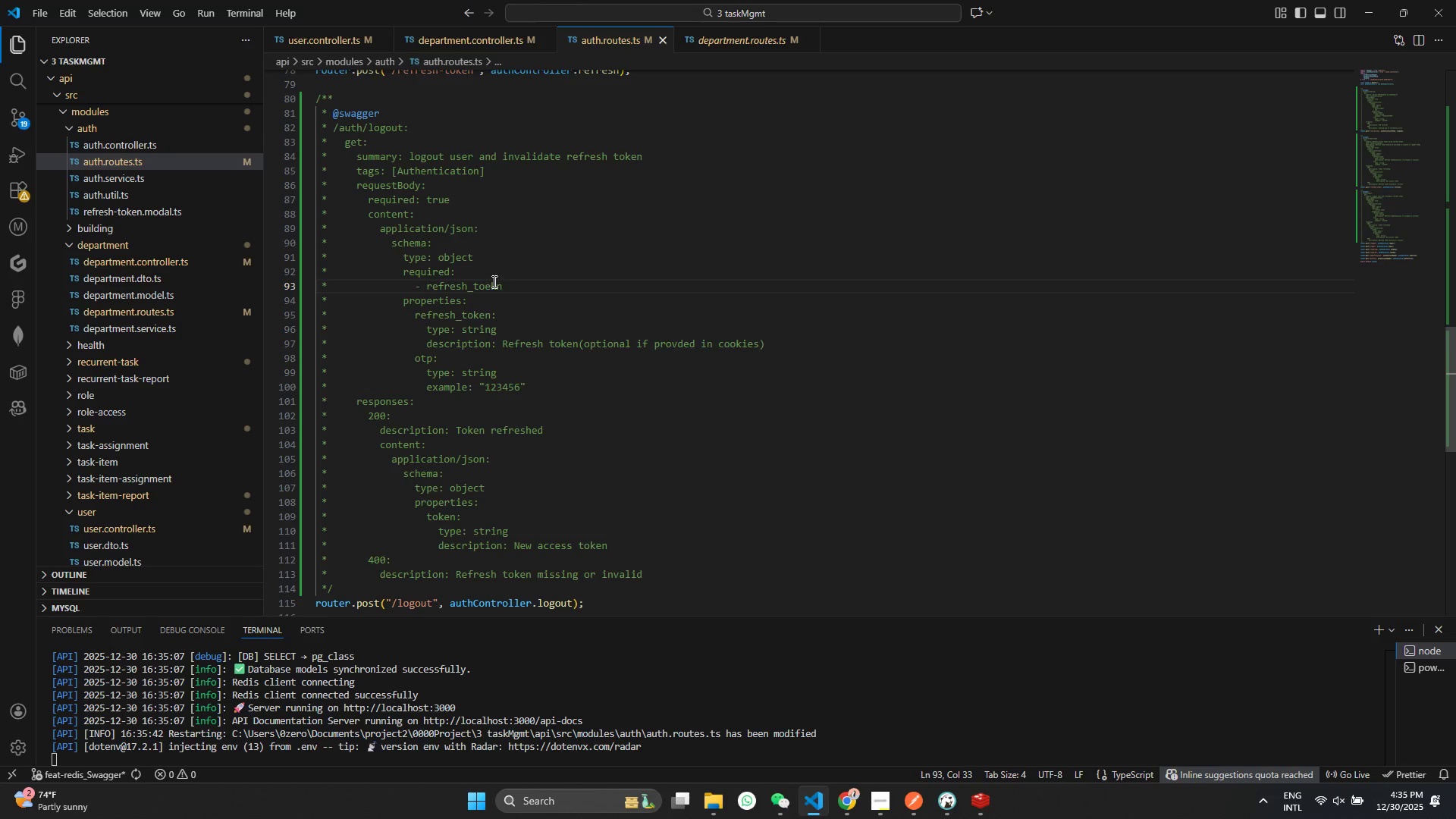 
key(Backspace)
key(Backspace)
key(Backspace)
type(ken)
 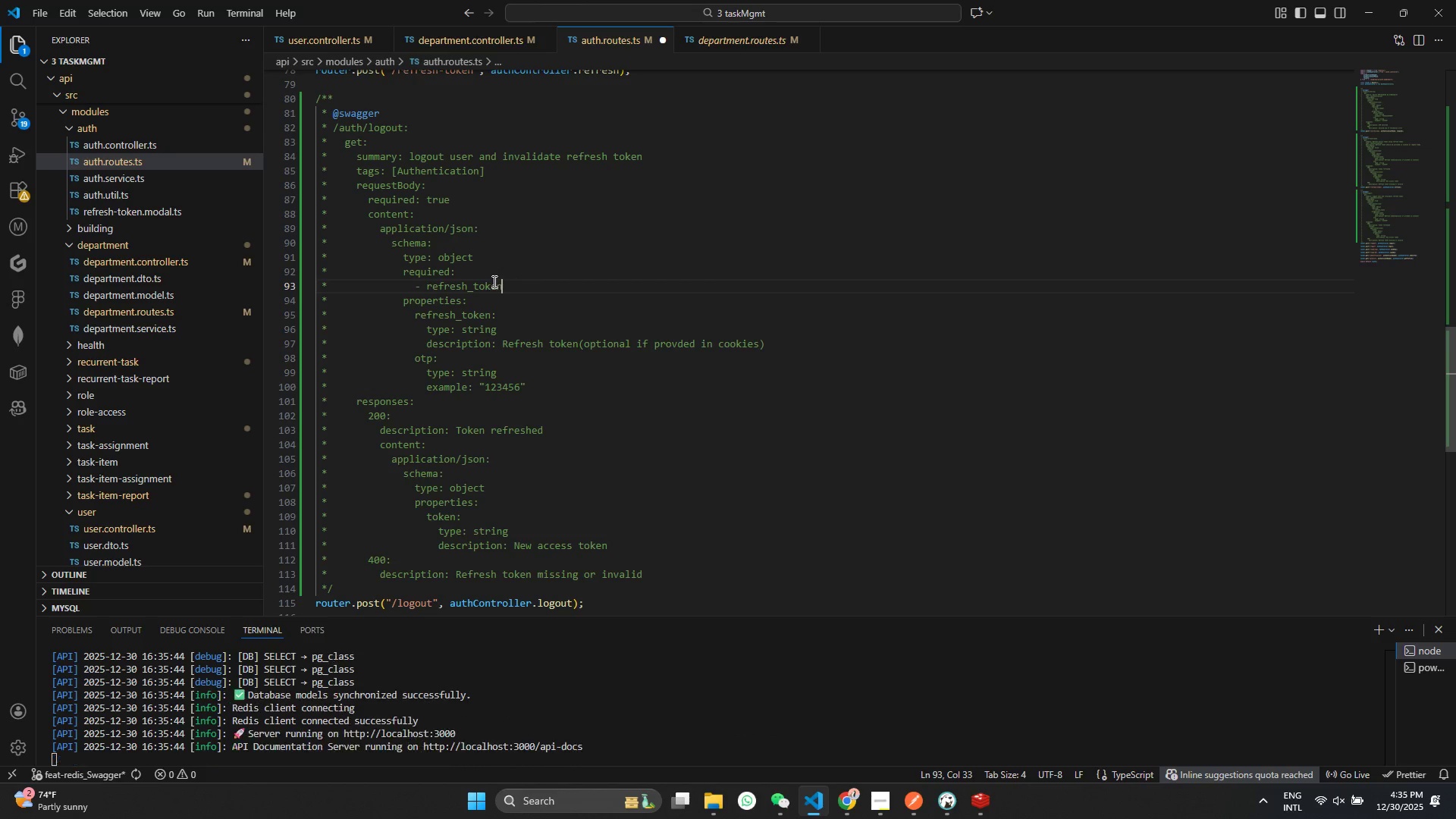 
key(Control+ControlLeft)
 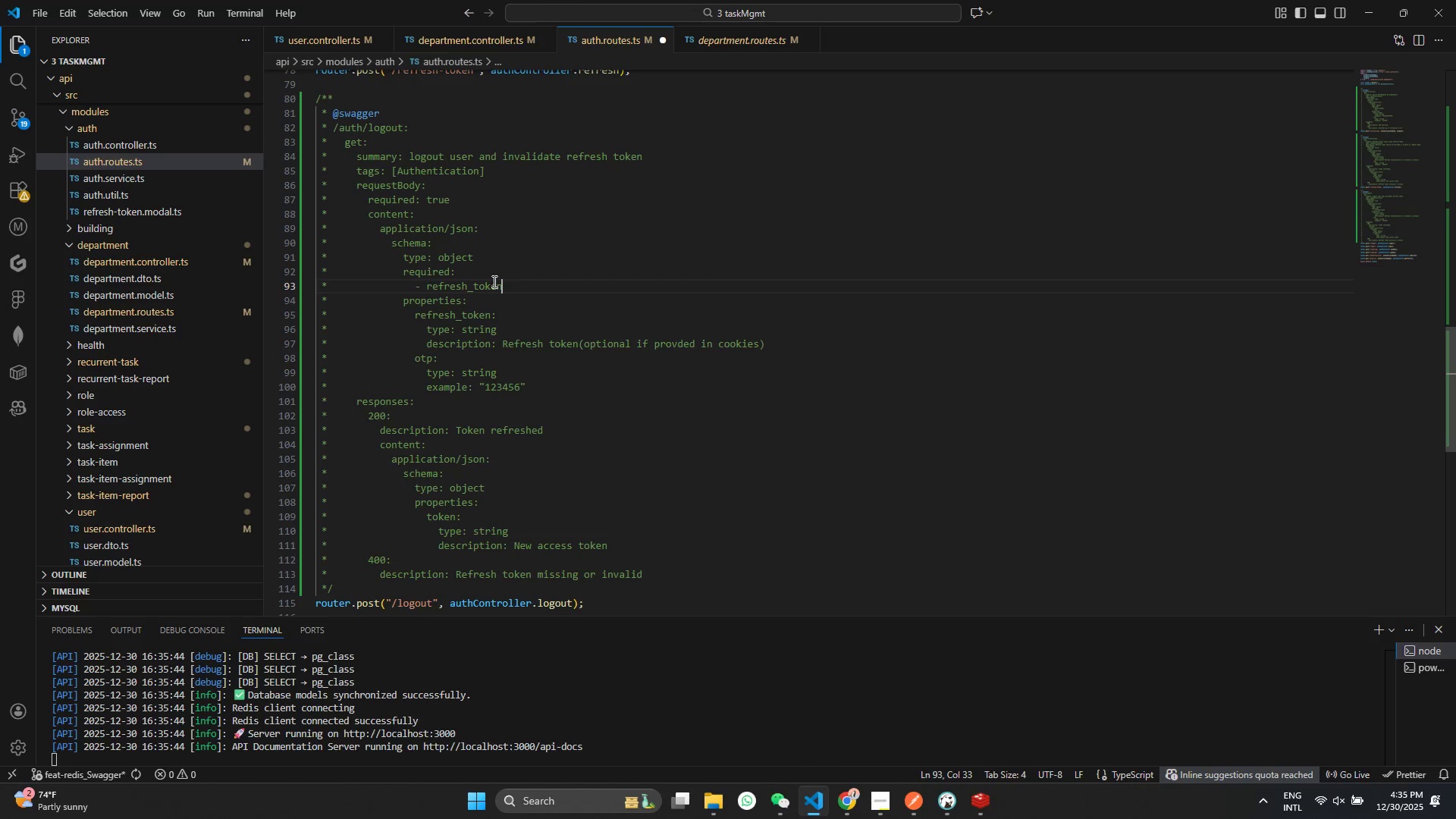 
key(Control+S)
 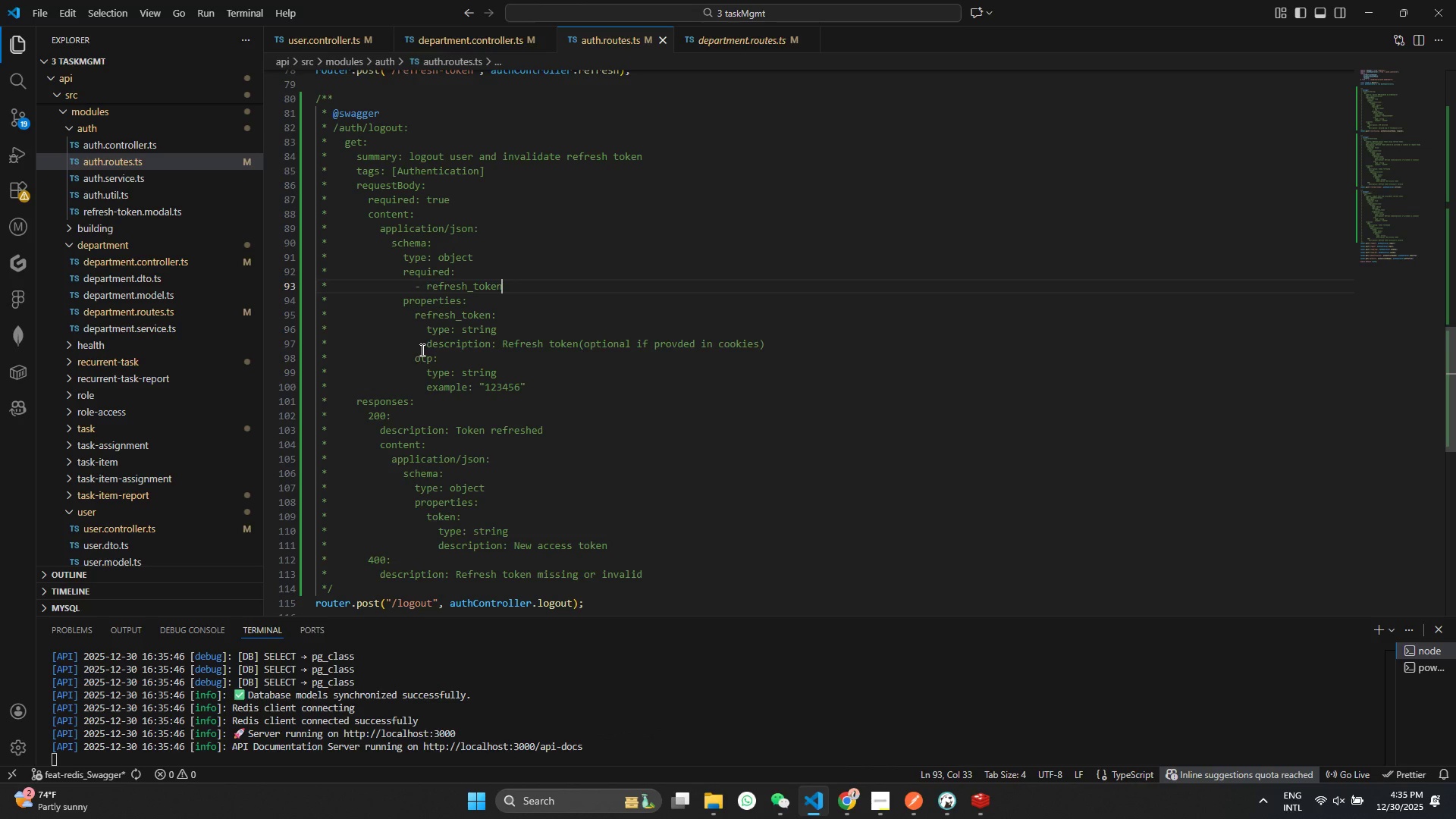 
wait(5.3)
 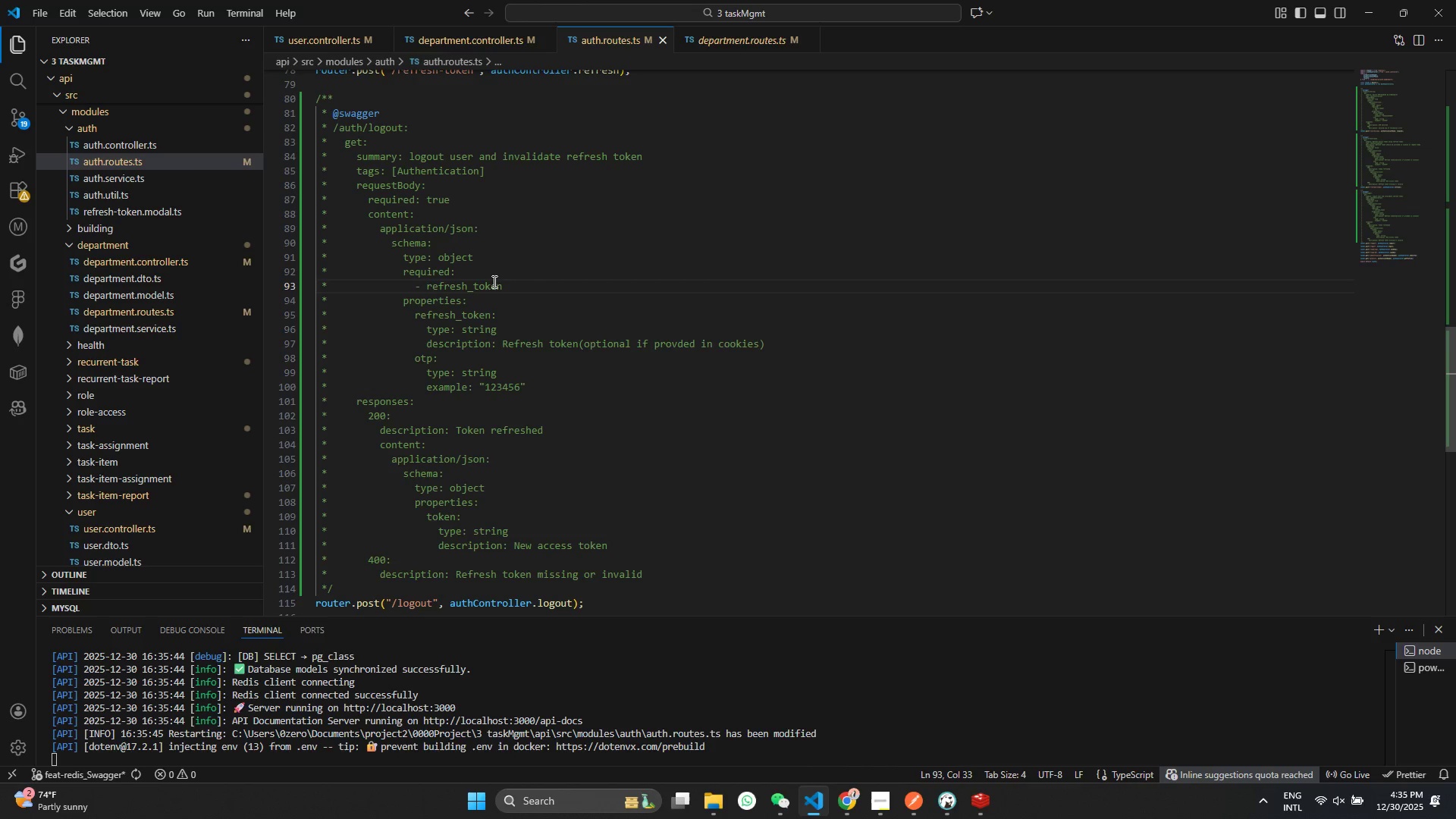 
left_click_drag(start_coordinate=[503, 342], to_coordinate=[781, 346])
 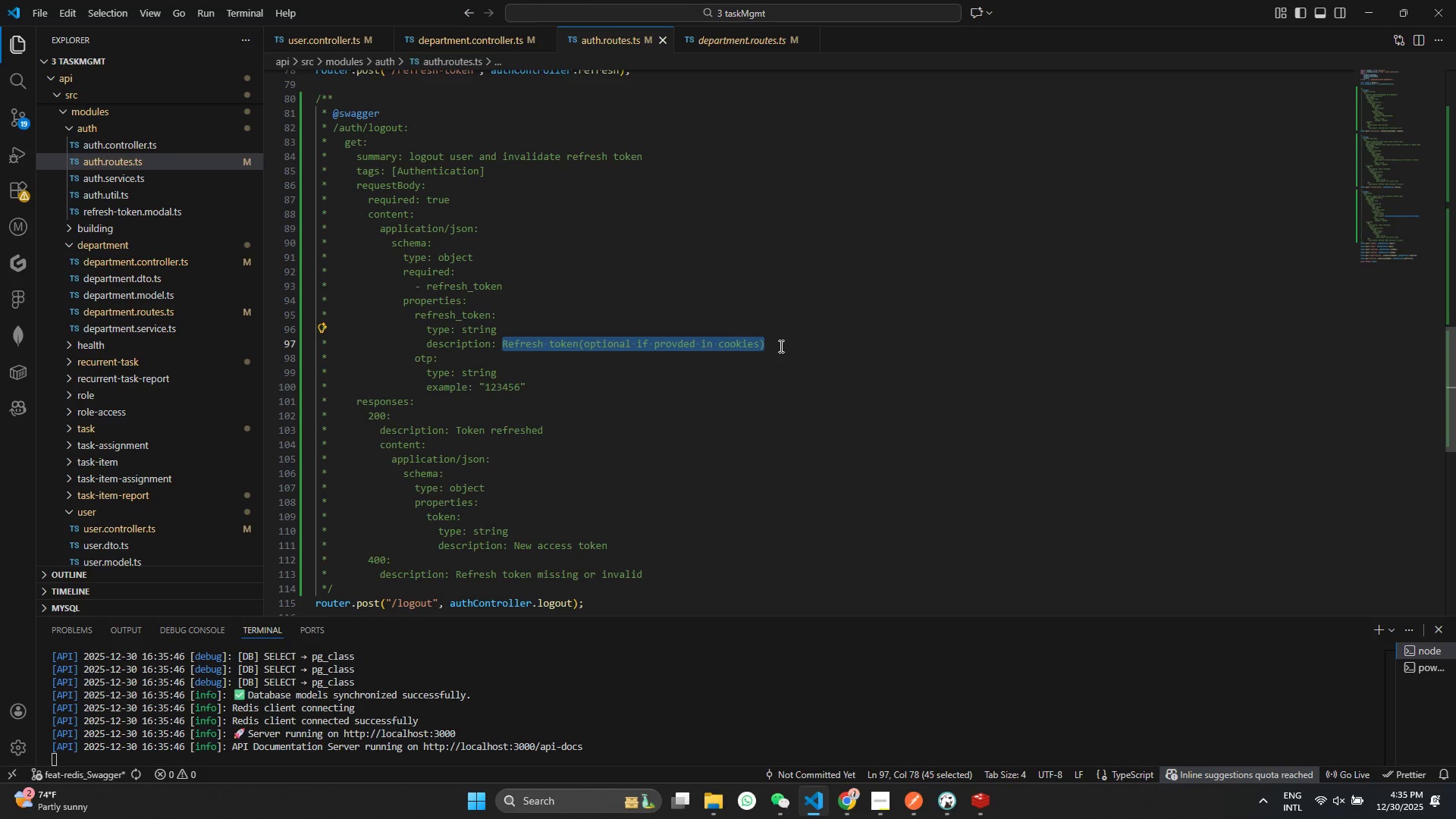 
key(Backspace)
 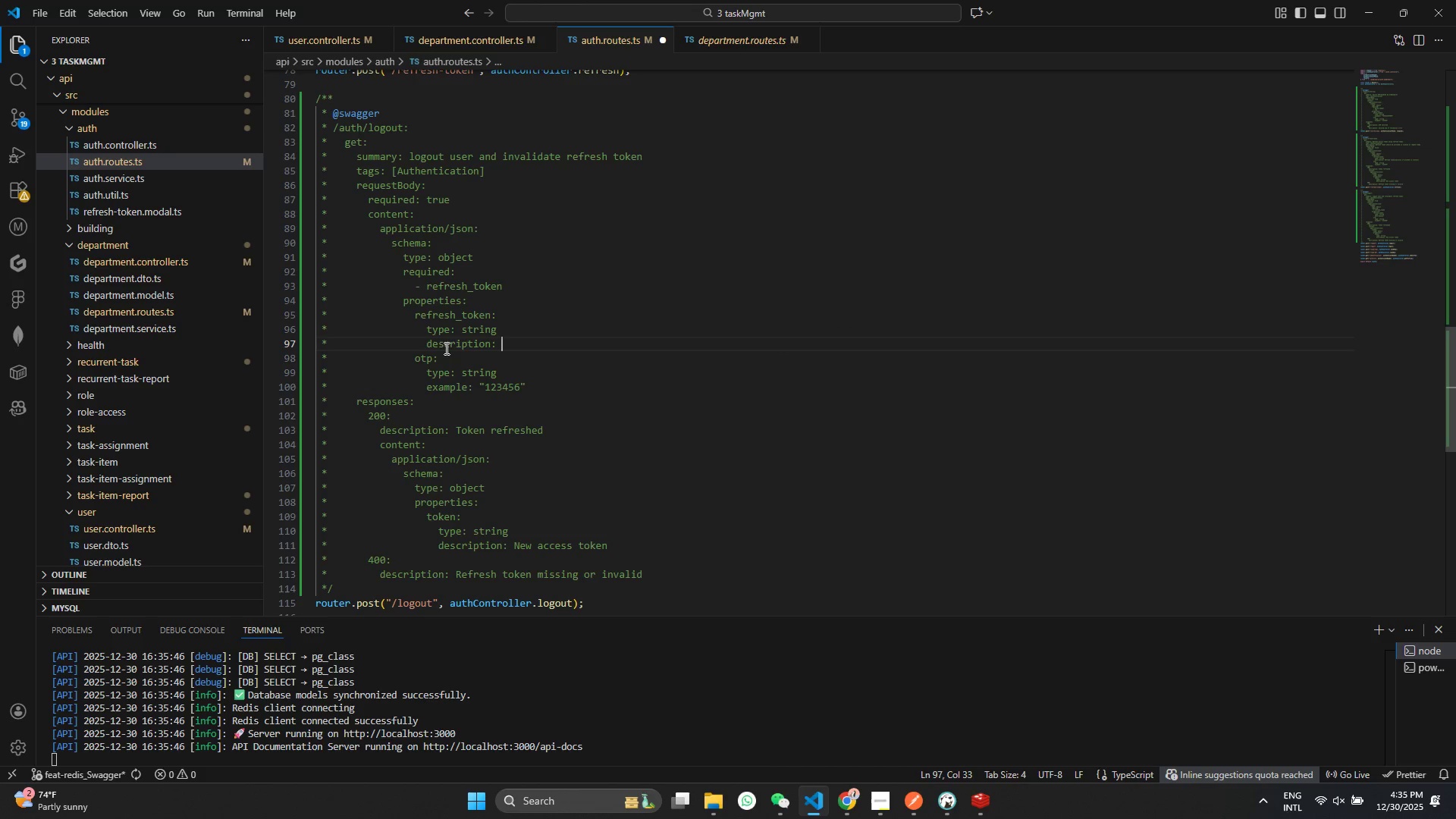 
double_click([448, 343])
 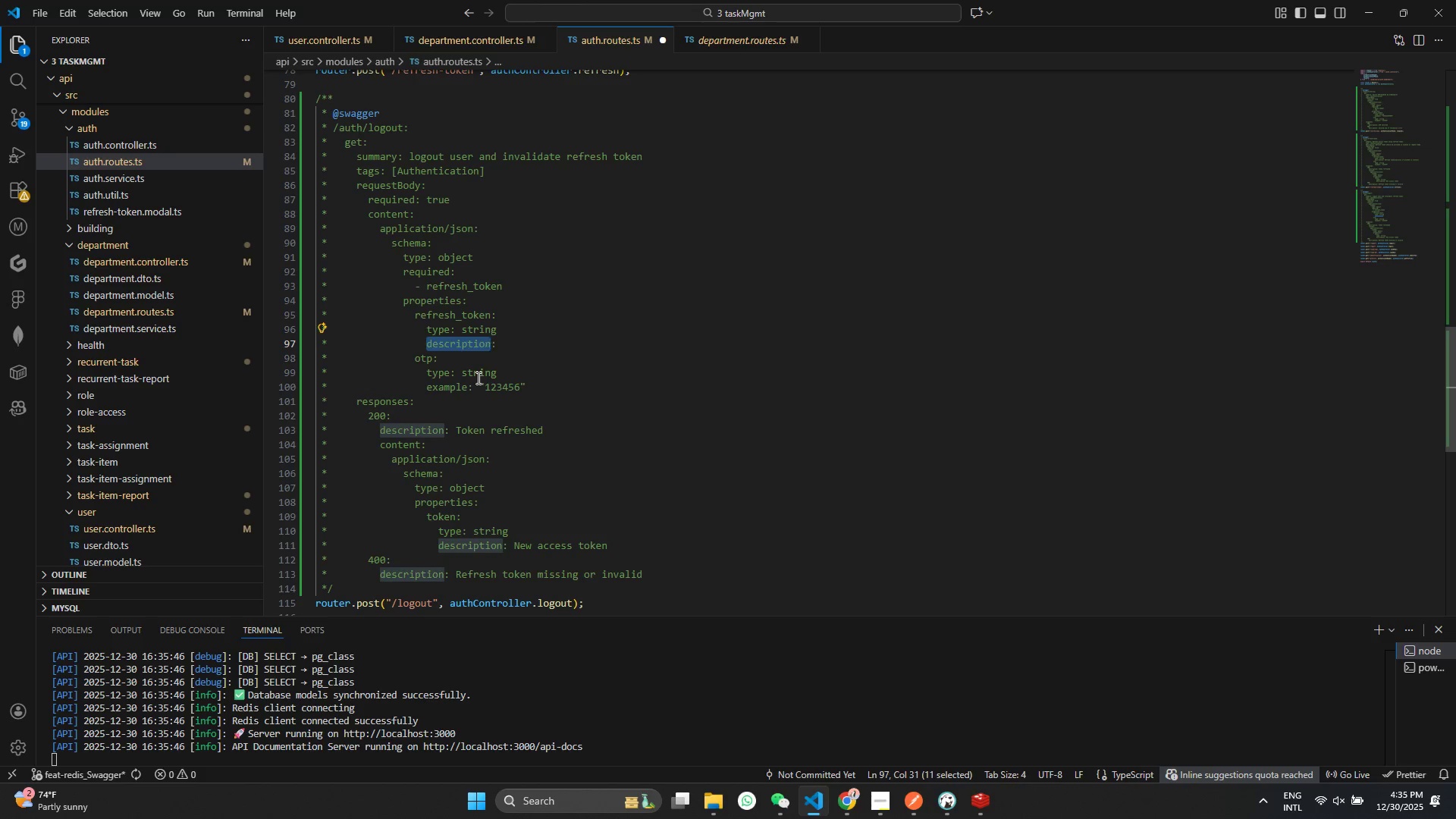 
type(example)
 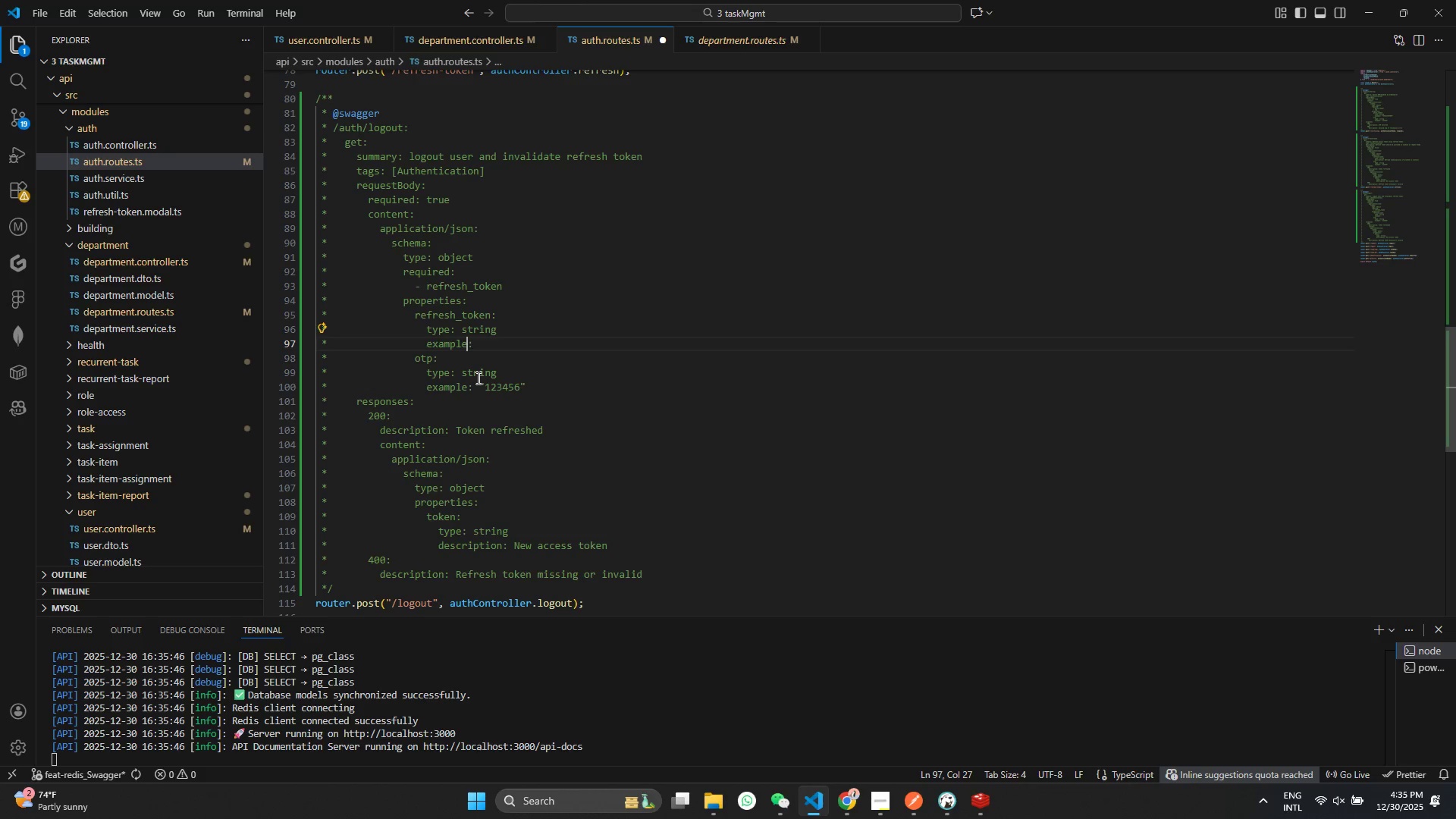 
key(Control+ControlLeft)
 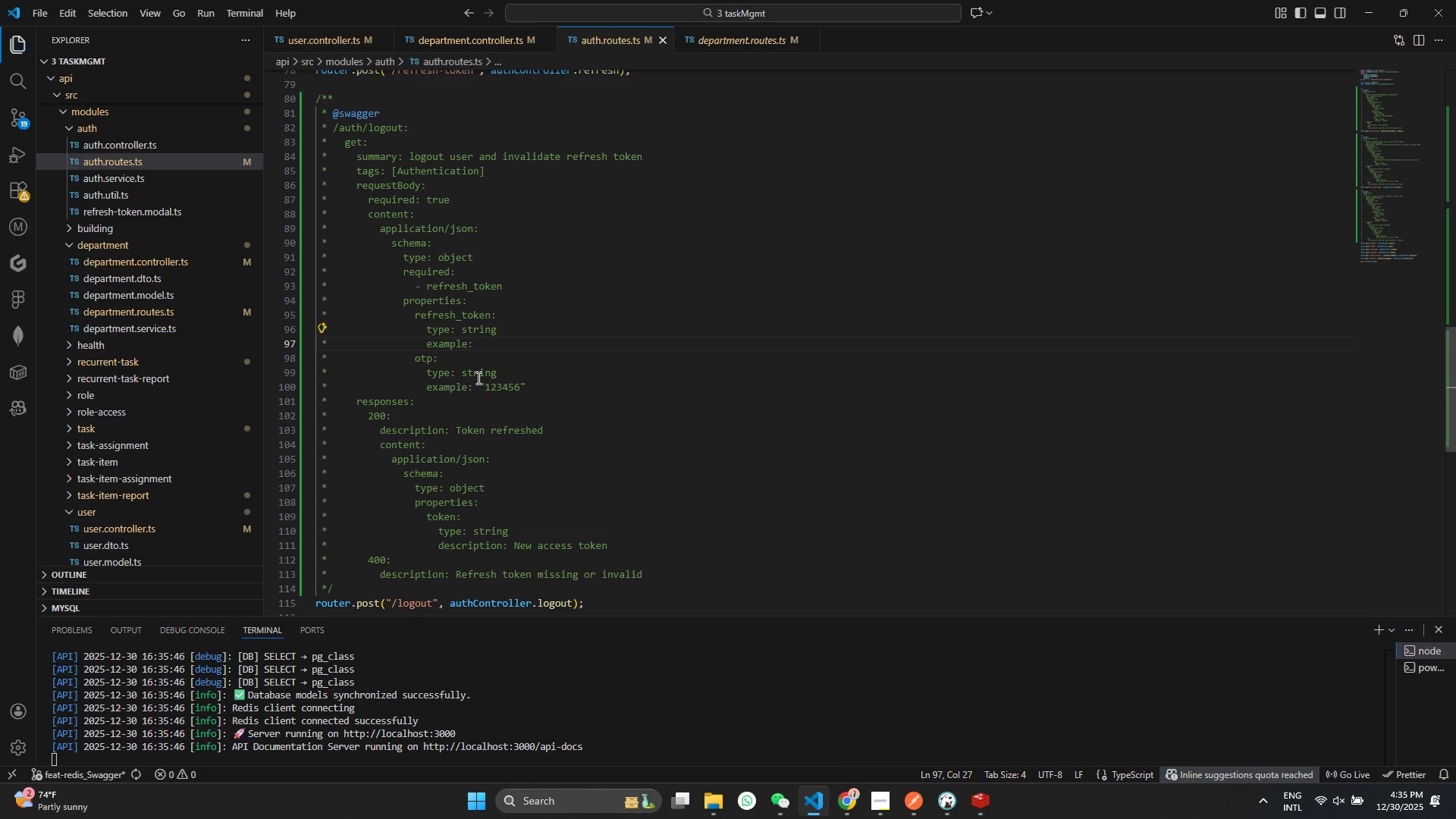 
key(Control+S)
 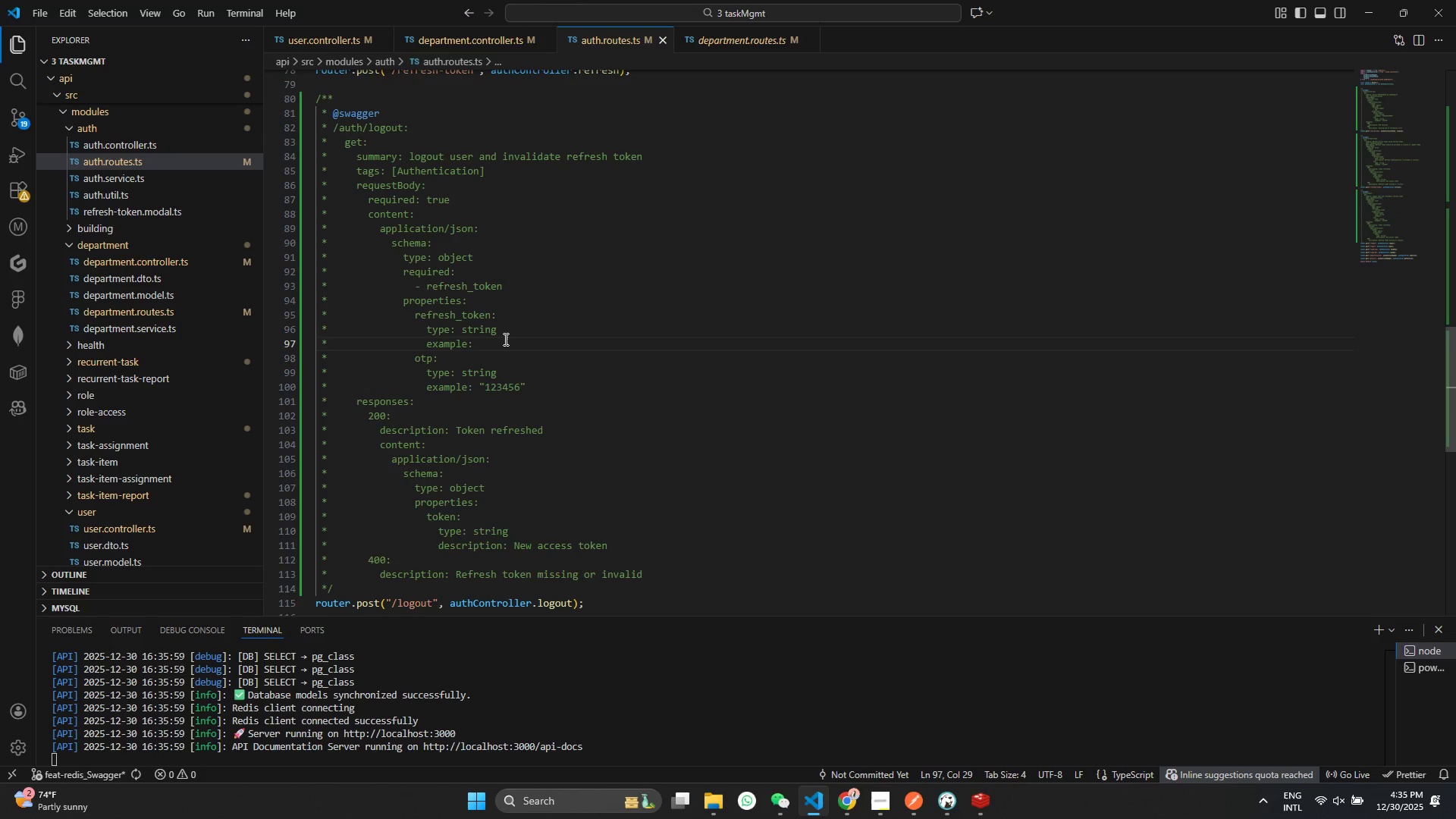 
key(Shift+Quote)
 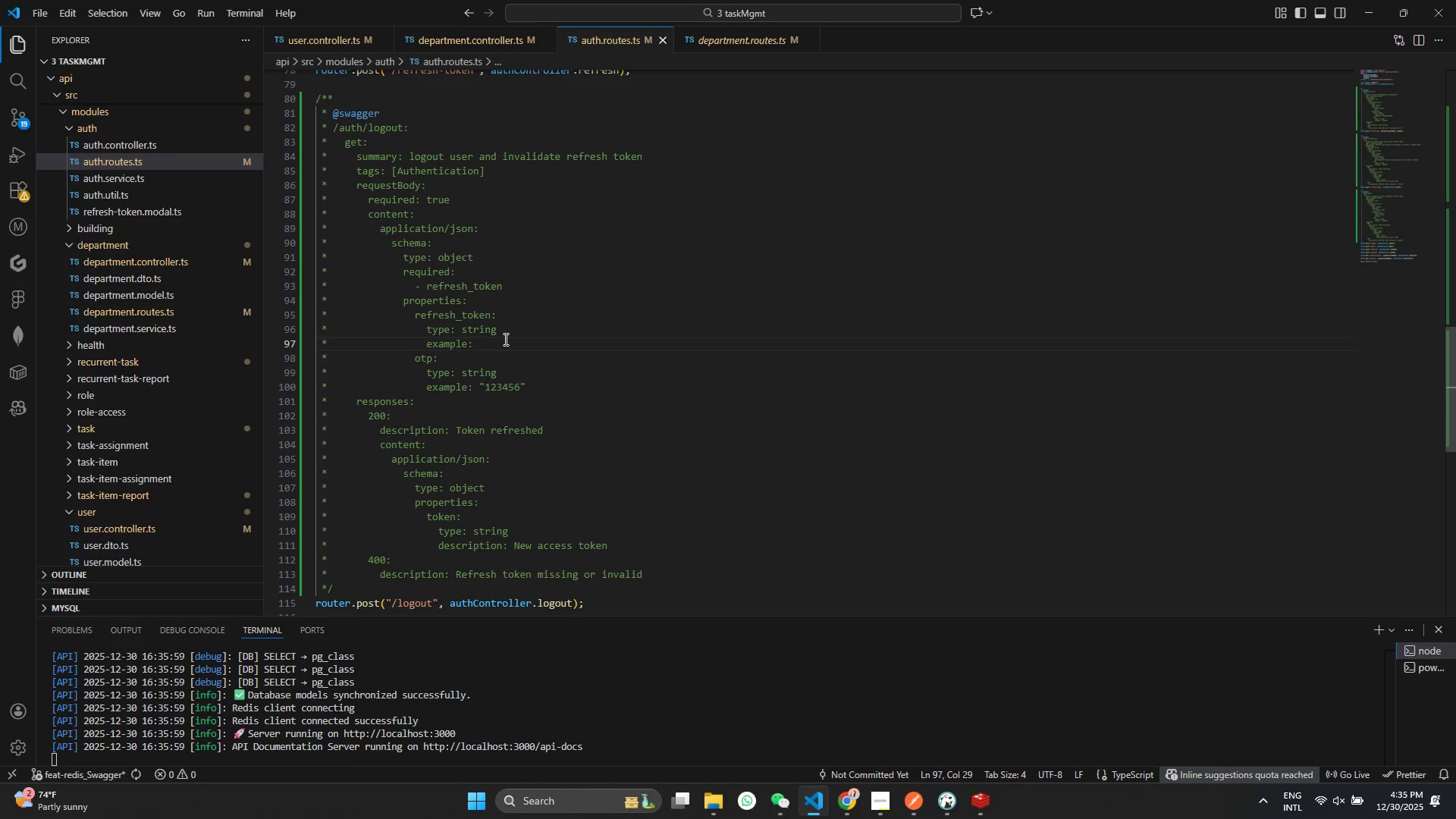 
key(Shift+Quote)
 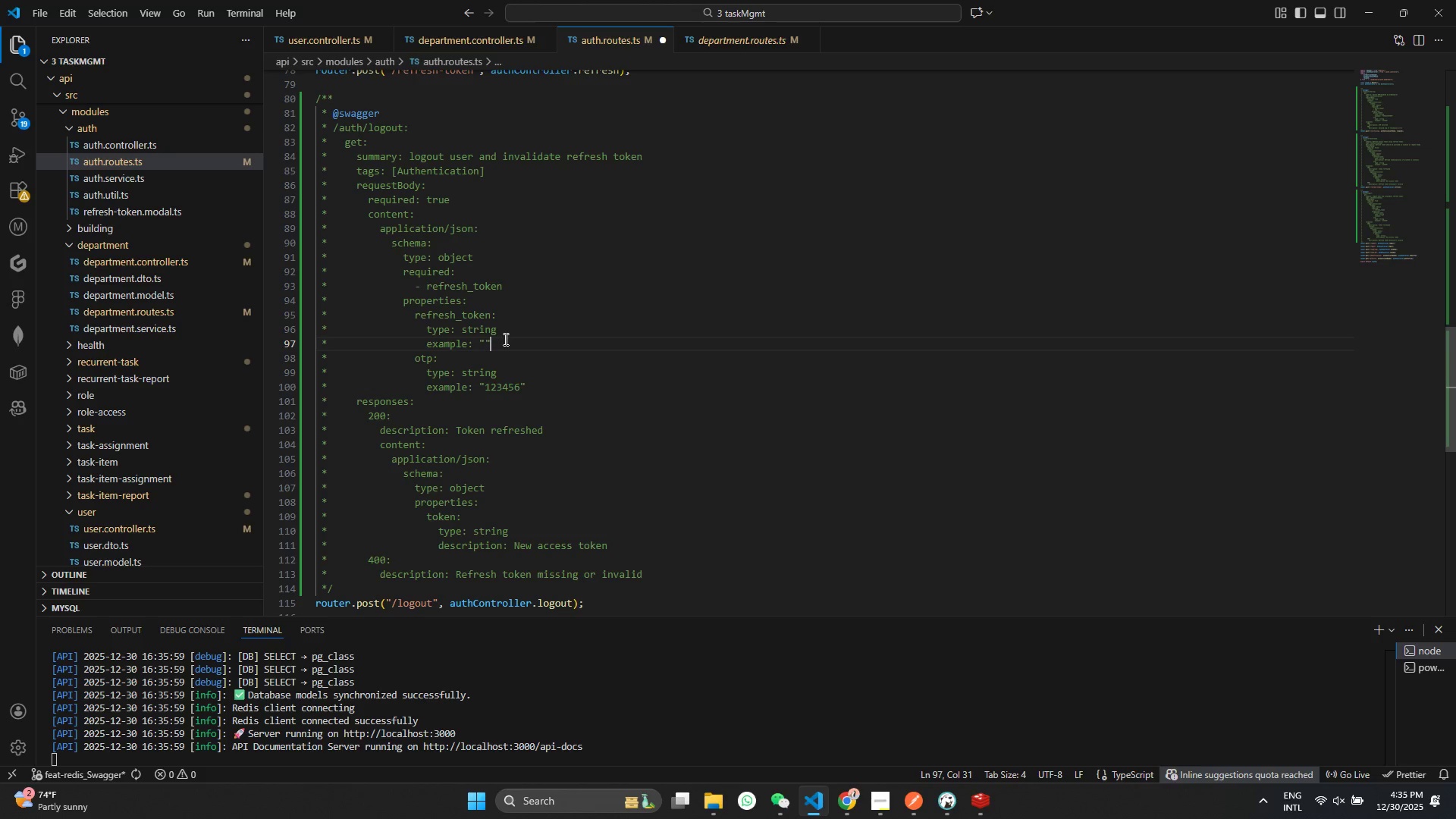 
key(ArrowLeft)
 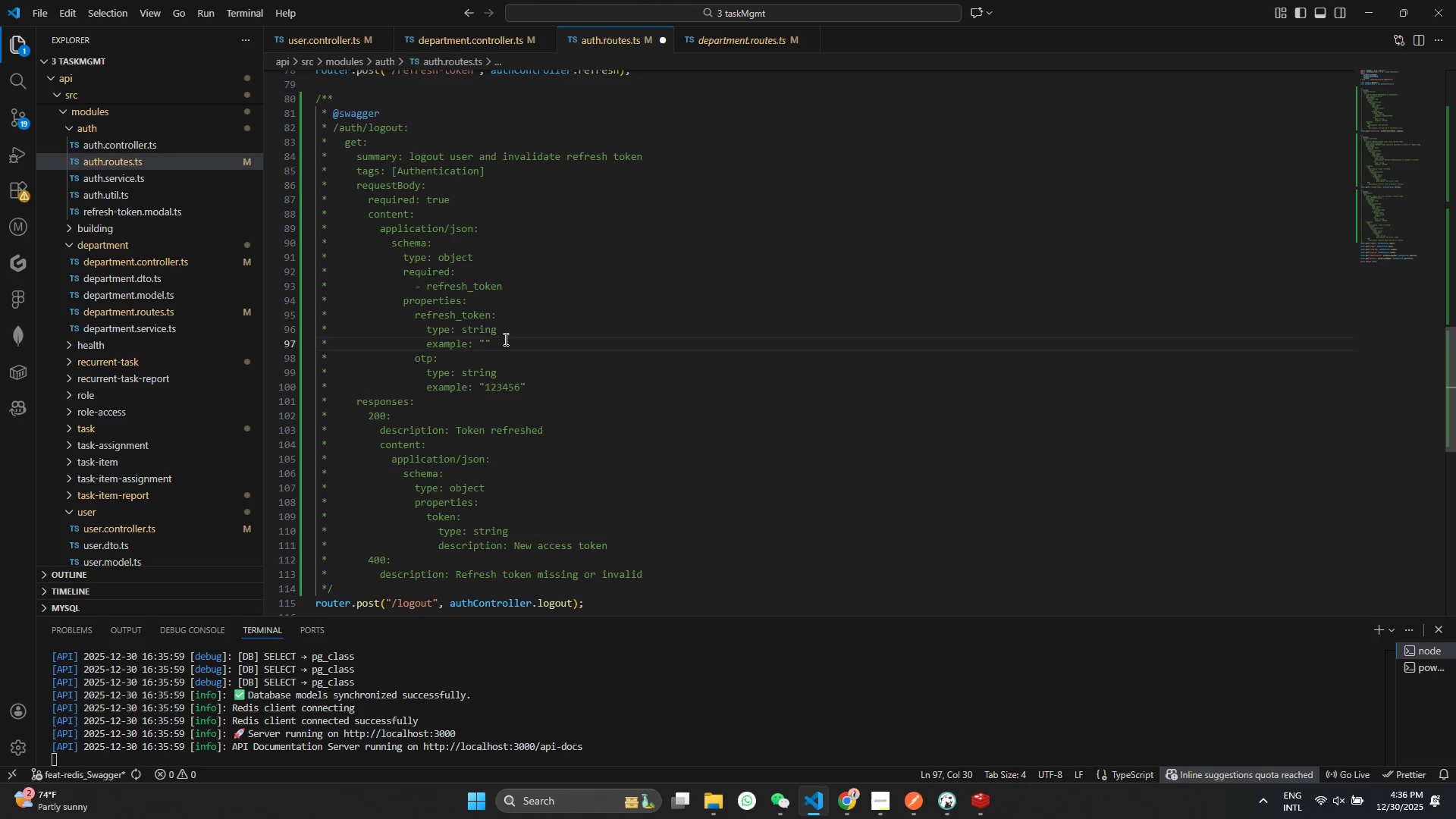 
type(refresj)
key(Backspace)
type(h )
key(Backspace)
type(_toekn_here)
 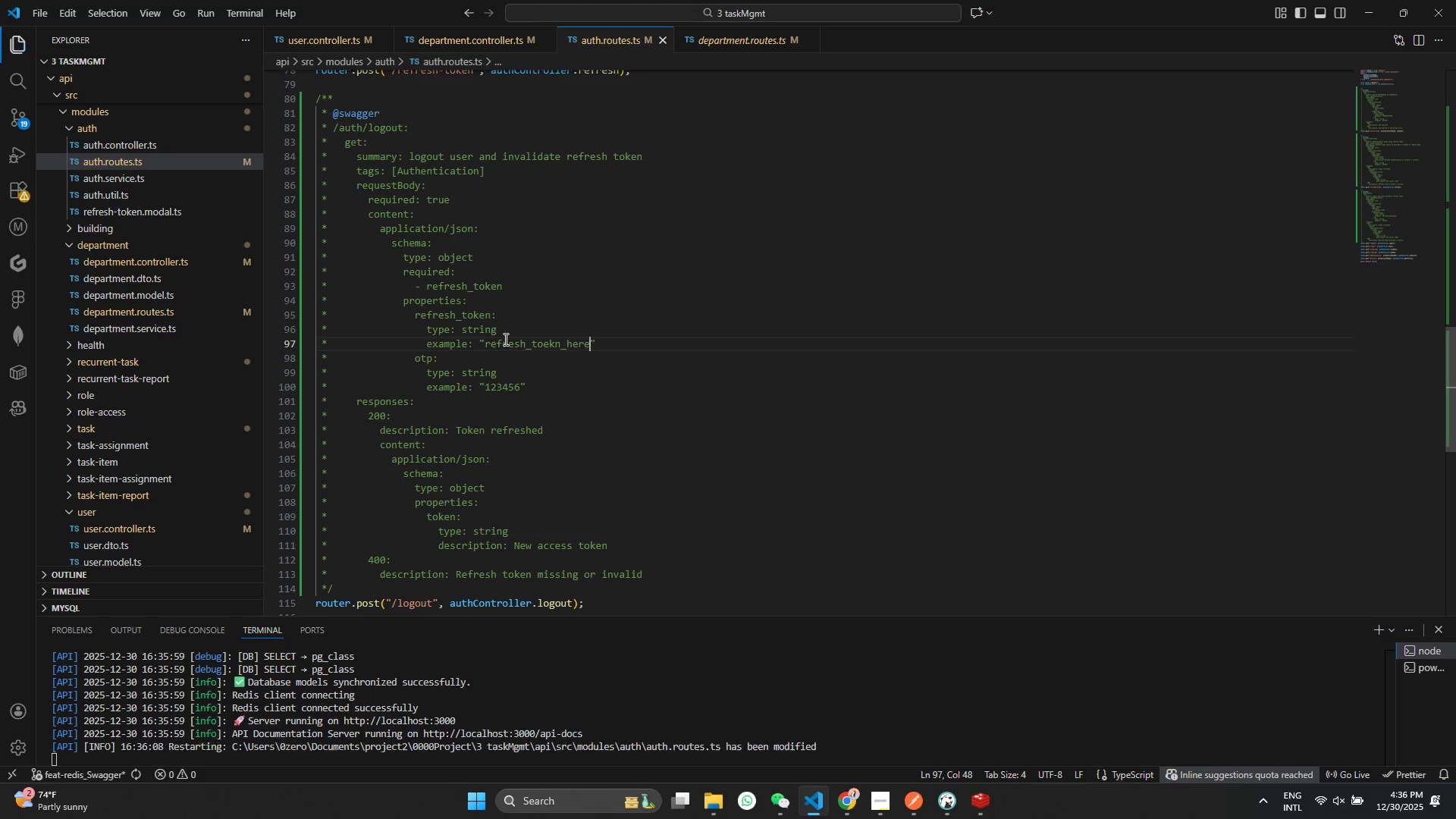 
 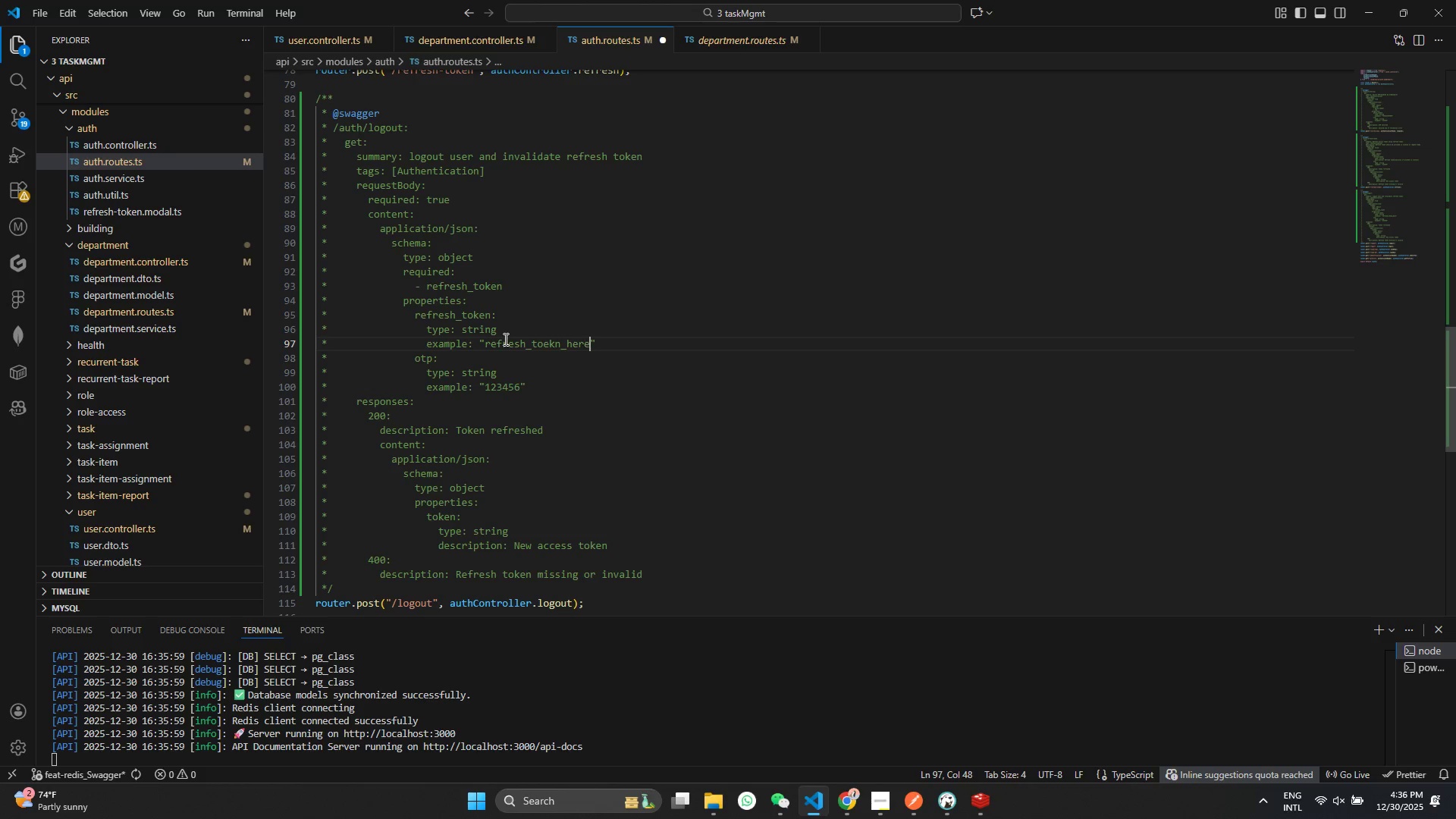 
key(Control+ControlLeft)
 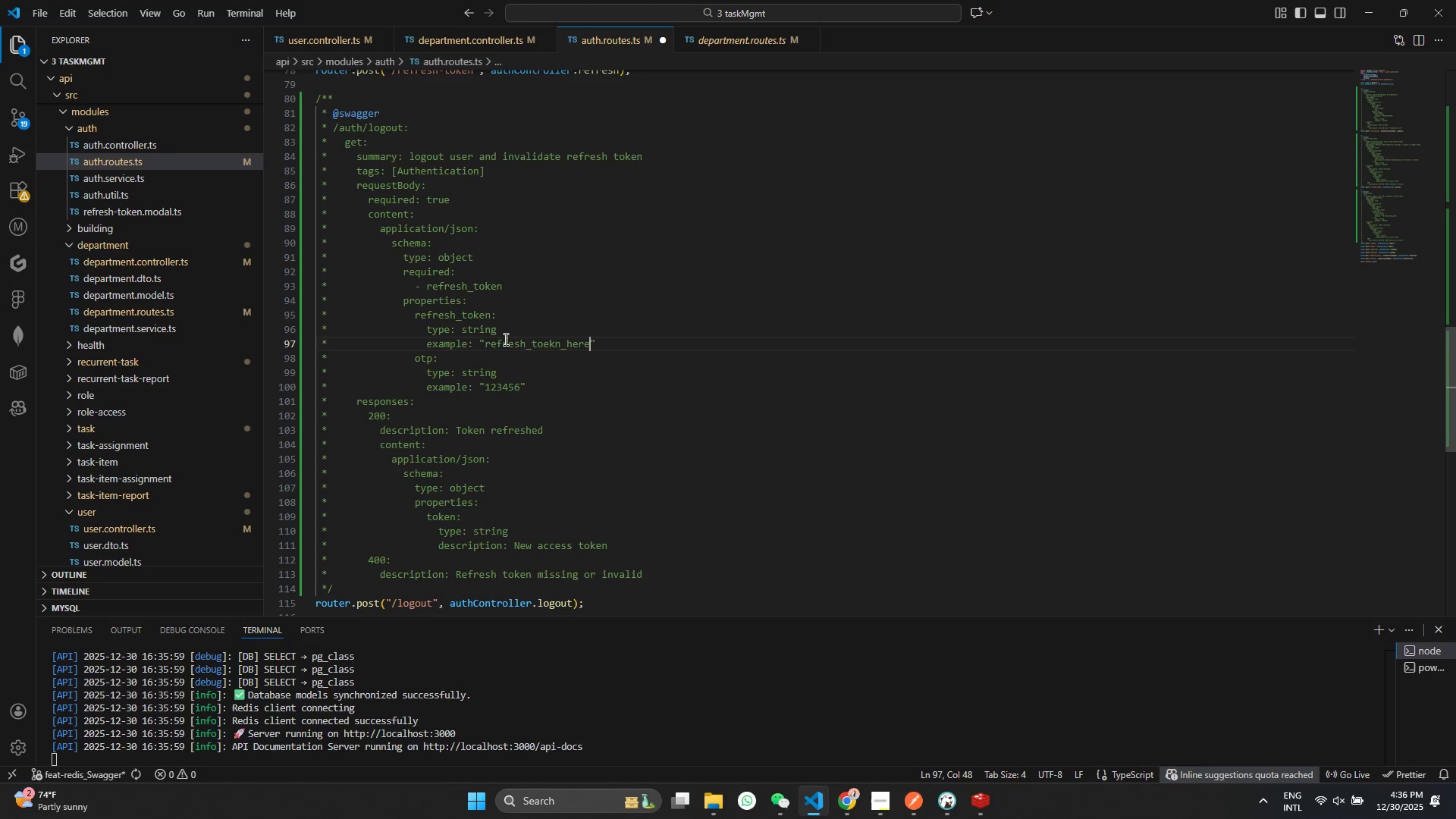 
key(Control+S)
 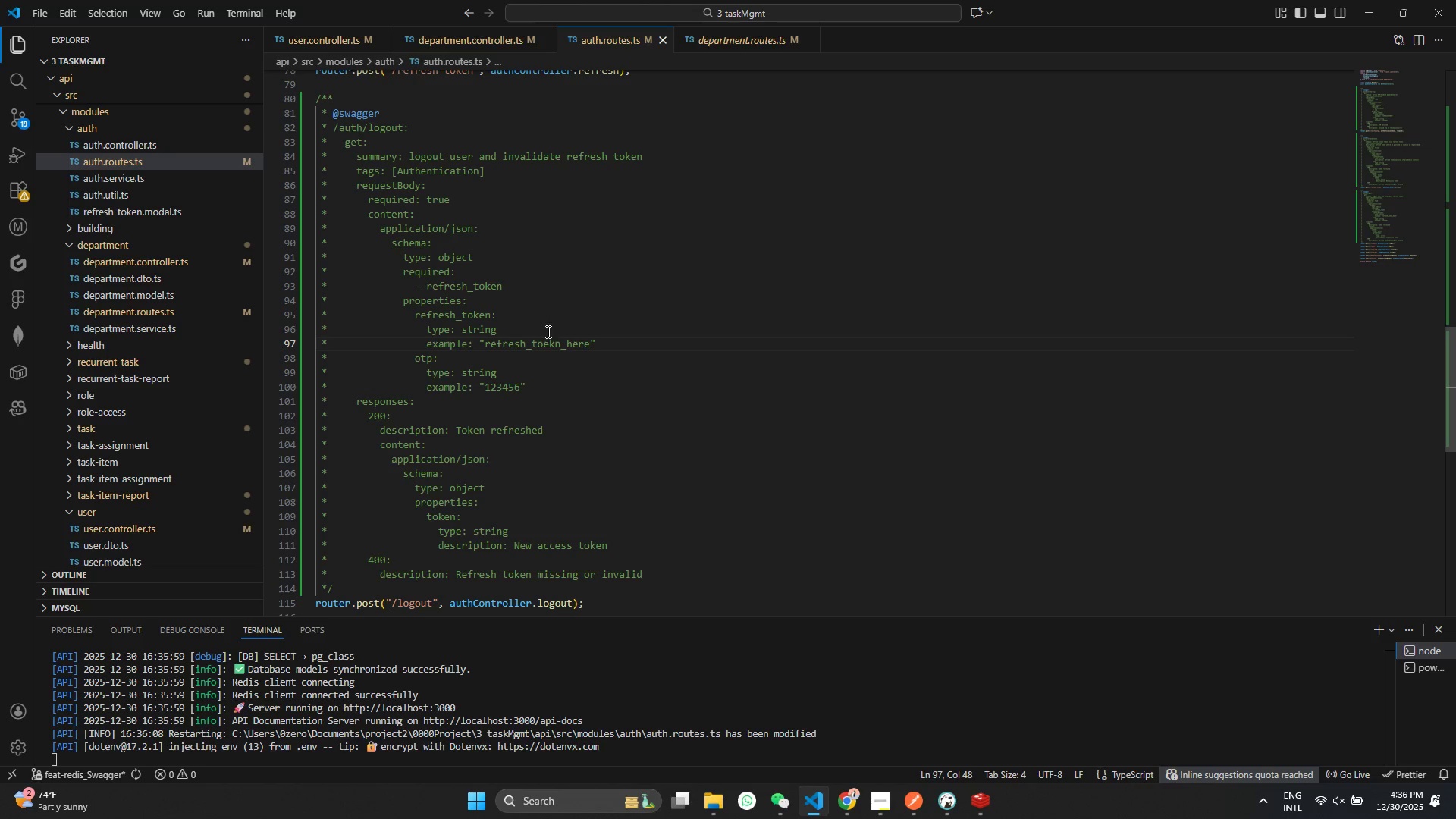 
left_click([555, 343])
 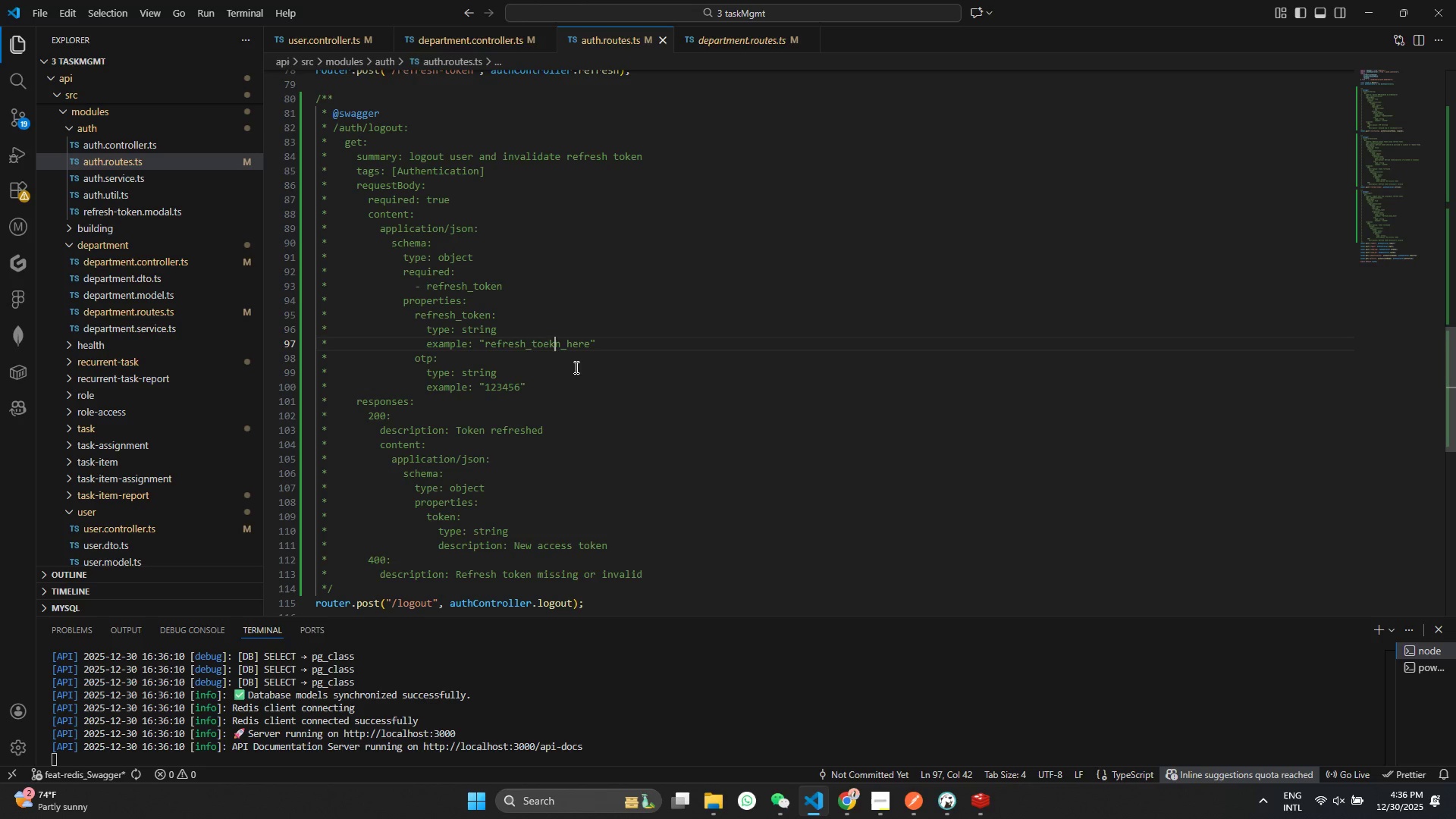 
key(Backspace)
key(Backspace)
type(kje)
key(Backspace)
key(Backspace)
key(Backspace)
type(ke)
 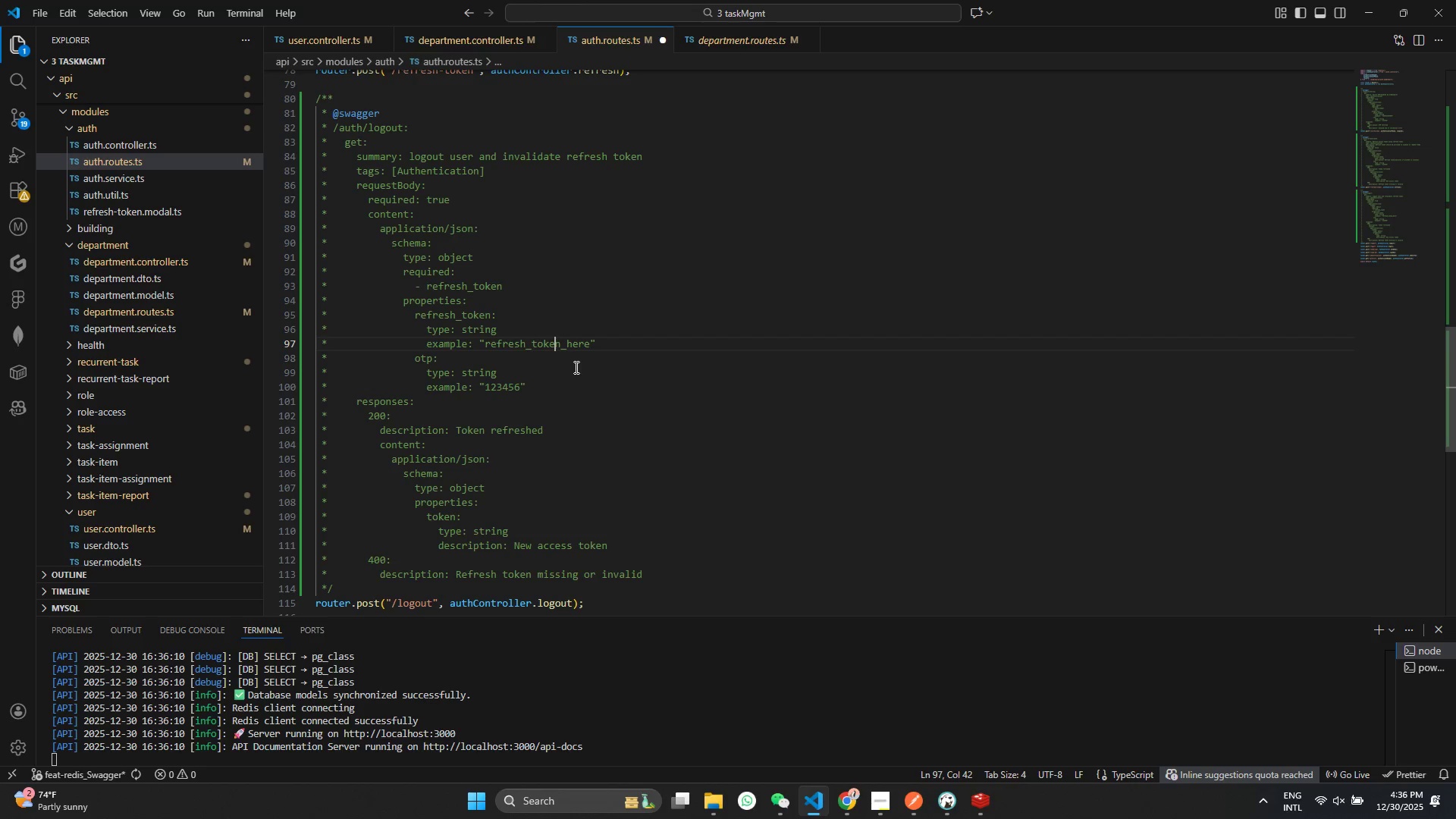 
key(Control+ControlLeft)
 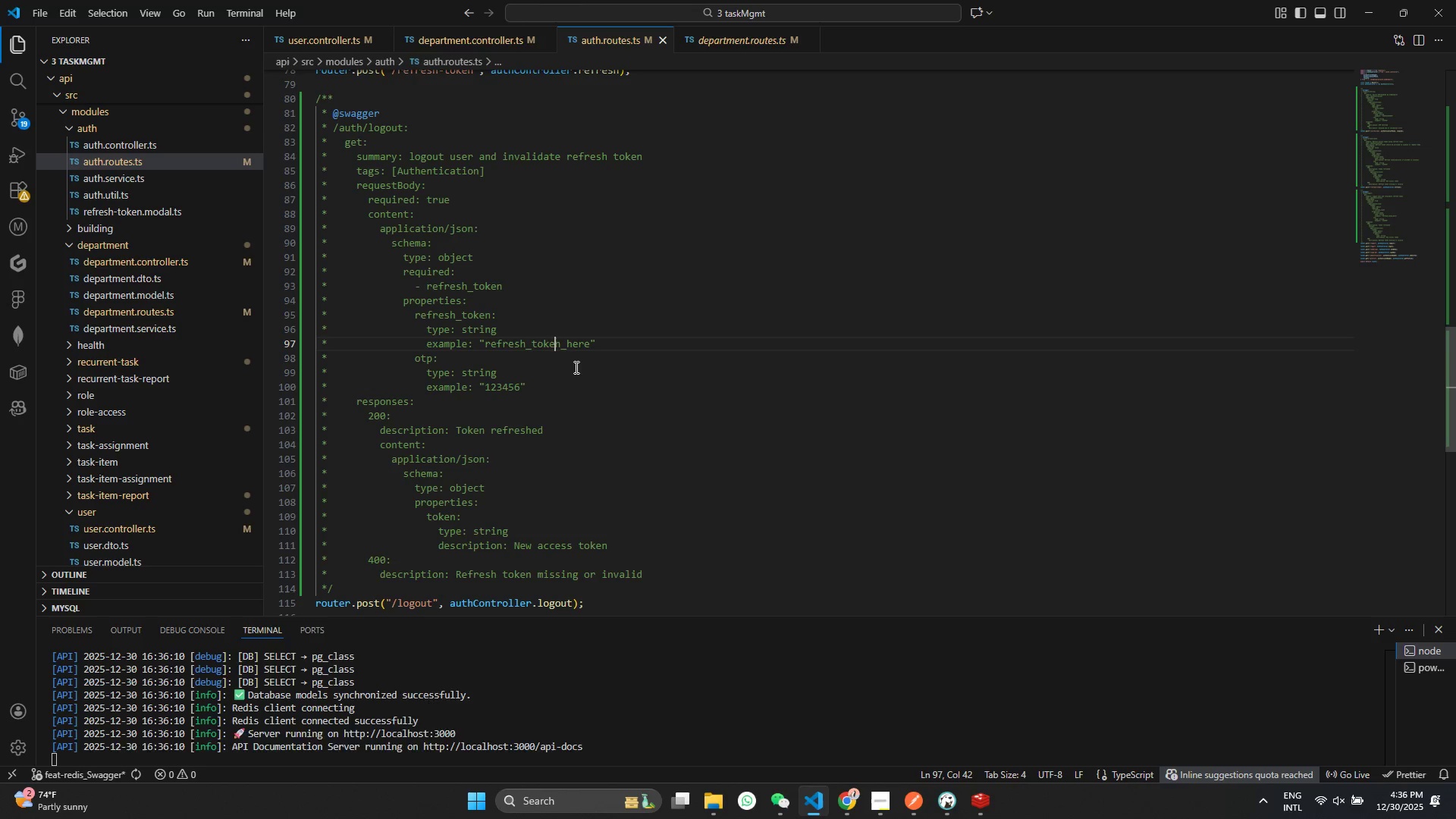 
key(Control+S)
 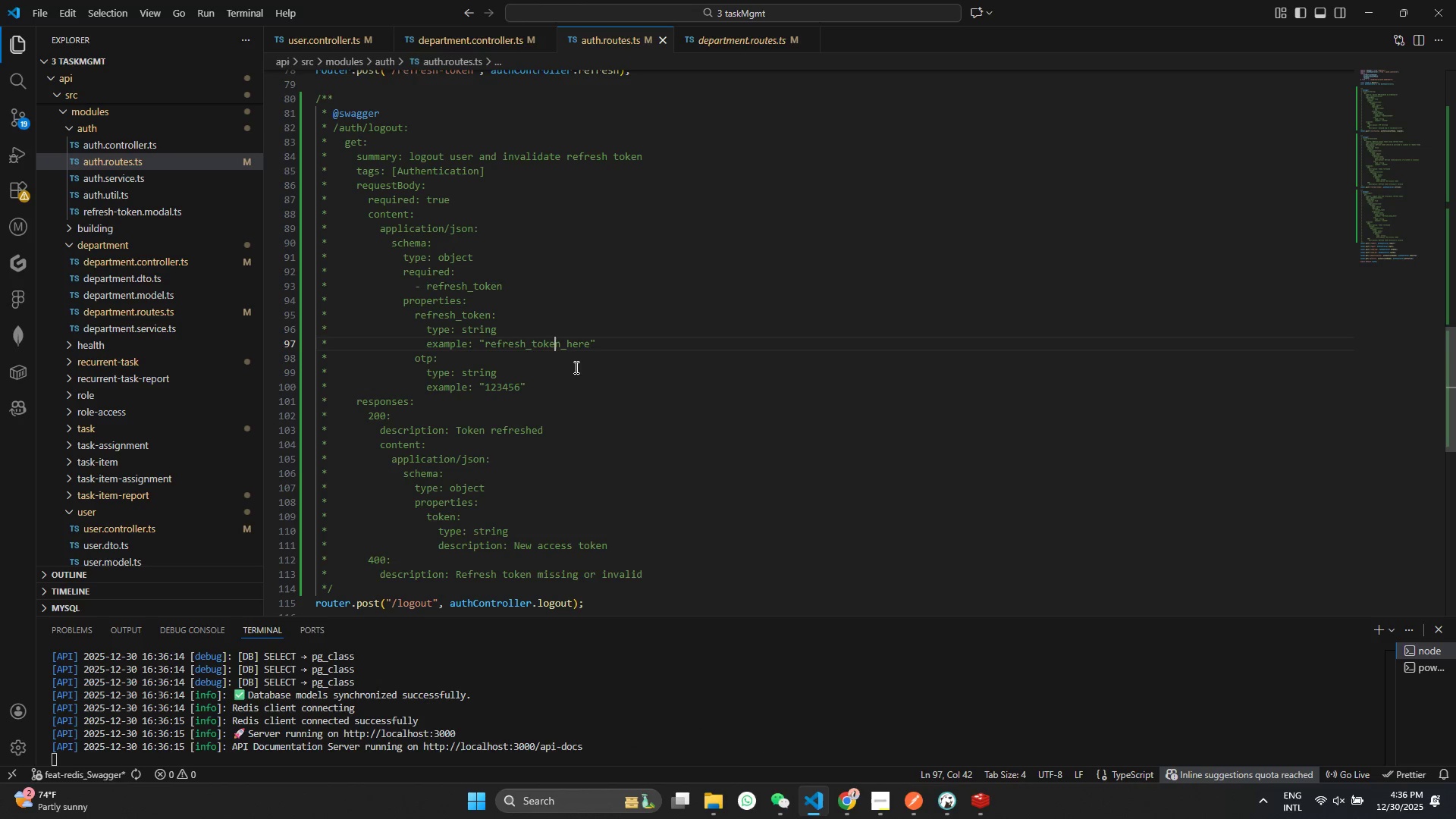 
scroll: coordinate [568, 394], scroll_direction: down, amount: 2.0
 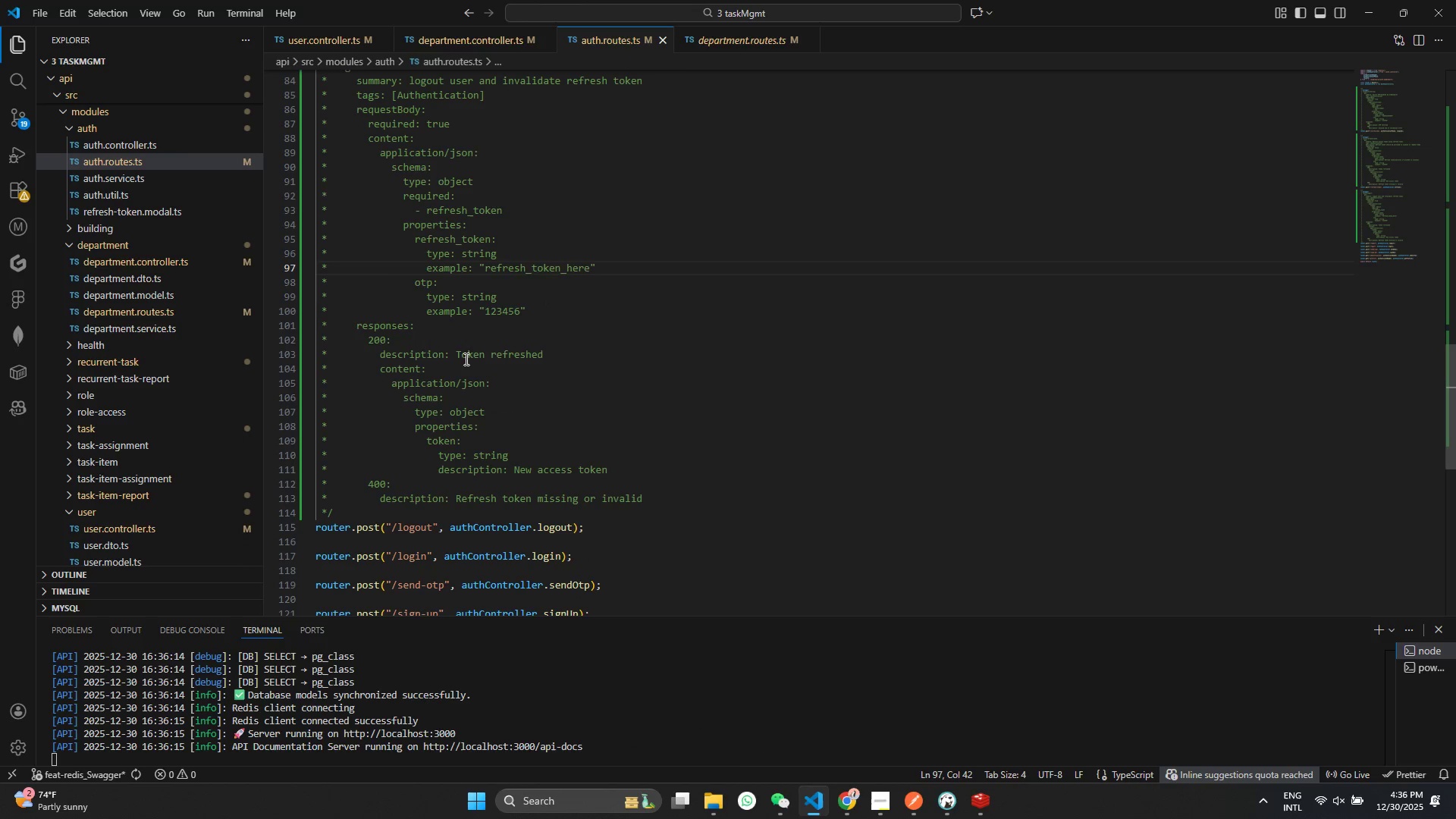 
left_click_drag(start_coordinate=[458, 353], to_coordinate=[572, 351])
 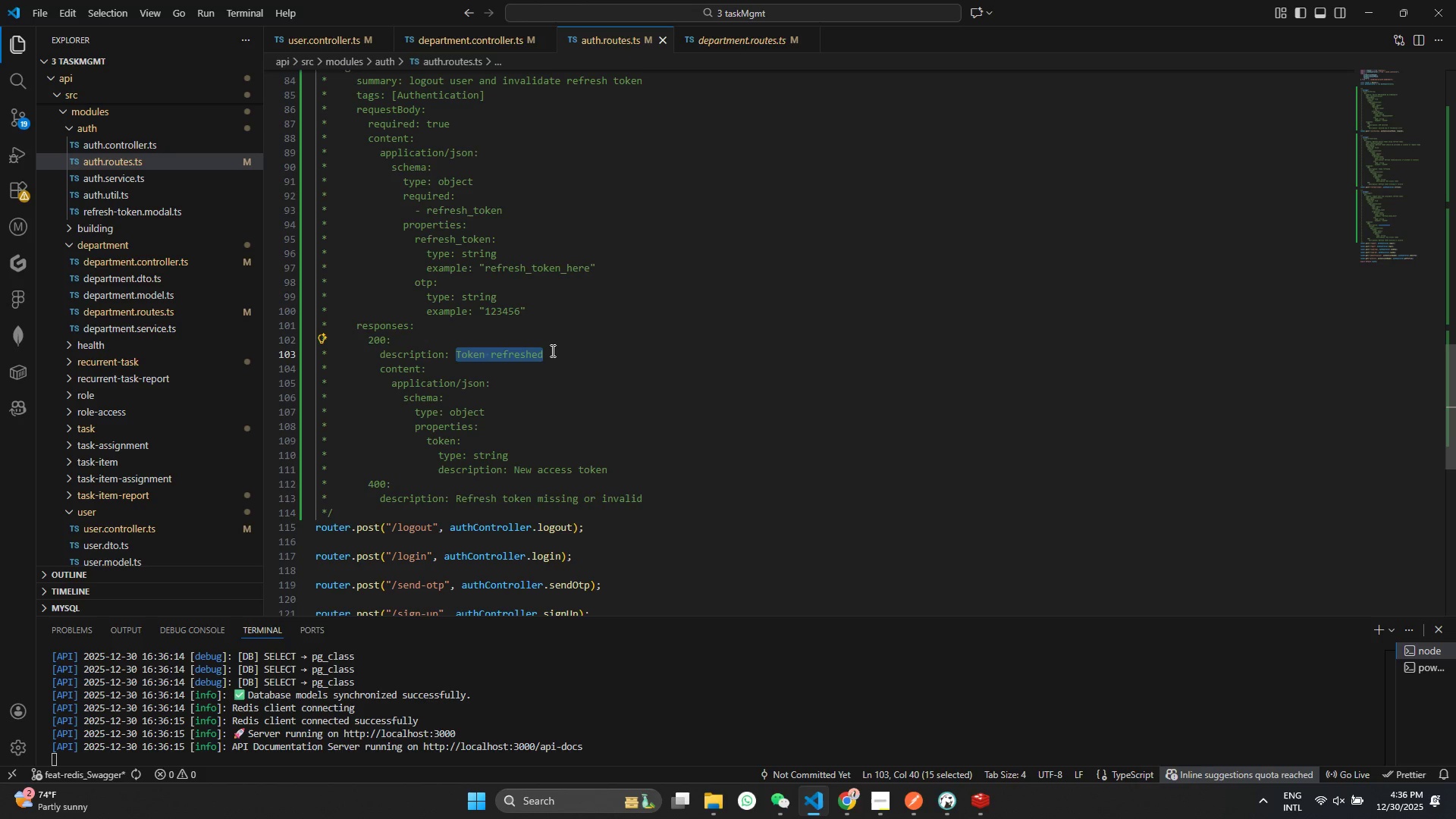 
type(Logotu )
key(Backspace)
key(Backspace)
key(Backspace)
type(ut successful)
 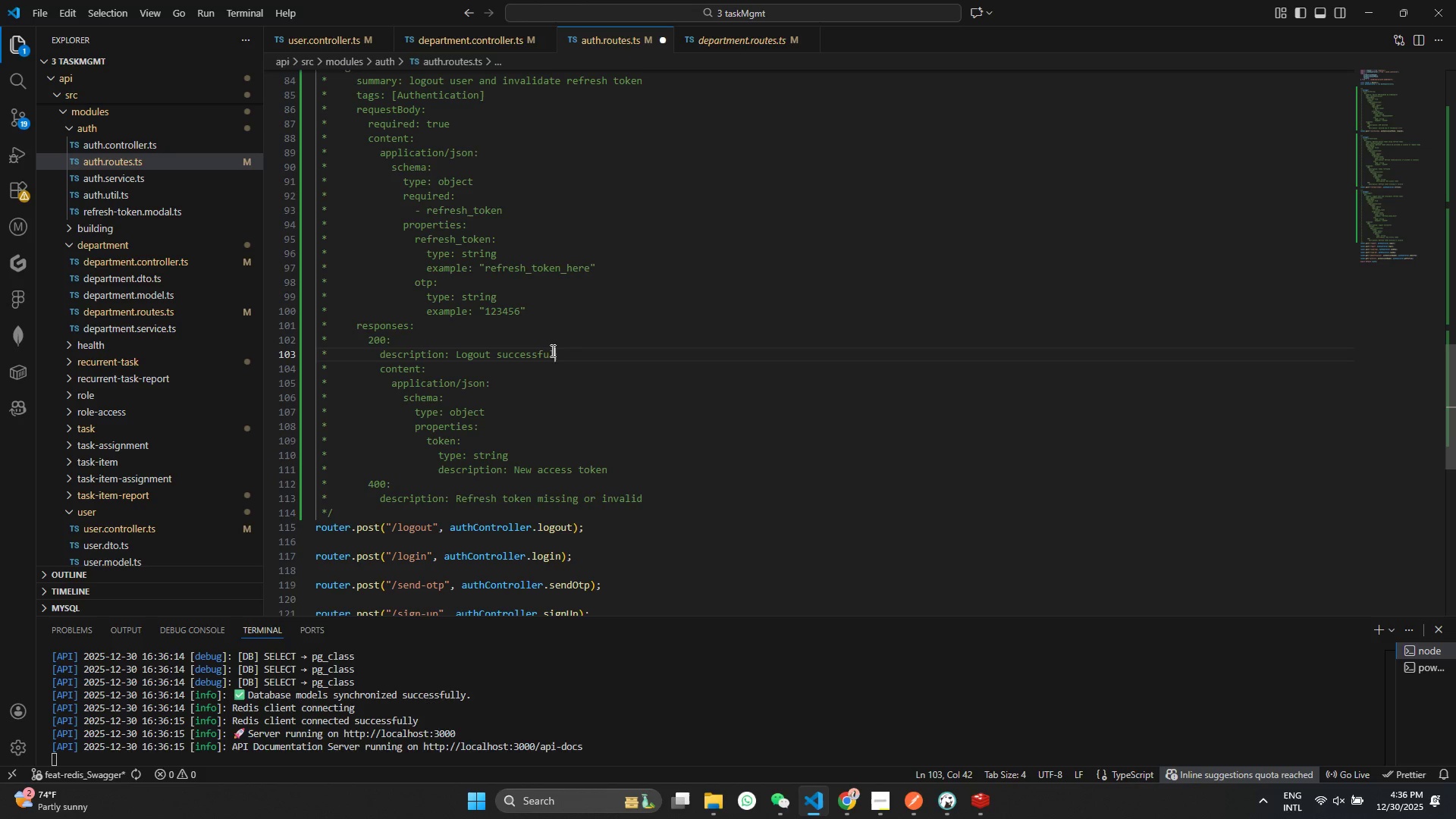 
key(Control+ControlLeft)
 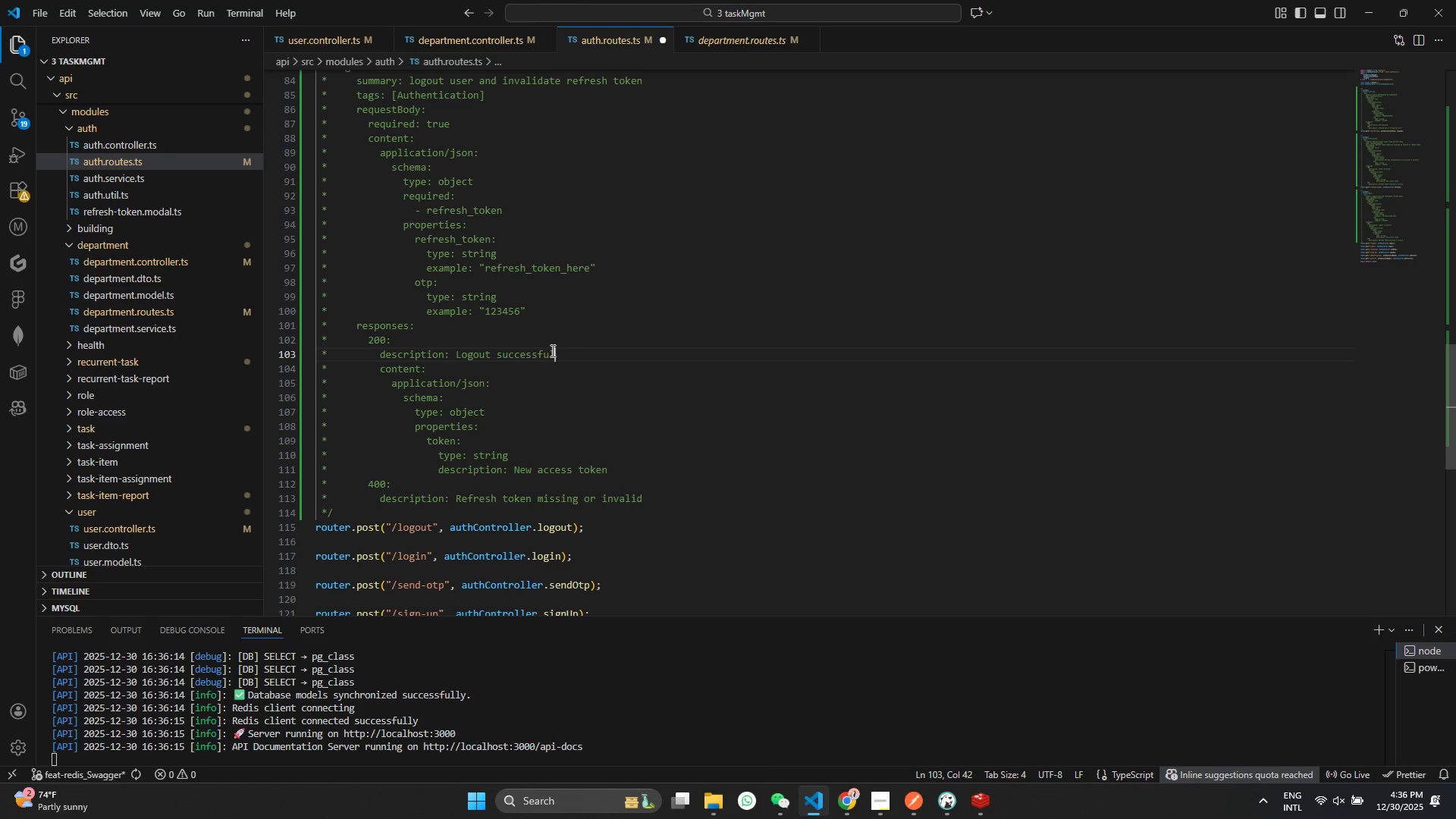 
key(Control+S)
 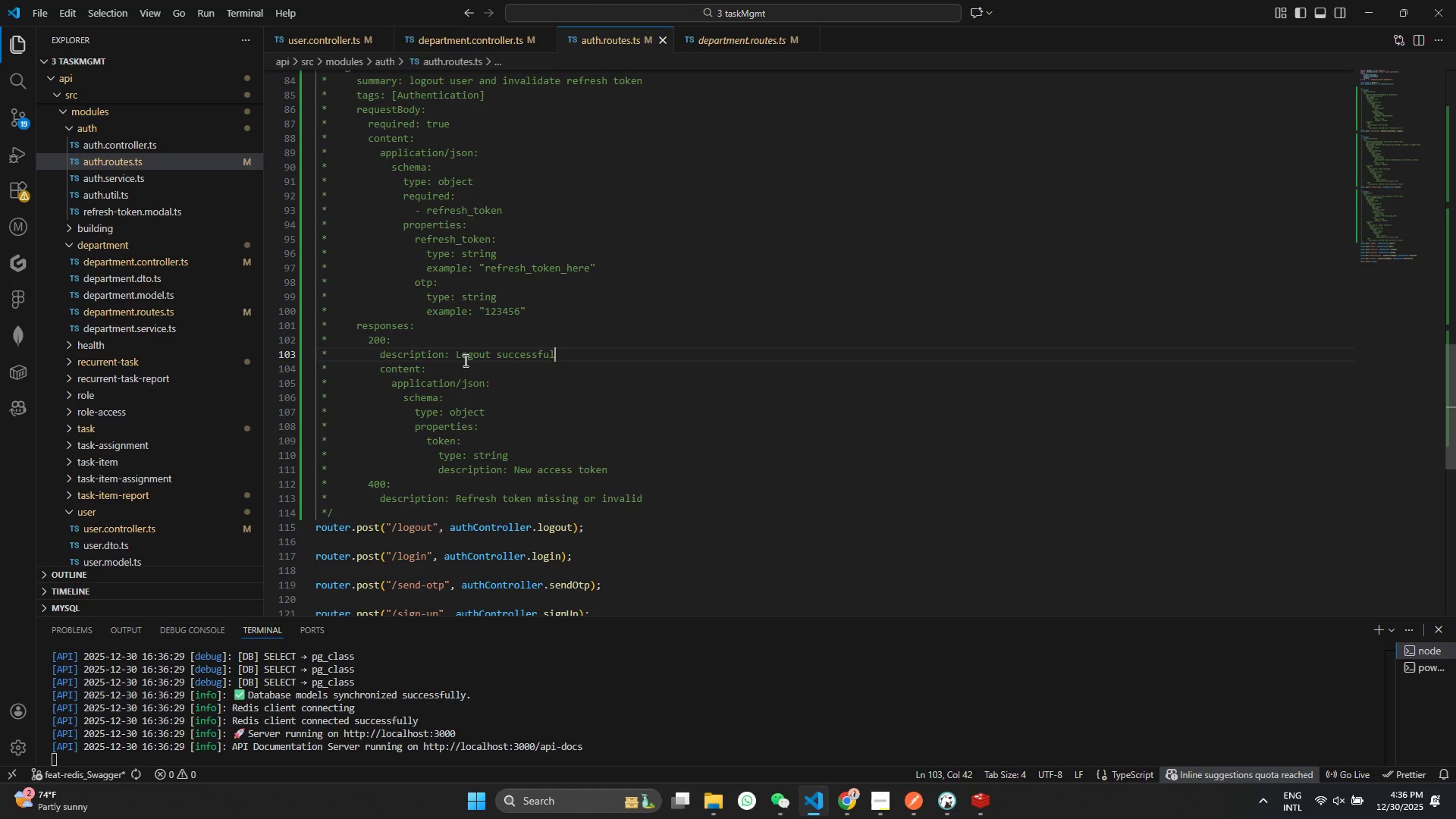 
wait(7.99)
 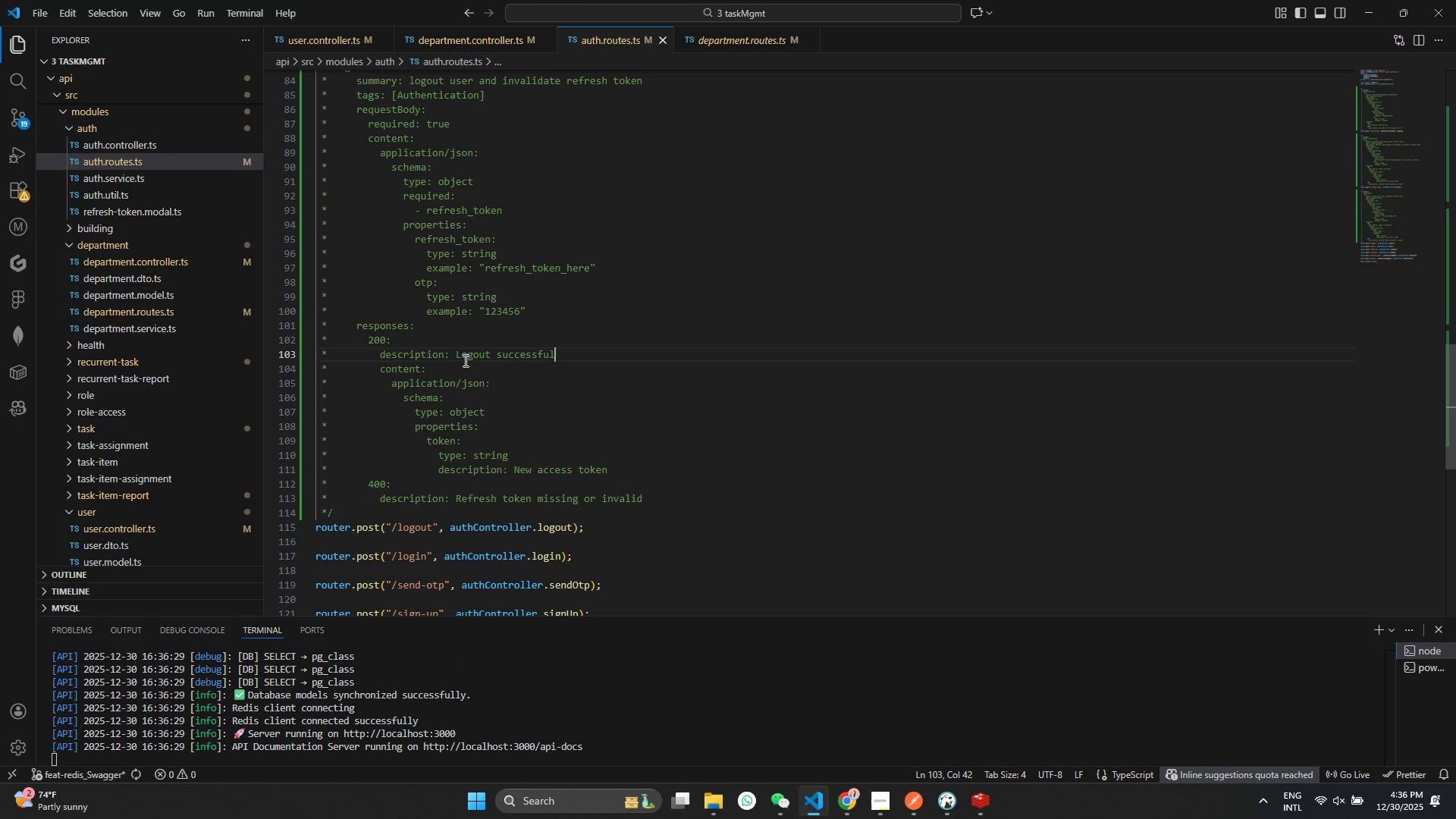 
scroll: coordinate [427, 362], scroll_direction: down, amount: 1.0
 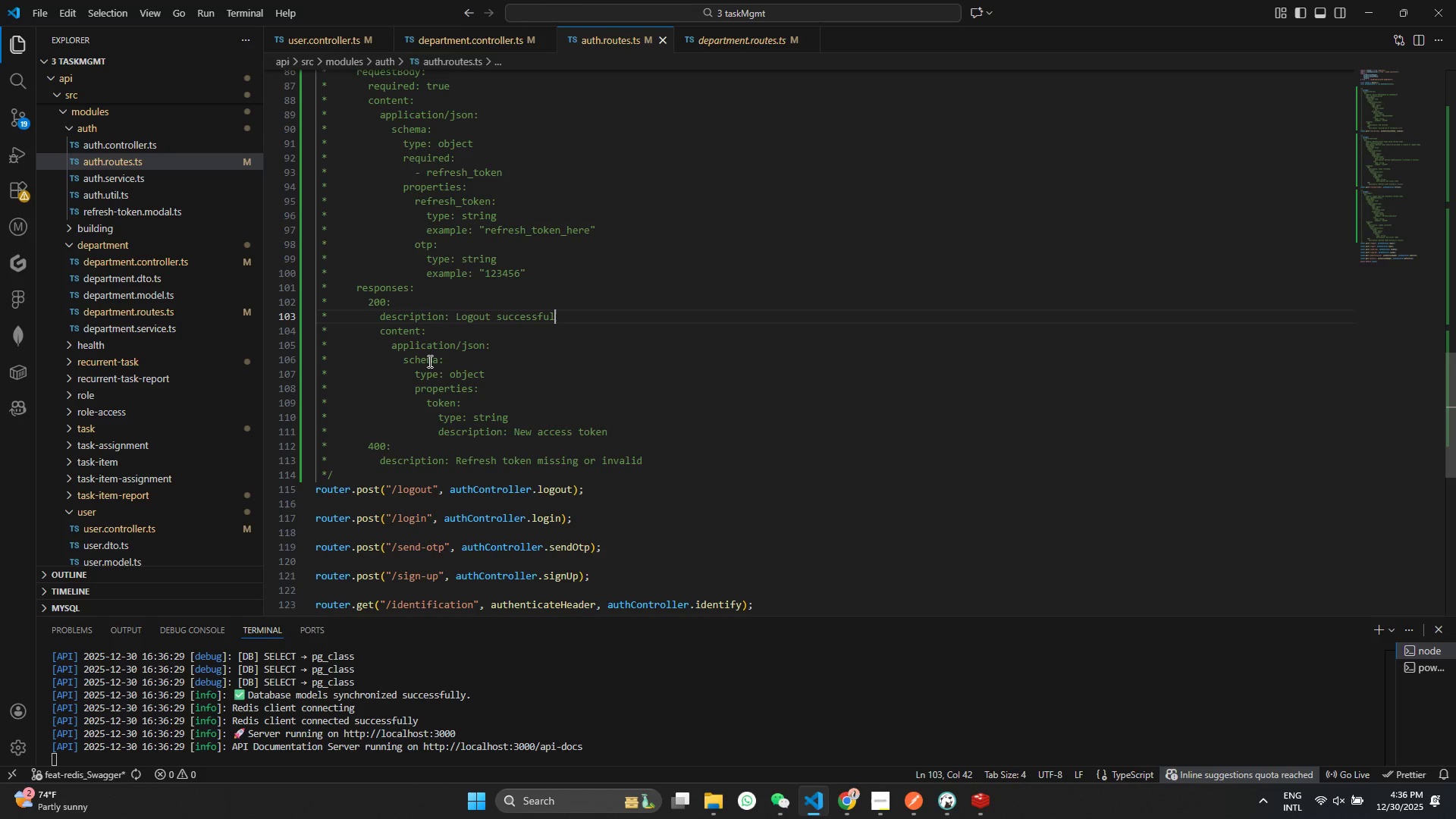 
wait(9.15)
 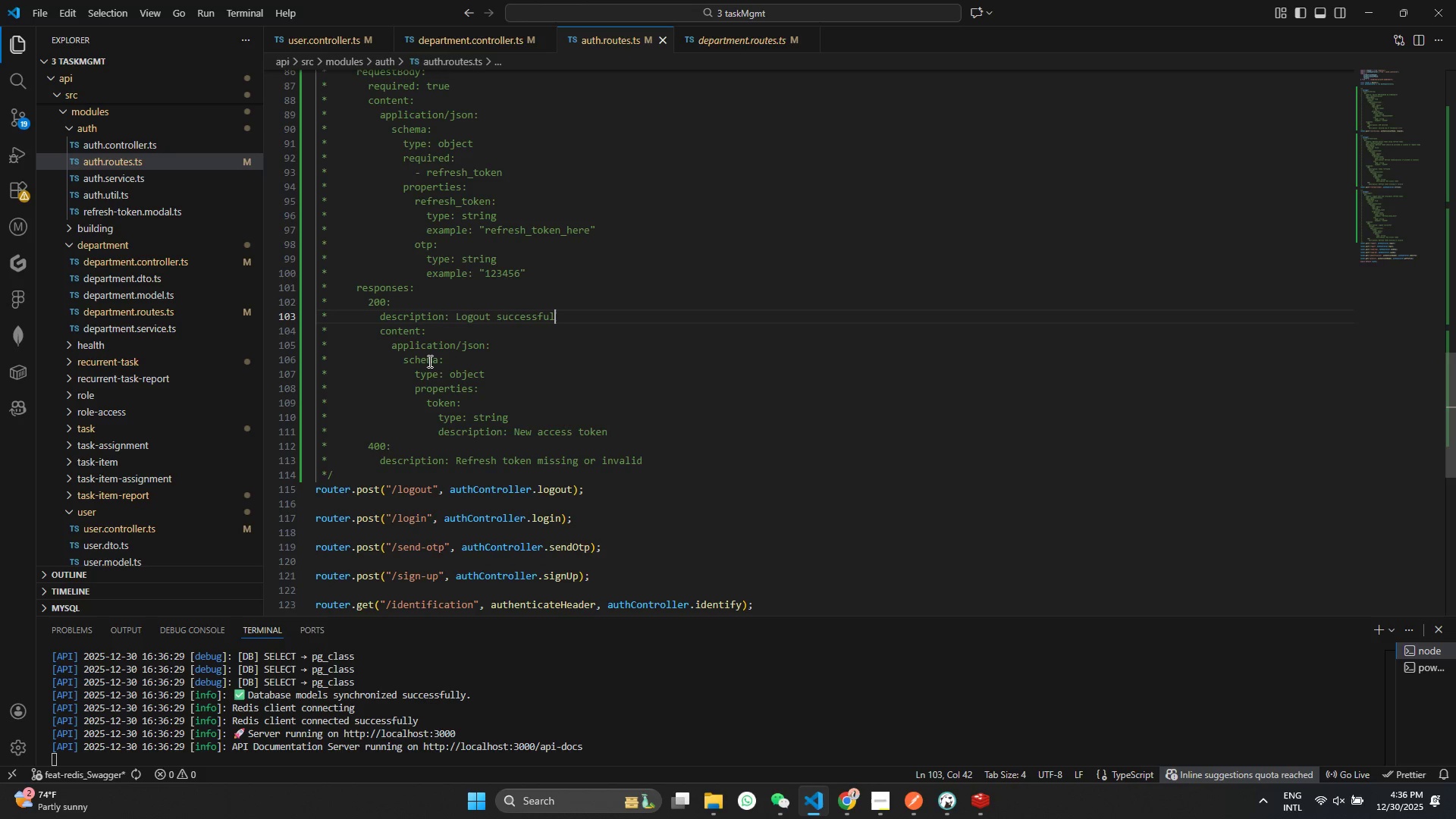 
double_click([420, 375])
 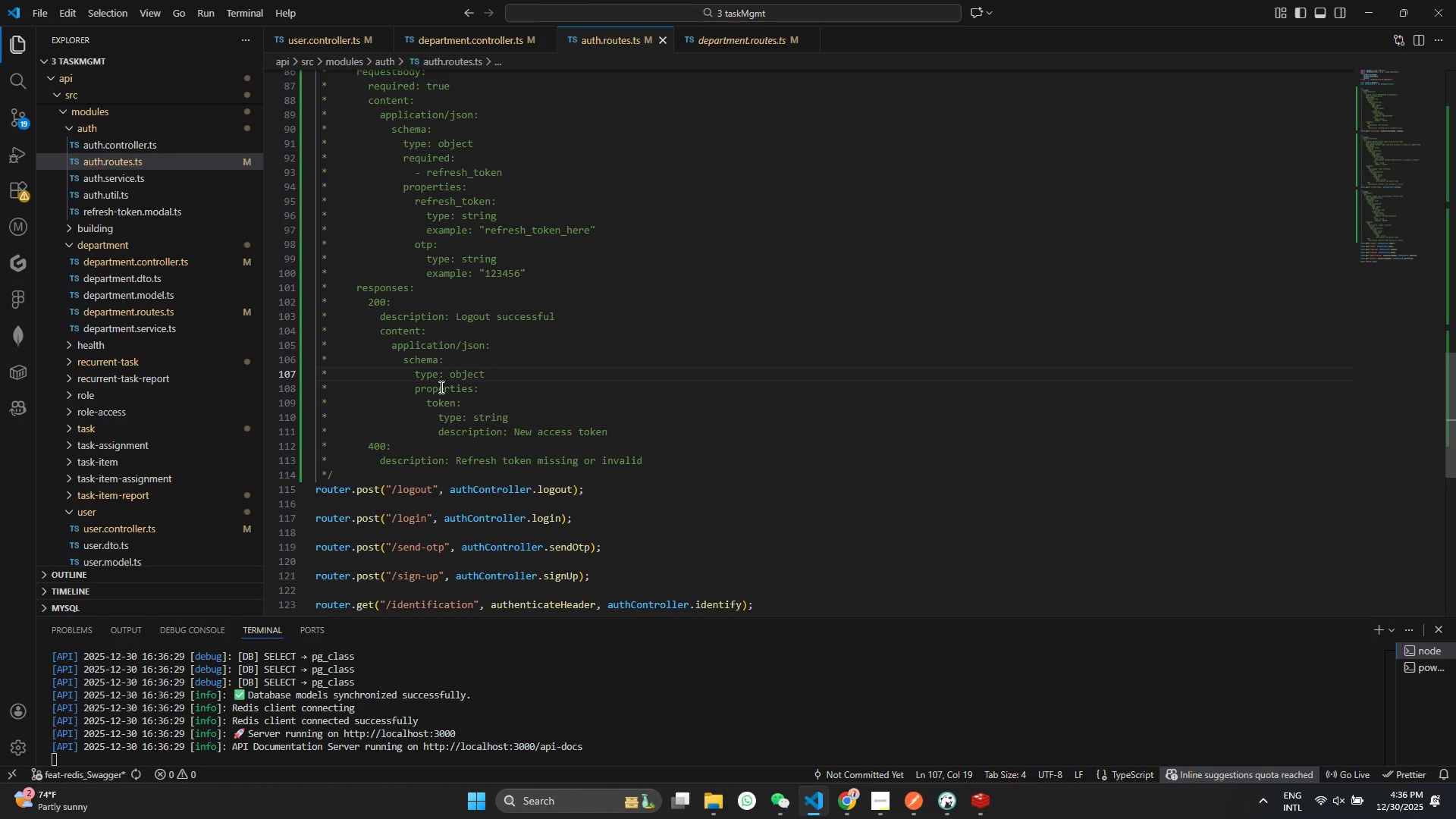 
double_click([444, 397])
 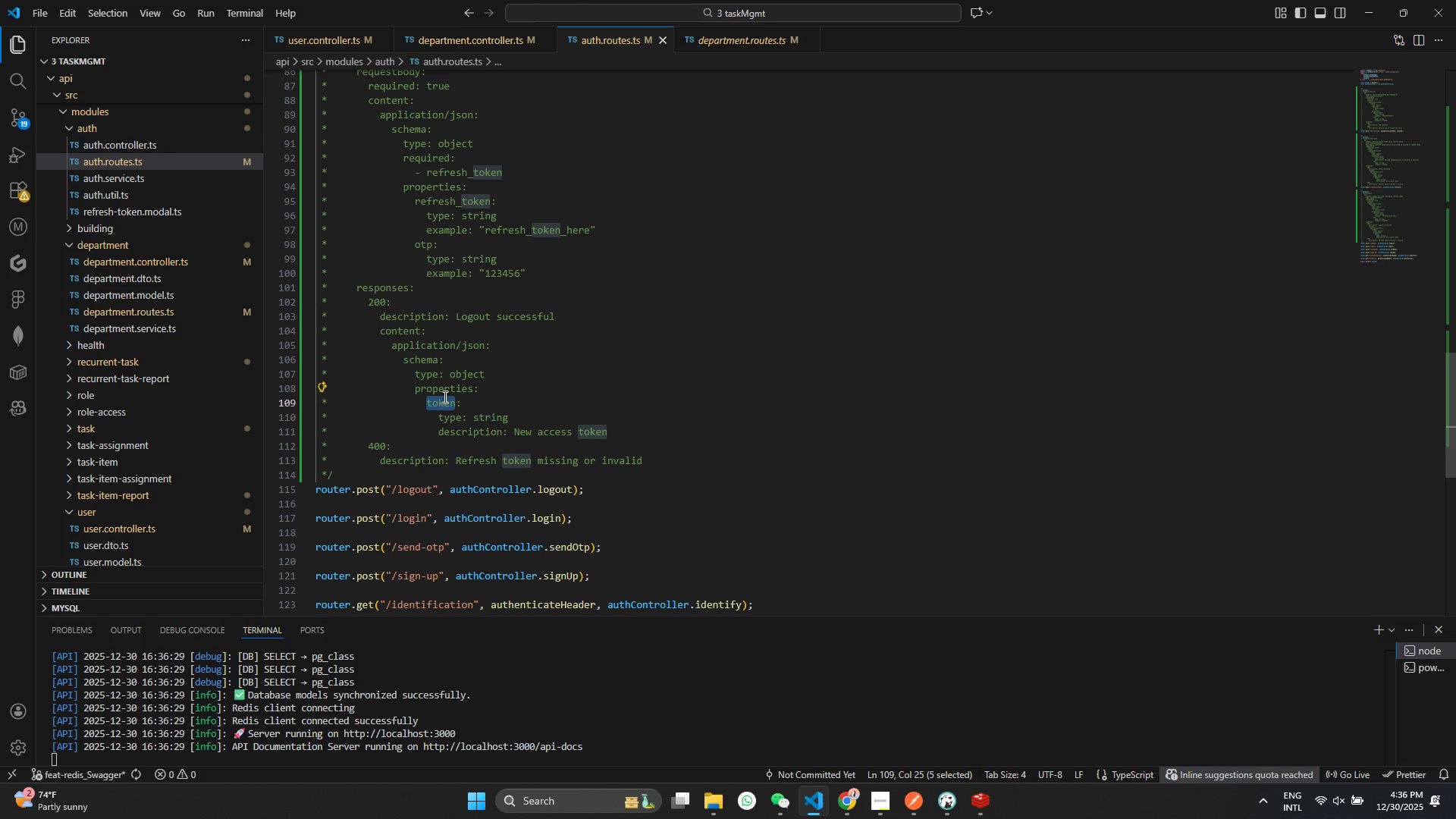 
type(message)
 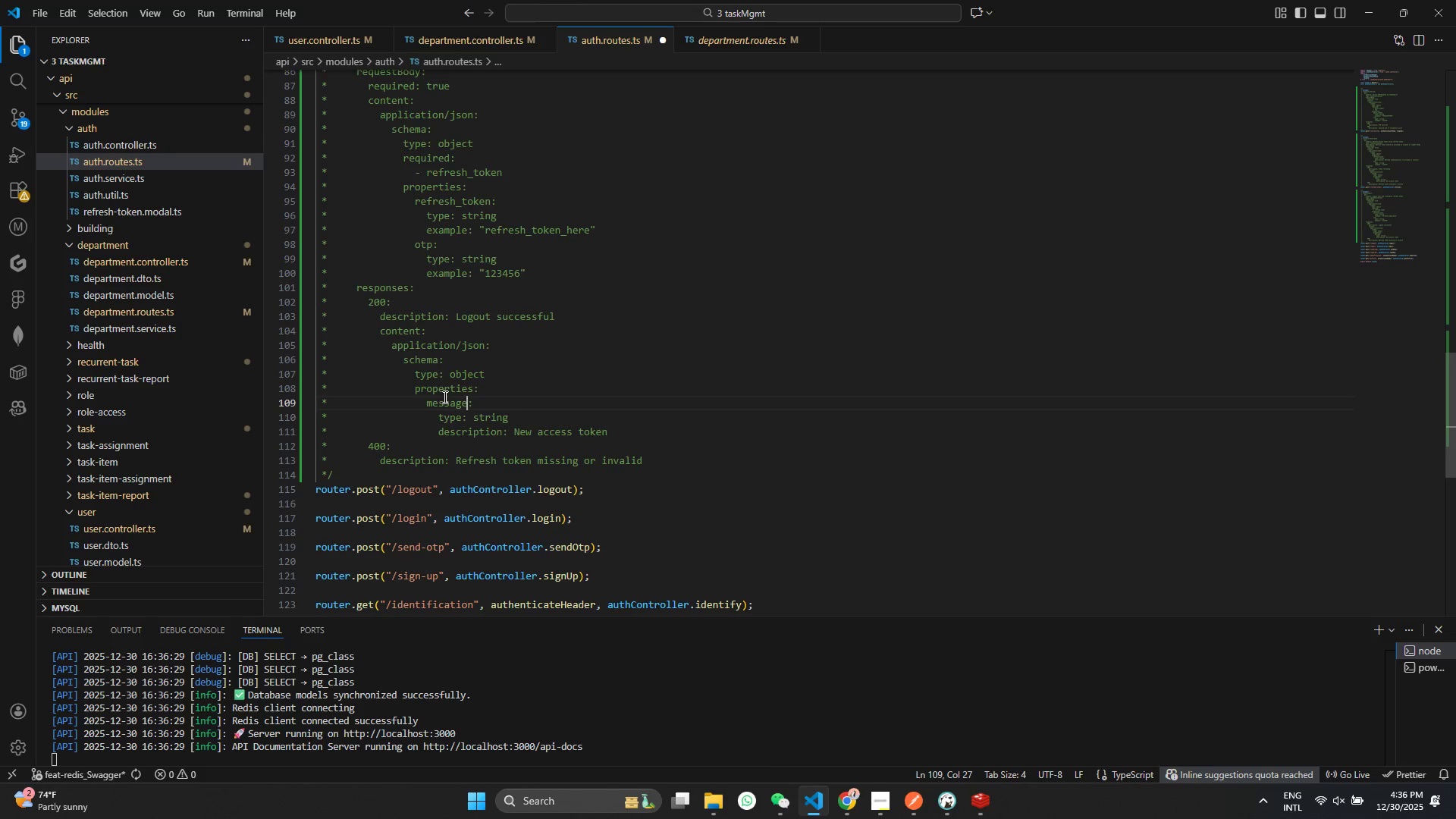 
key(Control+ControlLeft)
 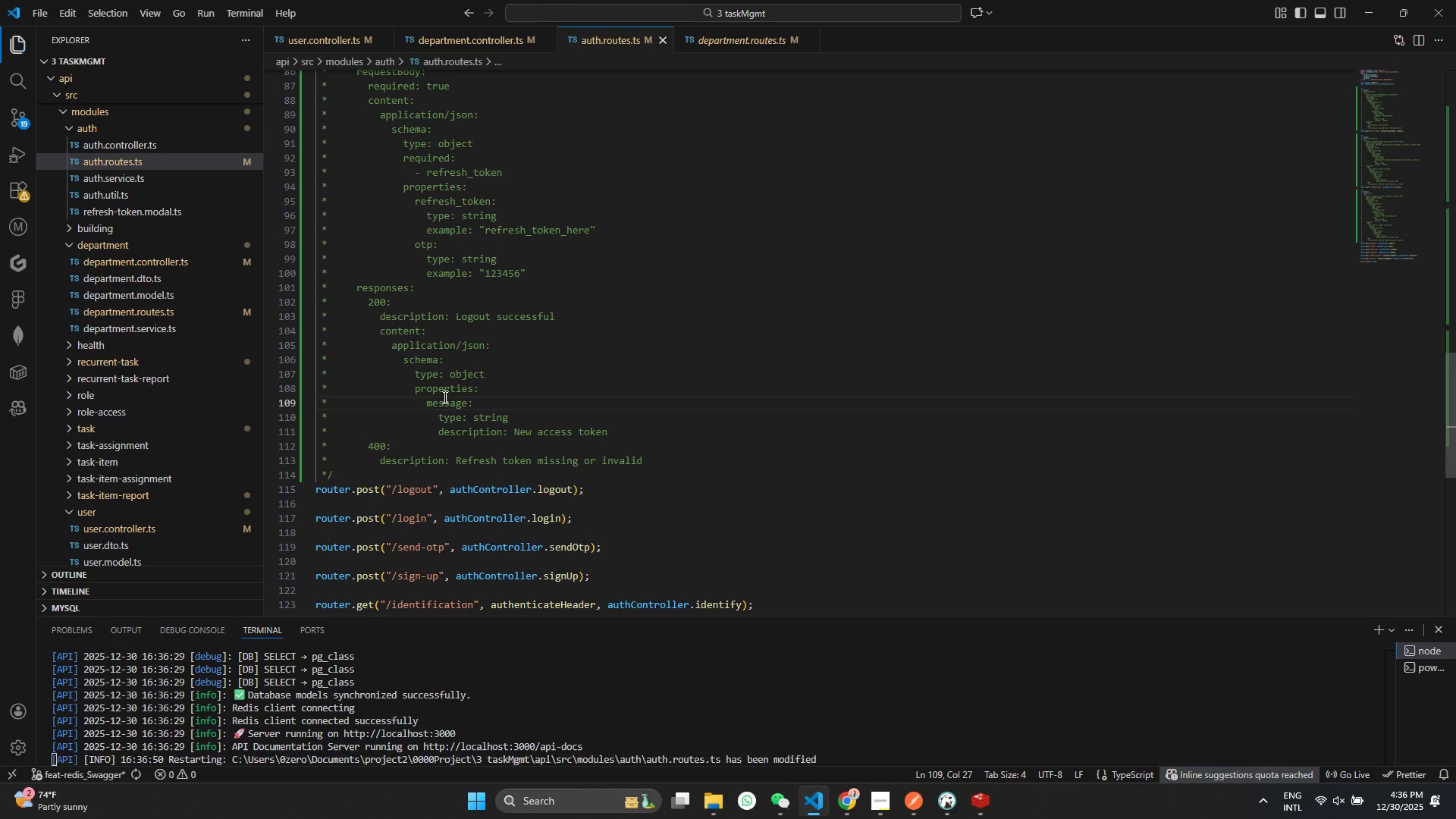 
key(Control+S)
 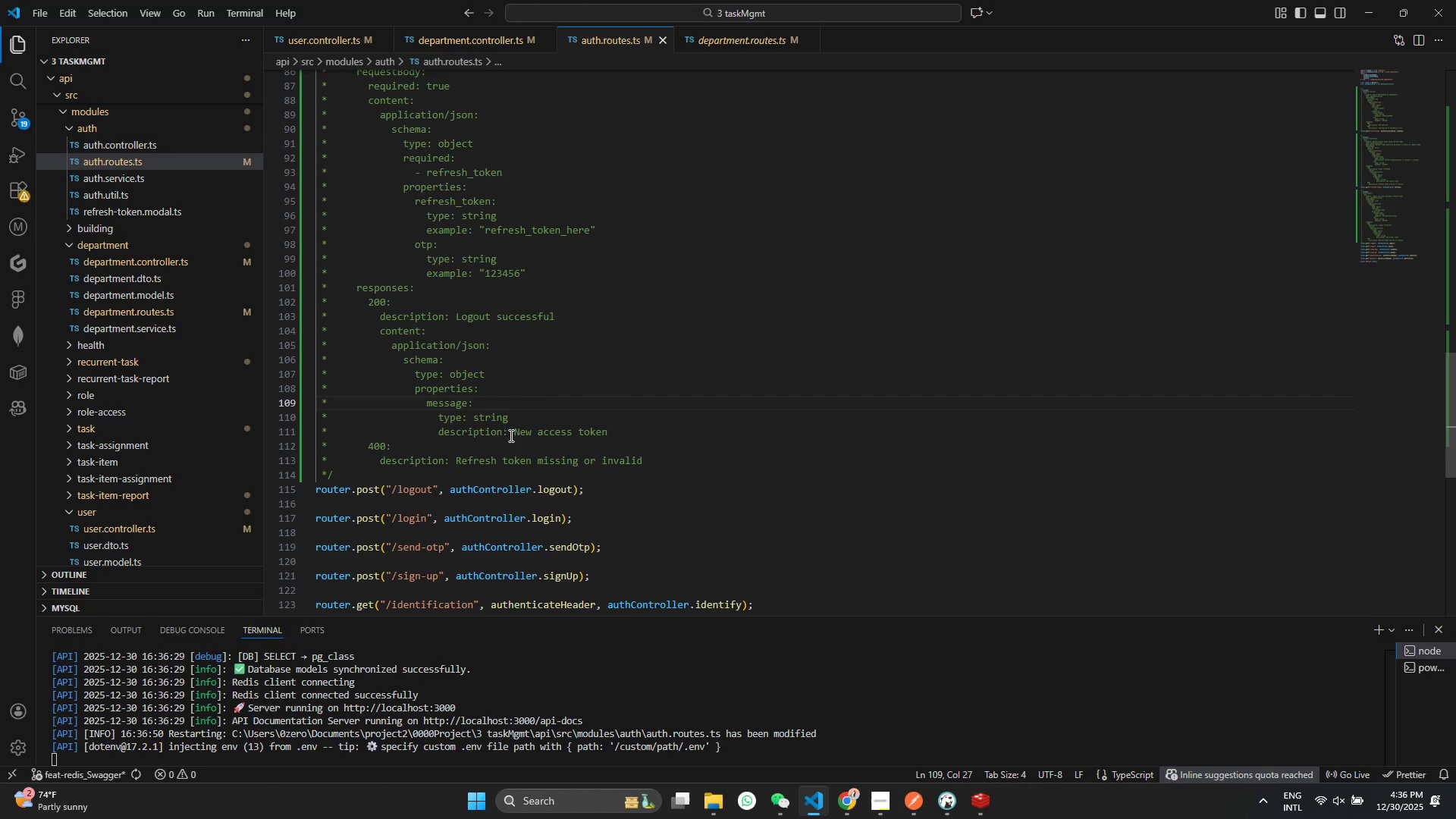 
left_click_drag(start_coordinate=[513, 433], to_coordinate=[644, 428])
 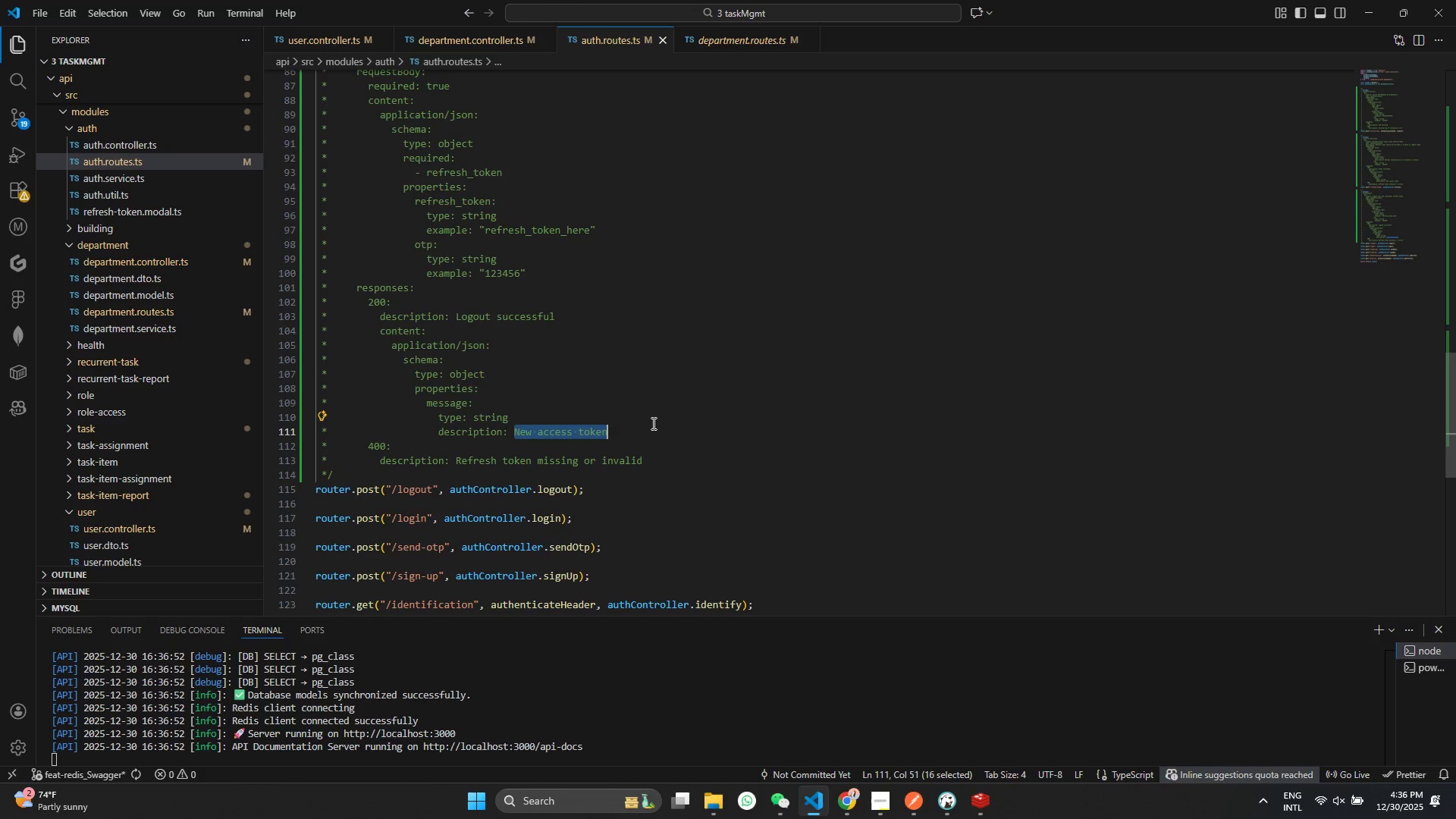 
key(Backspace)
 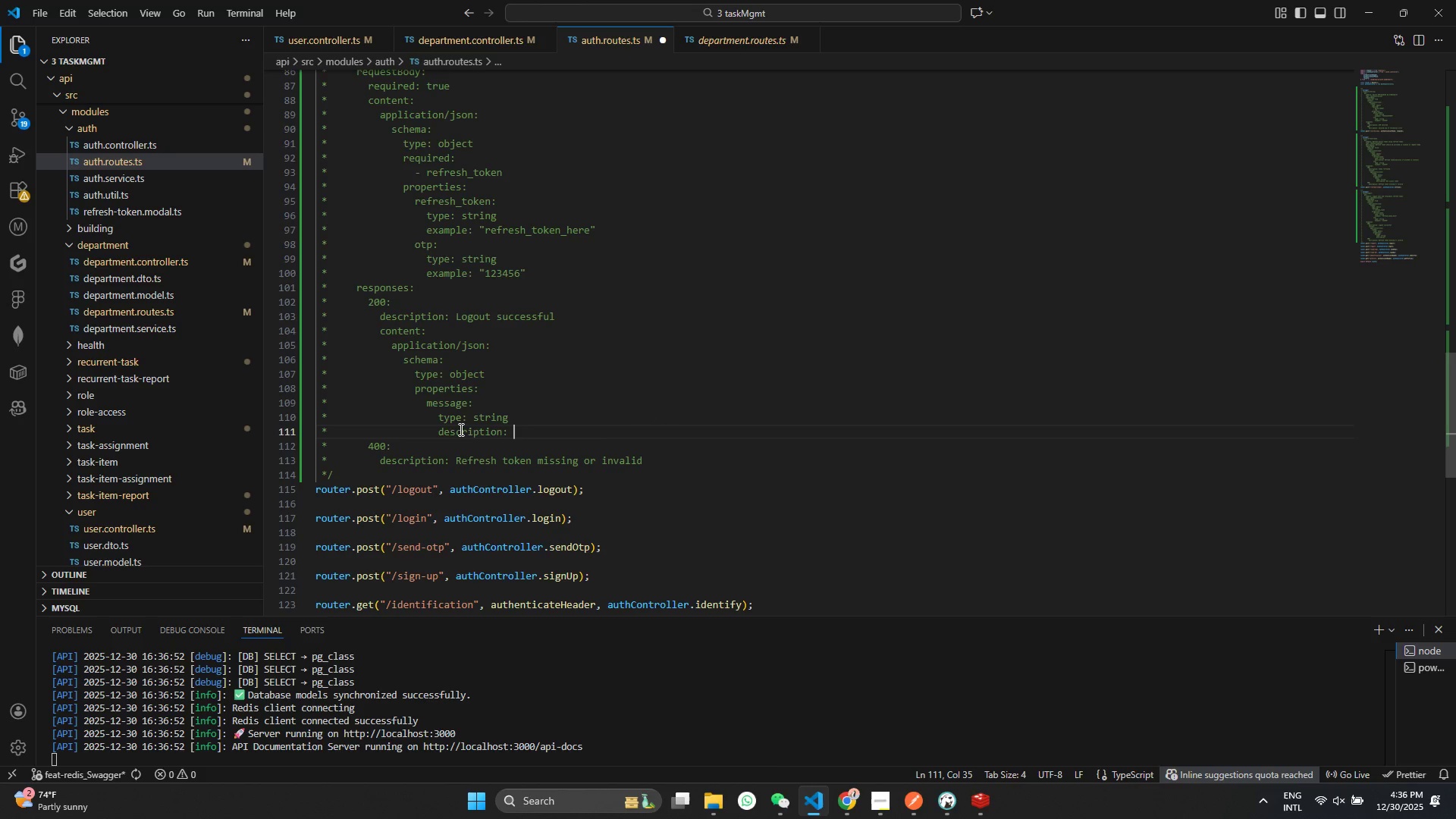 
double_click([460, 429])
 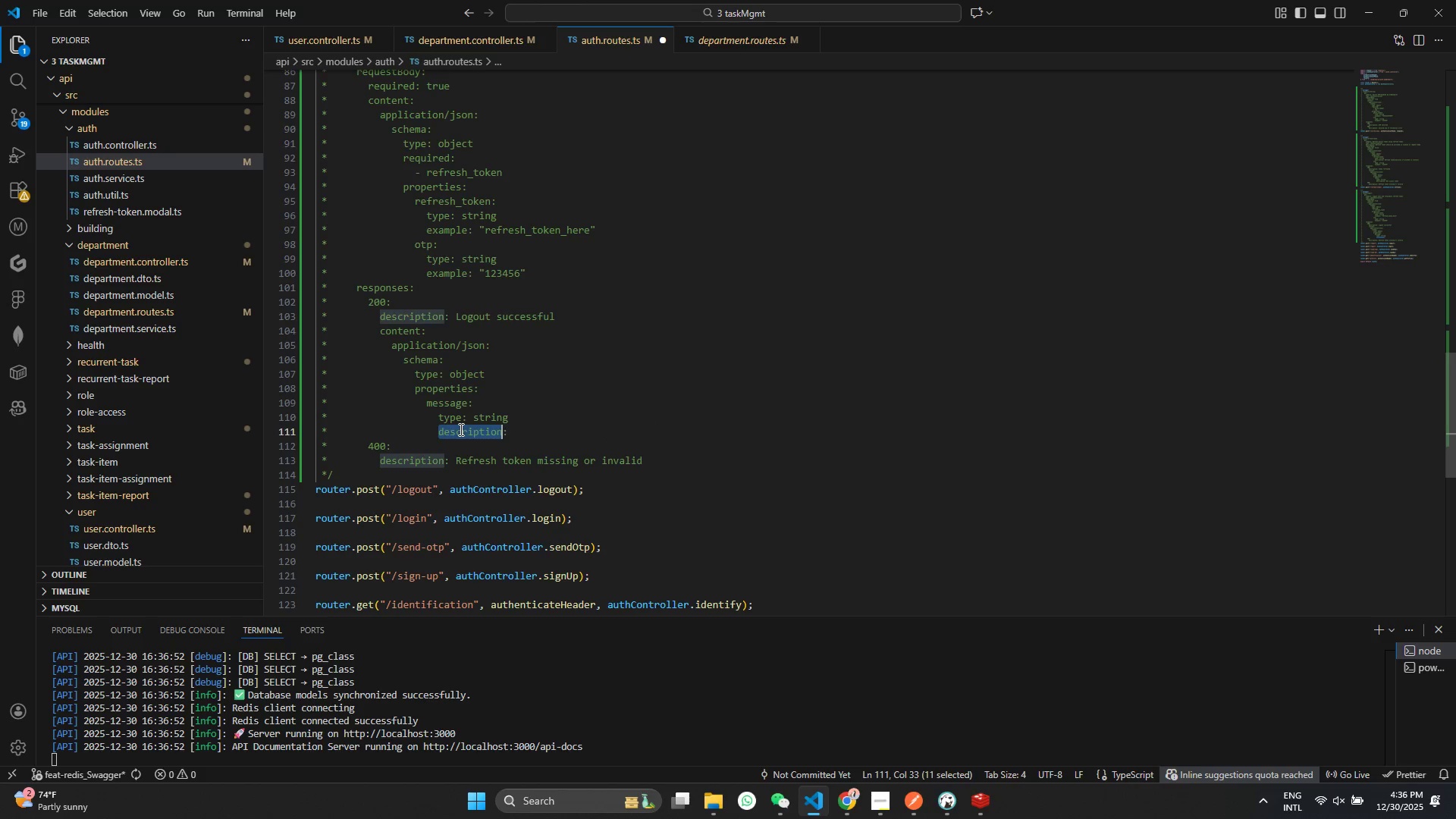 
type(example)
 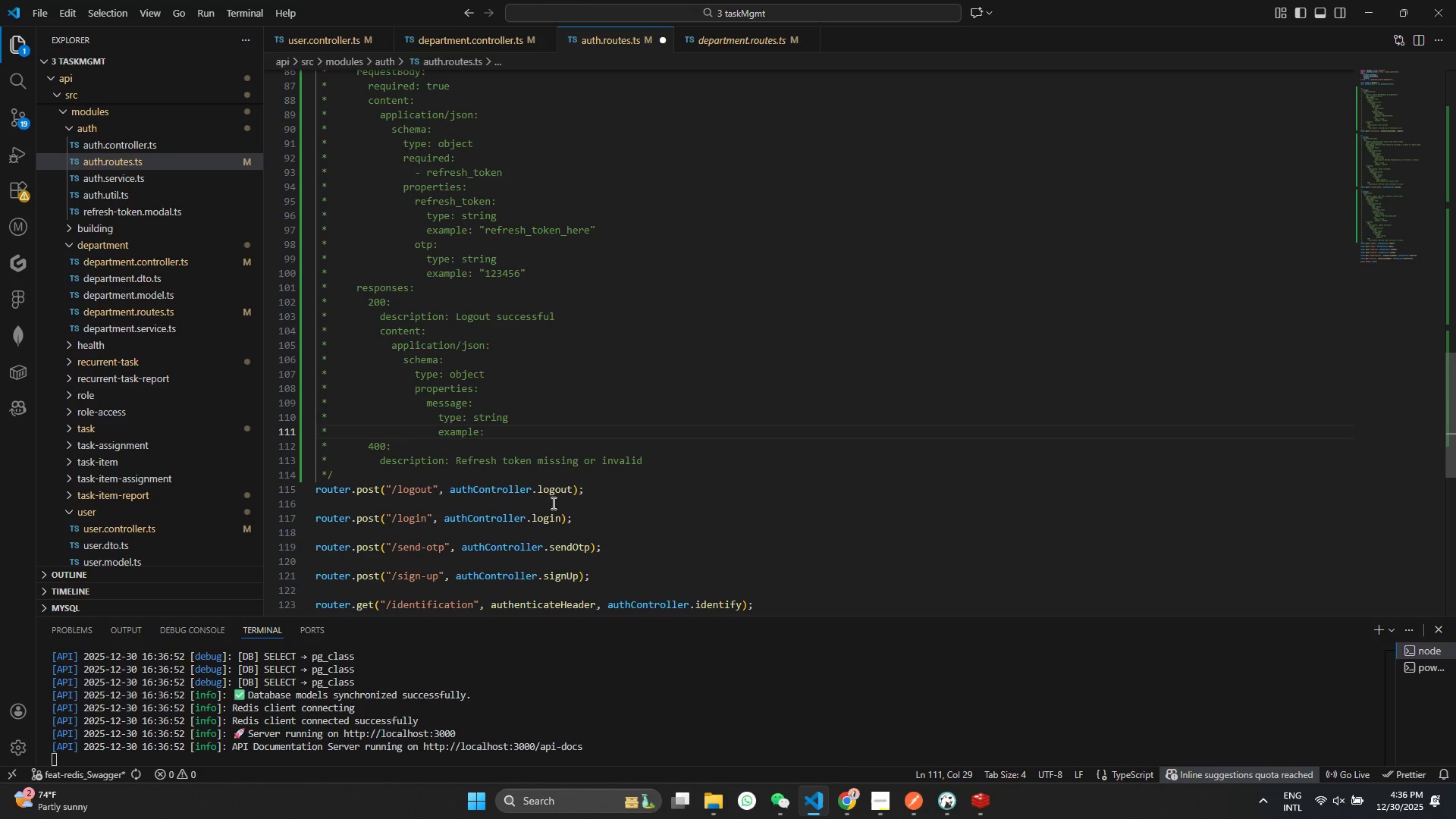 
key(ArrowRight)
 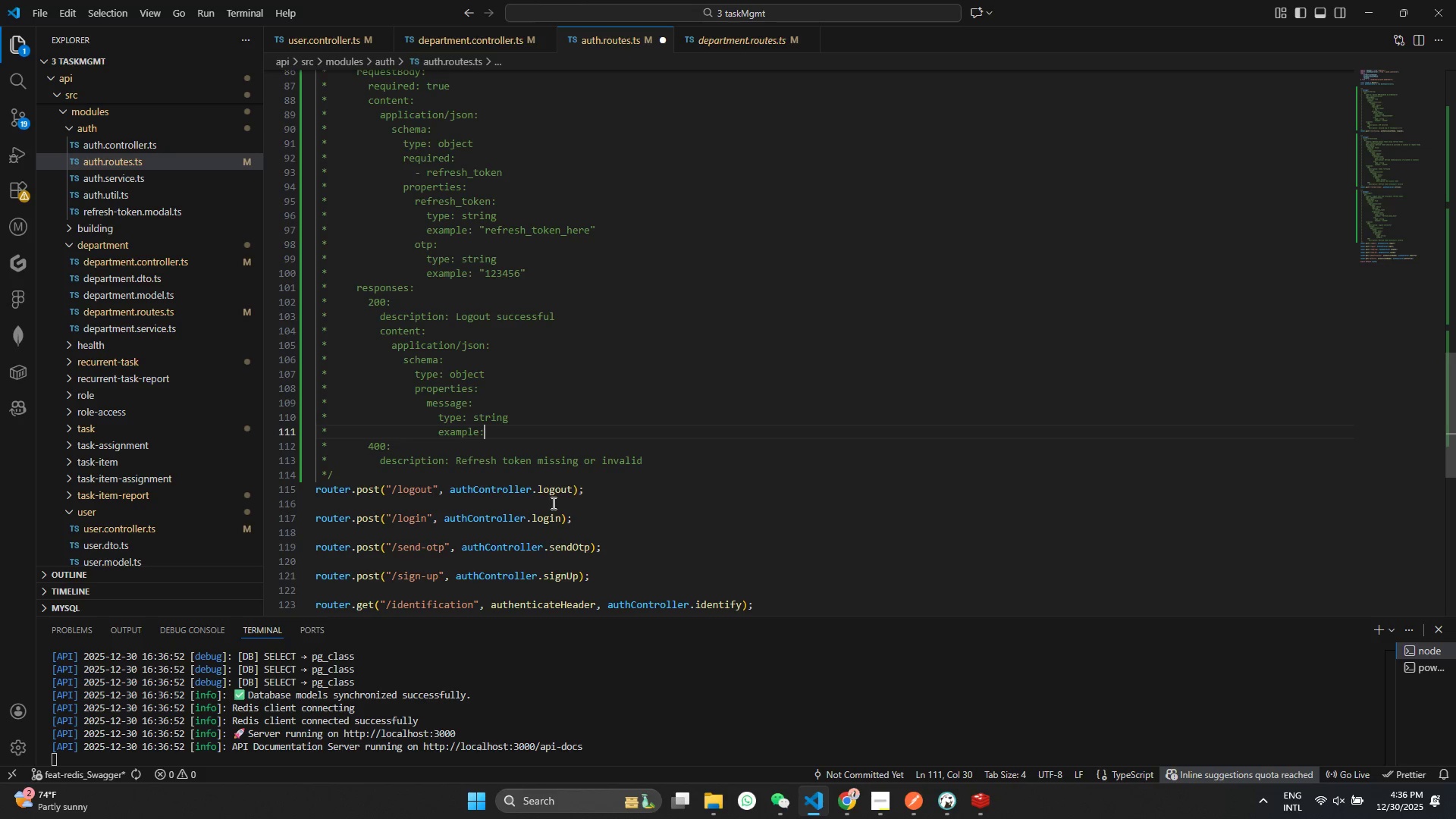 
key(Space)
 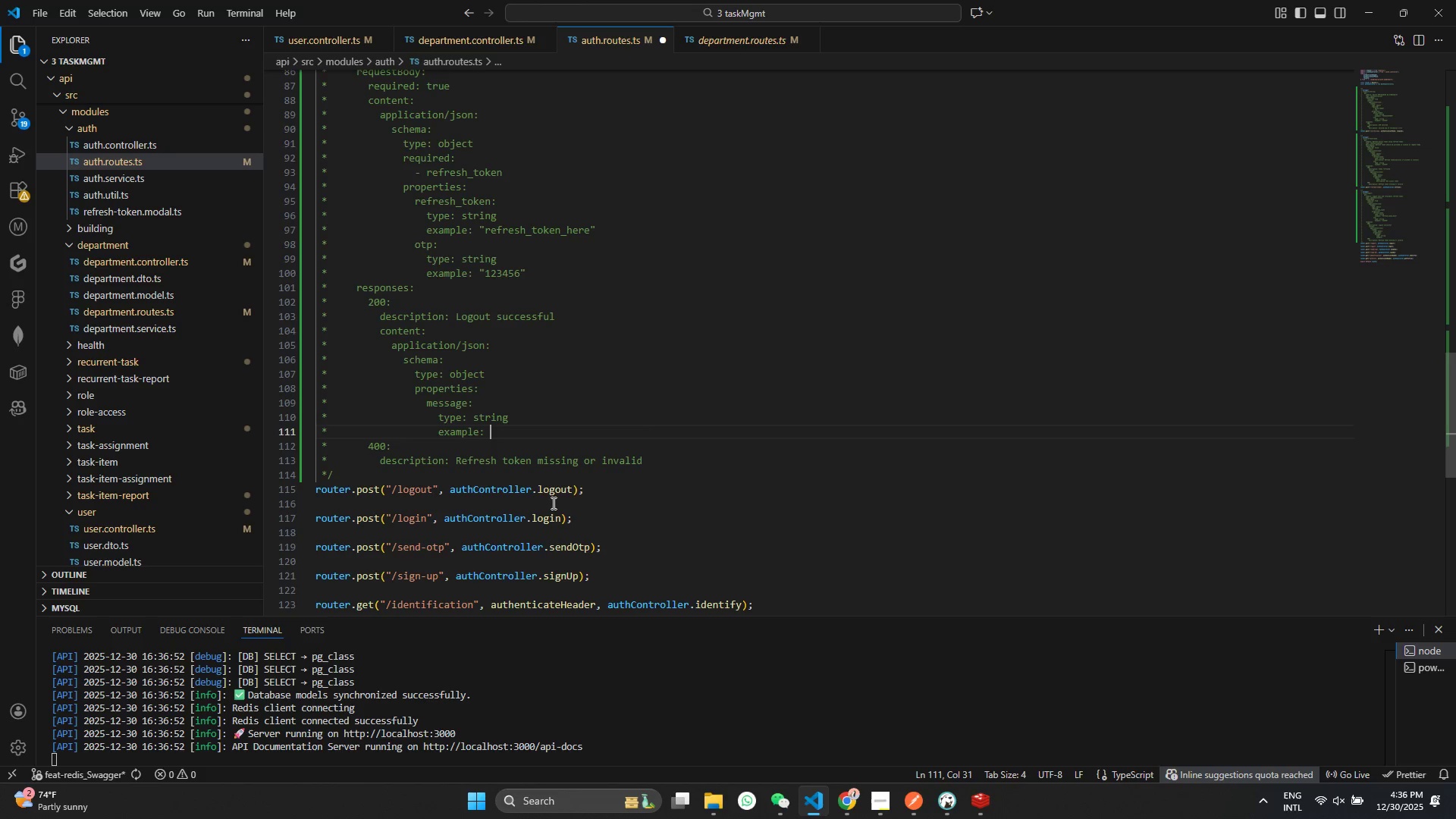 
key(Shift+Quote)
 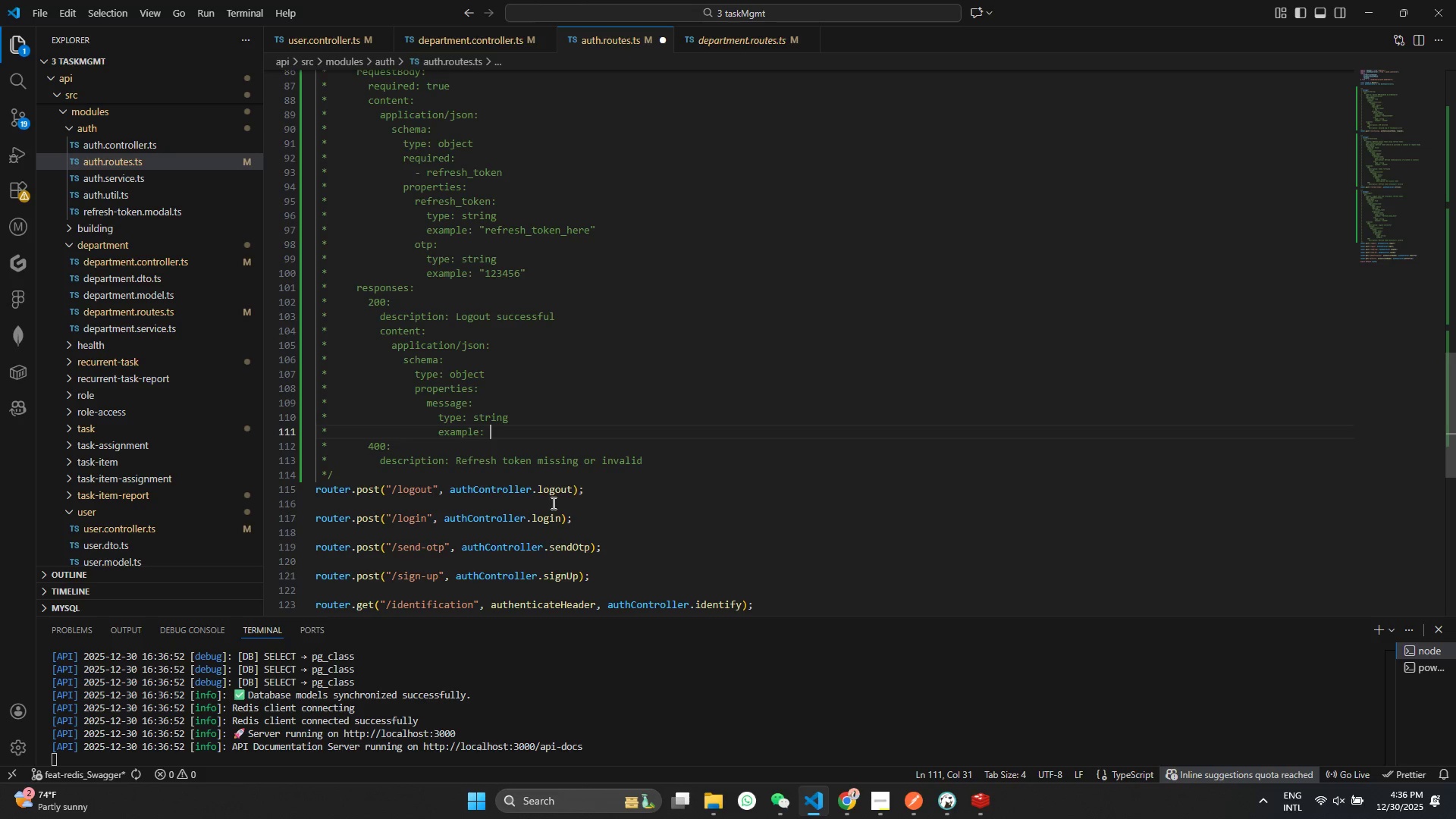 
key(Shift+Quote)
 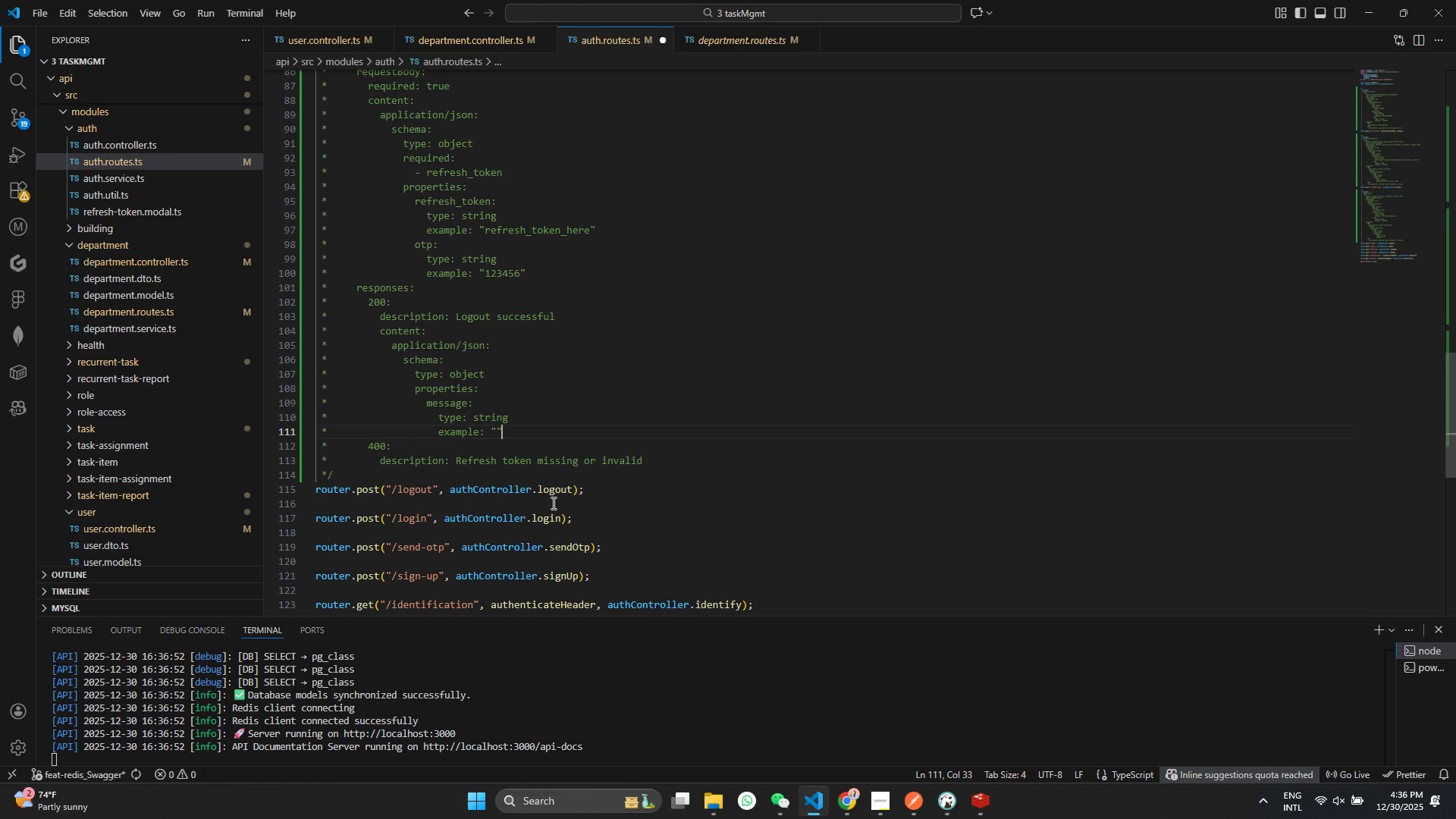 
key(ArrowLeft)
 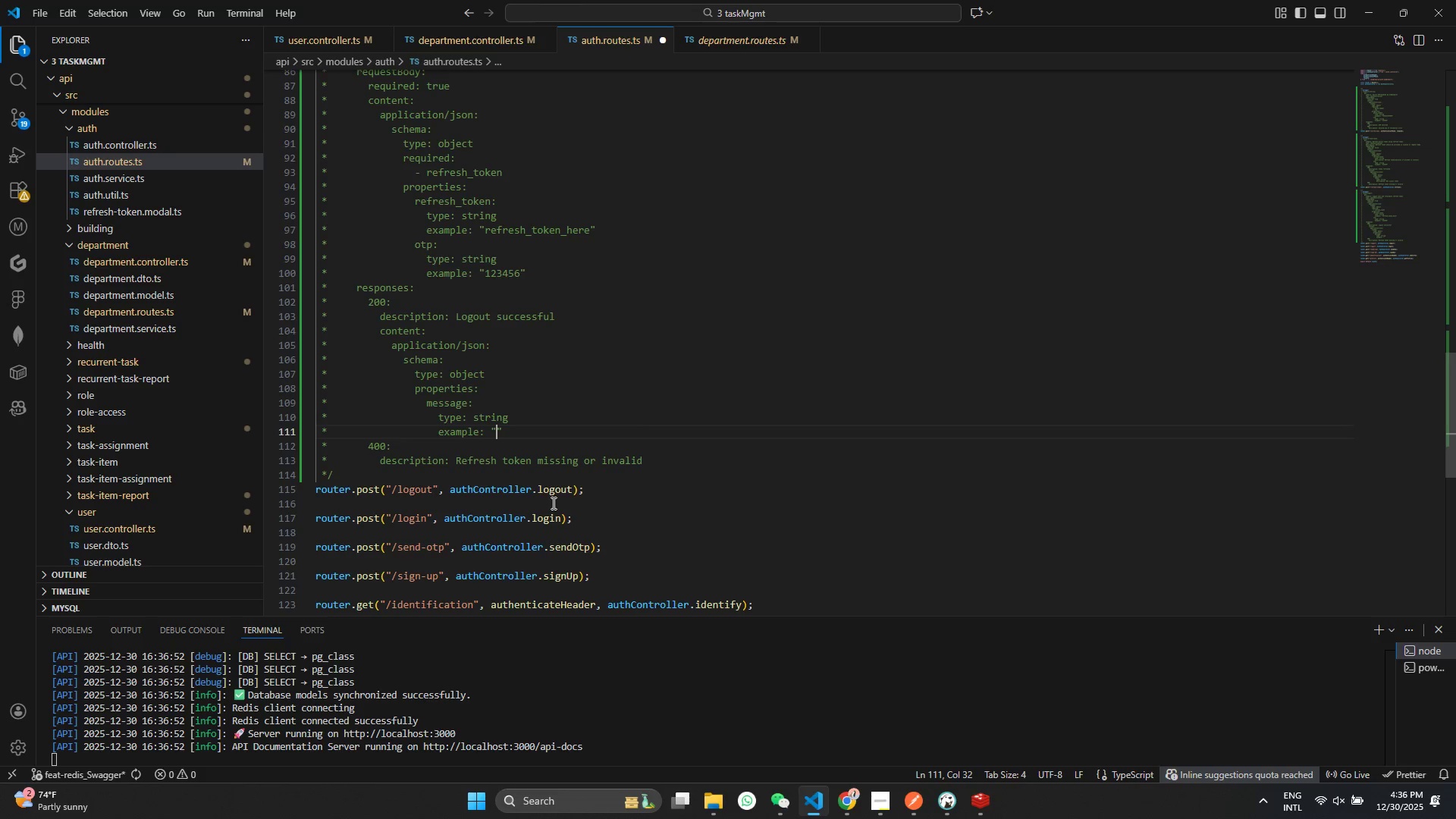 
type(Looged)
key(Backspace)
key(Backspace)
key(Backspace)
key(Backspace)
type(d)
key(Backspace)
type(ge)
key(Backspace)
type(ed)
key(Backspace)
key(Backspace)
type(ged out successfully)
 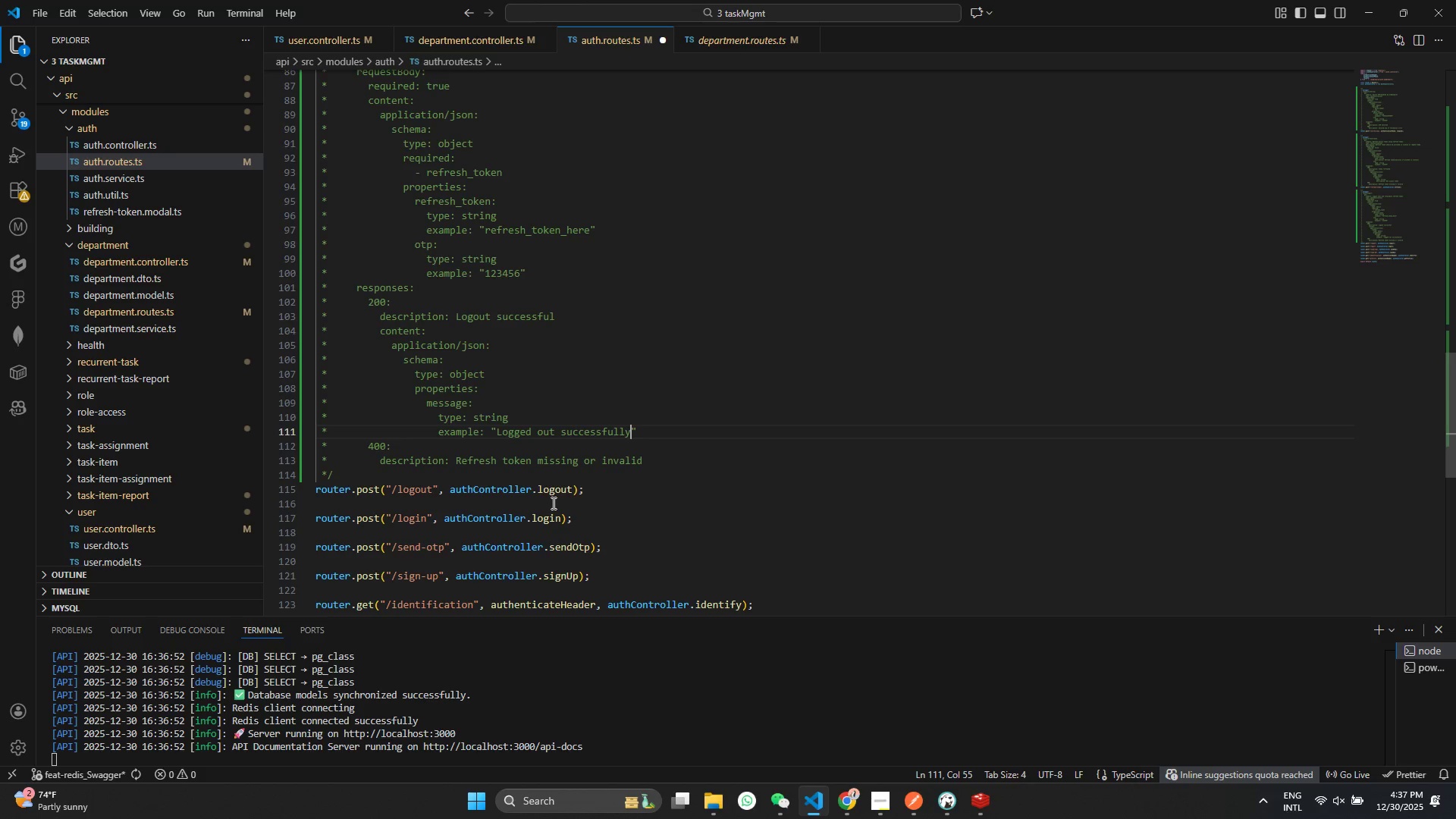 
key(Control+ControlLeft)
 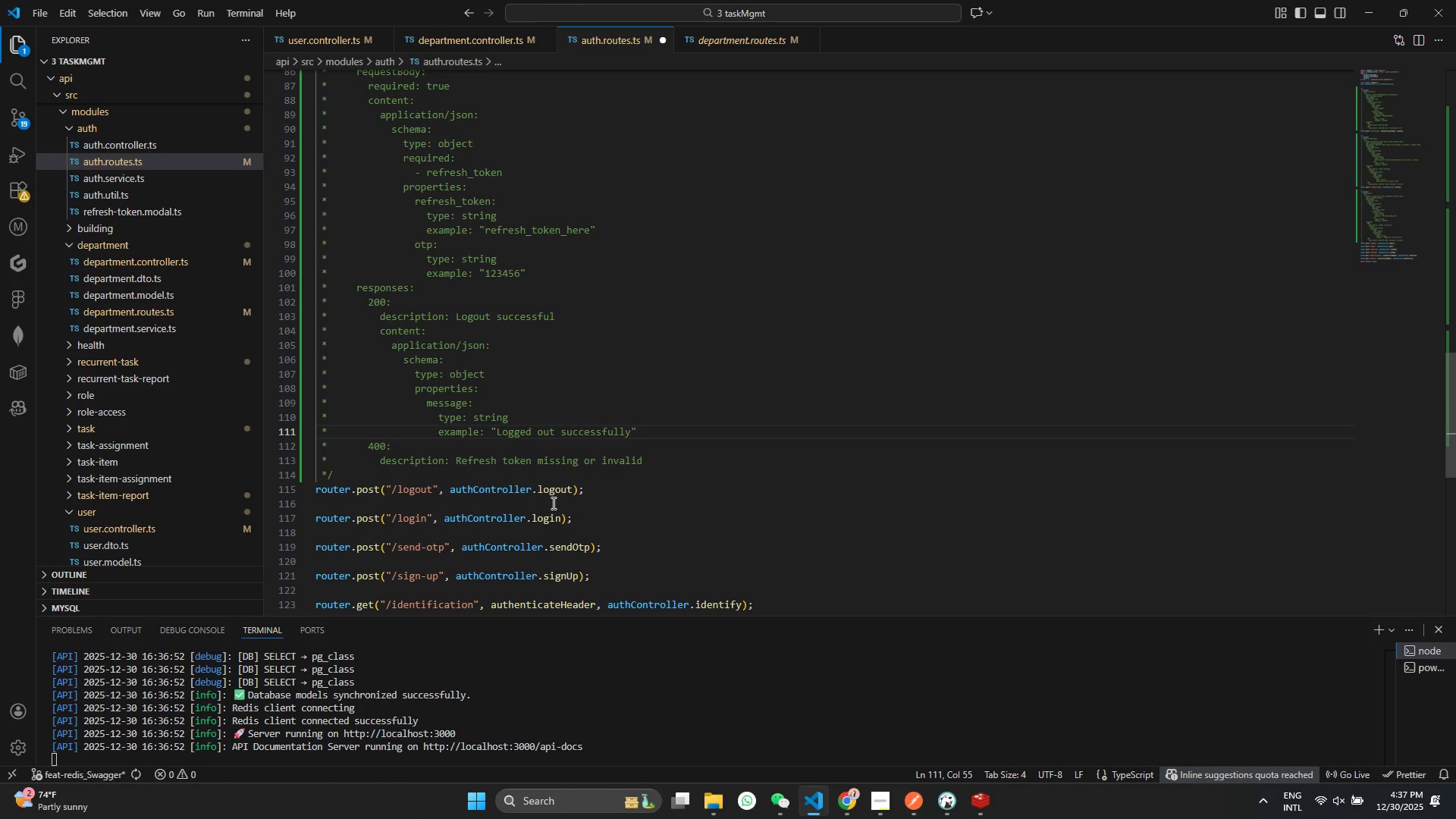 
key(Control+S)
 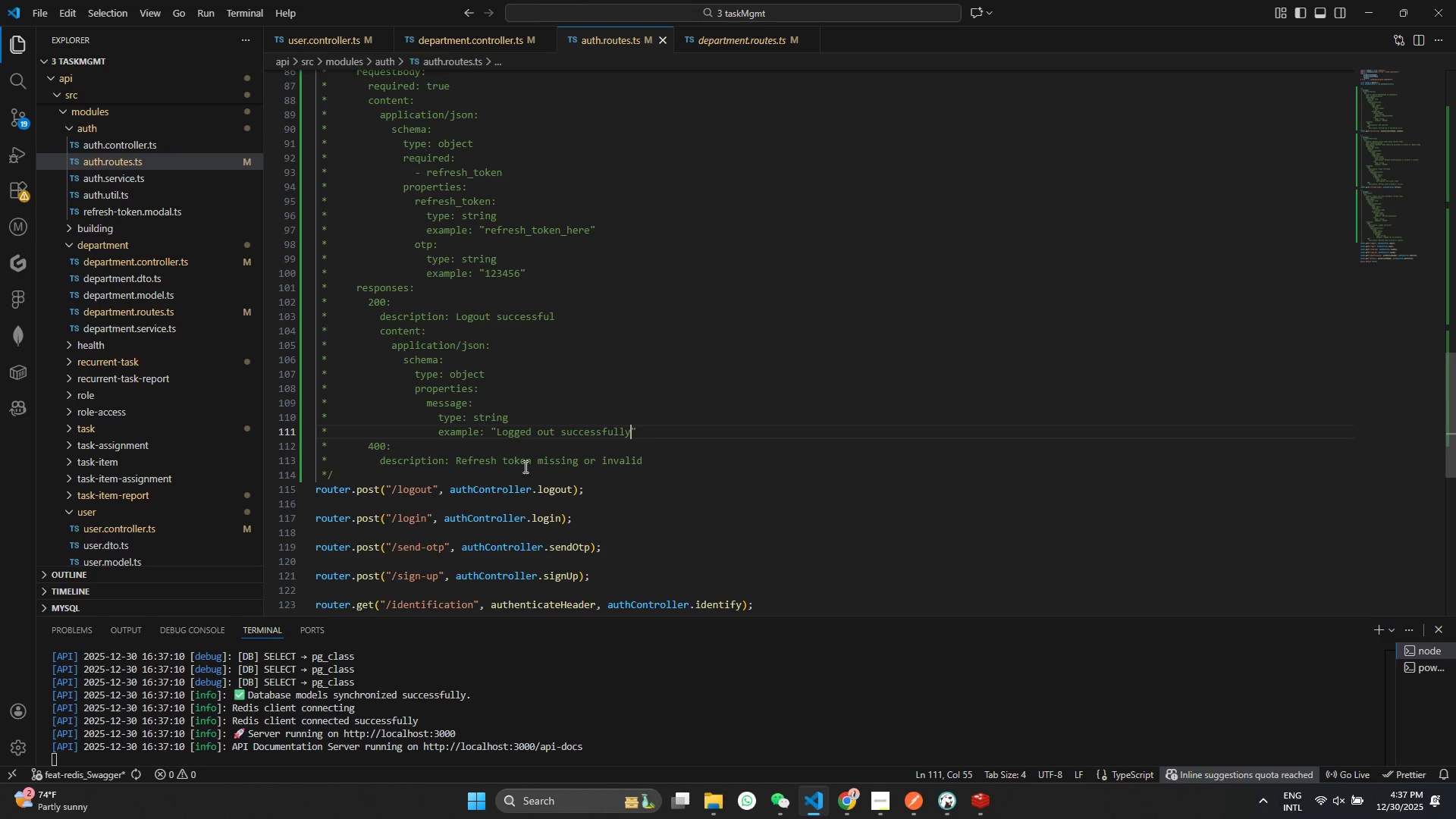 
left_click_drag(start_coordinate=[446, 459], to_coordinate=[746, 455])
 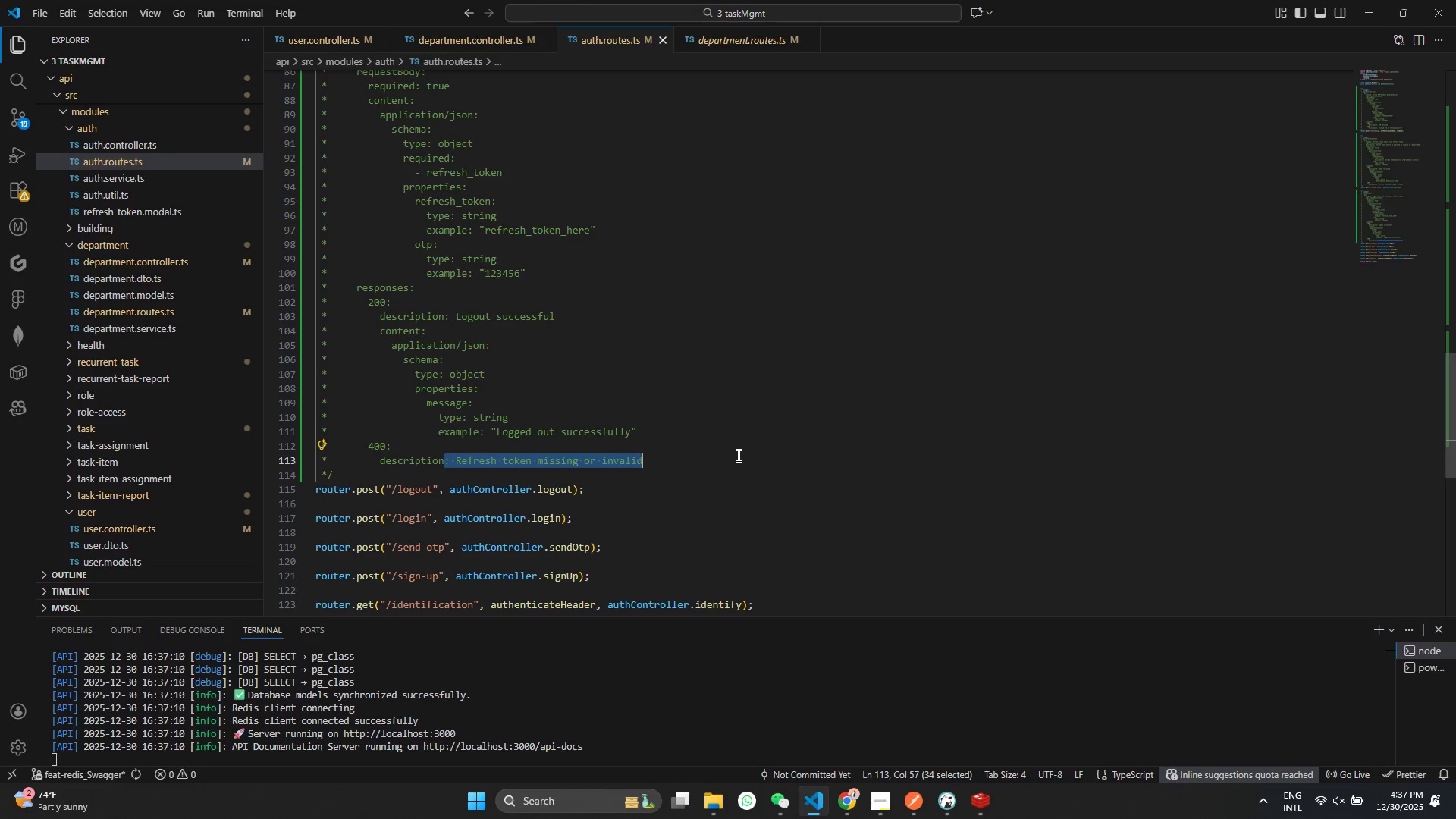 
hold_key(key=ShiftRight, duration=0.72)
 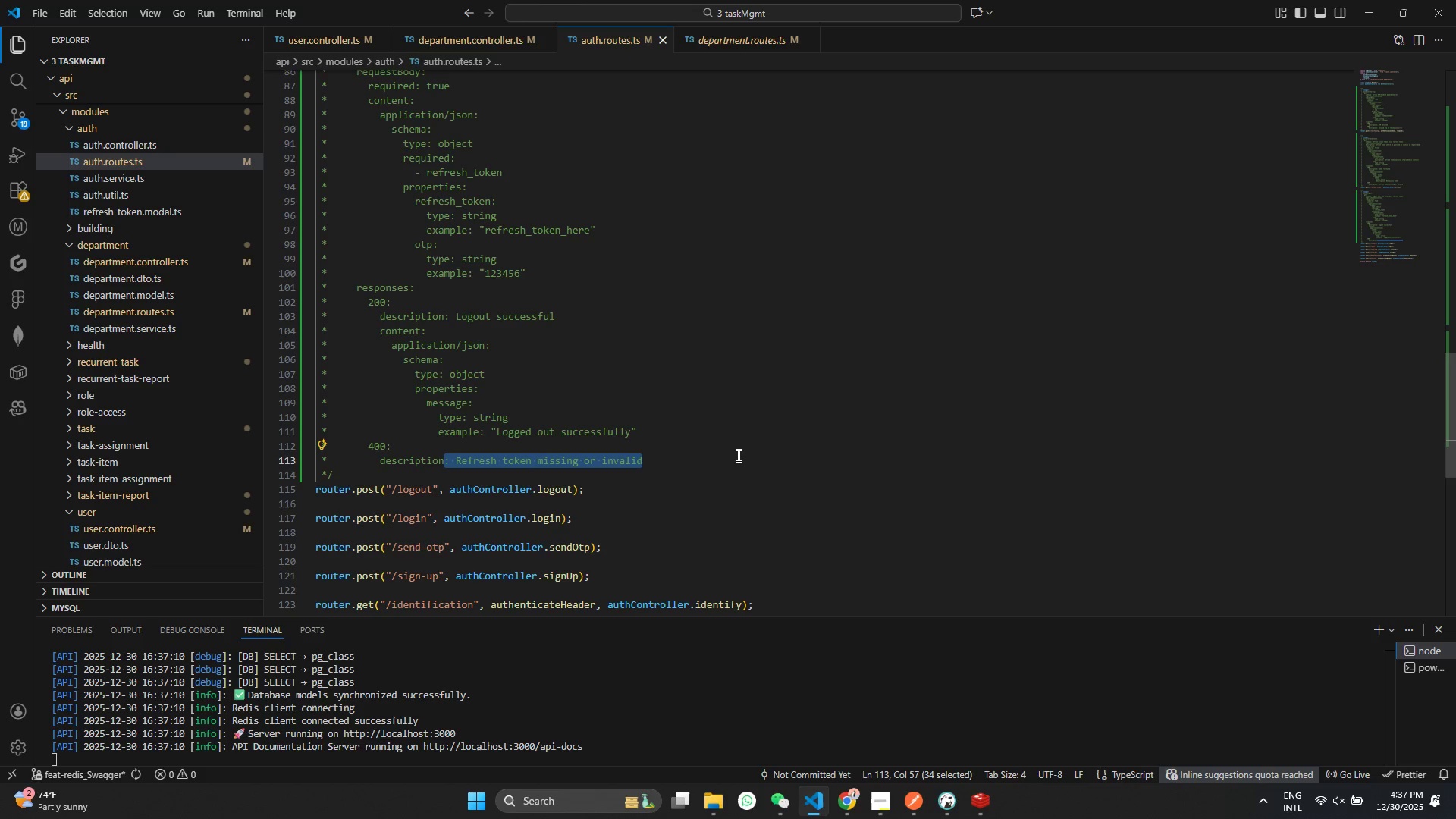 
key(ArrowRight)
 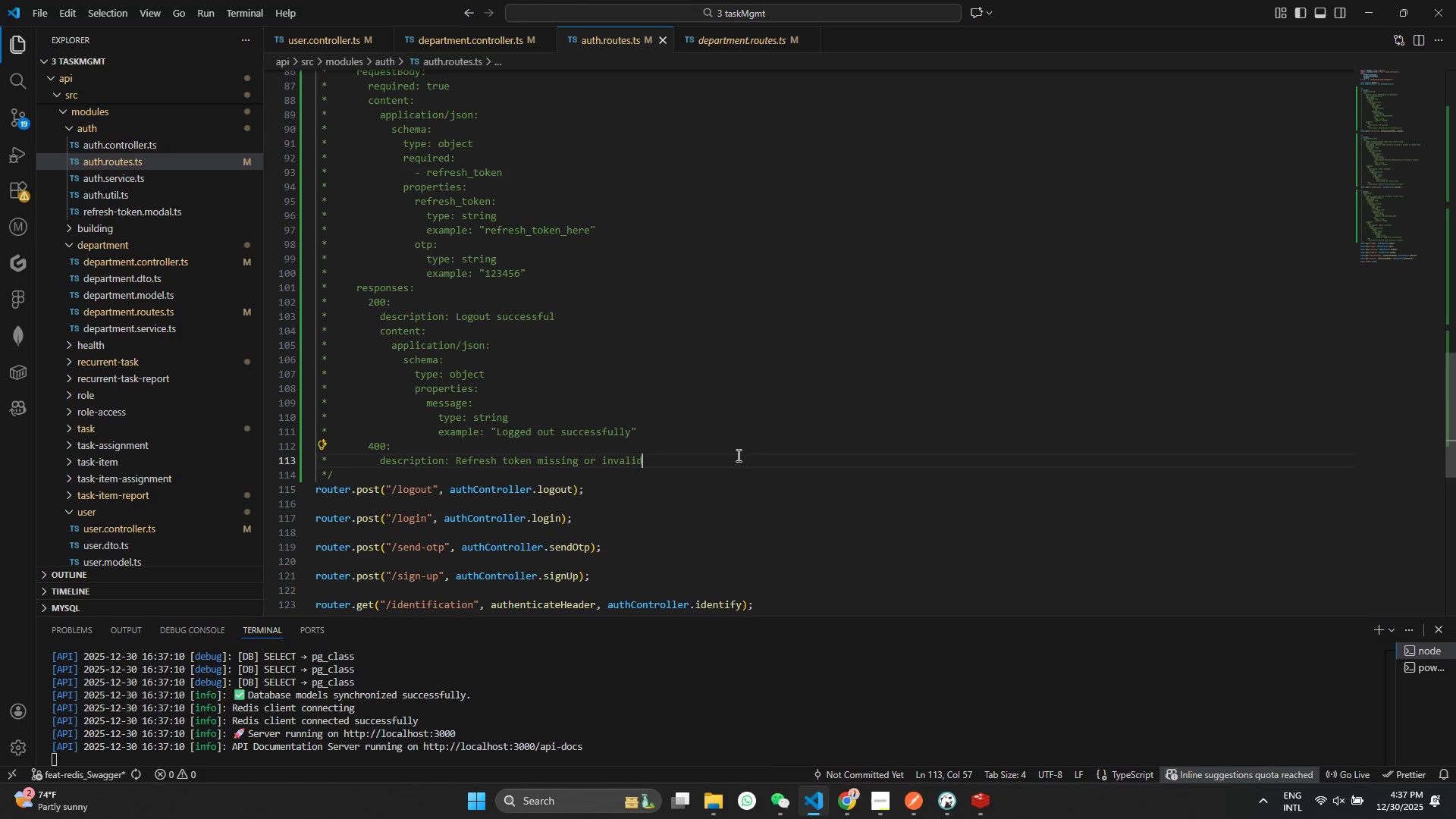 
hold_key(key=Backspace, duration=1.34)
 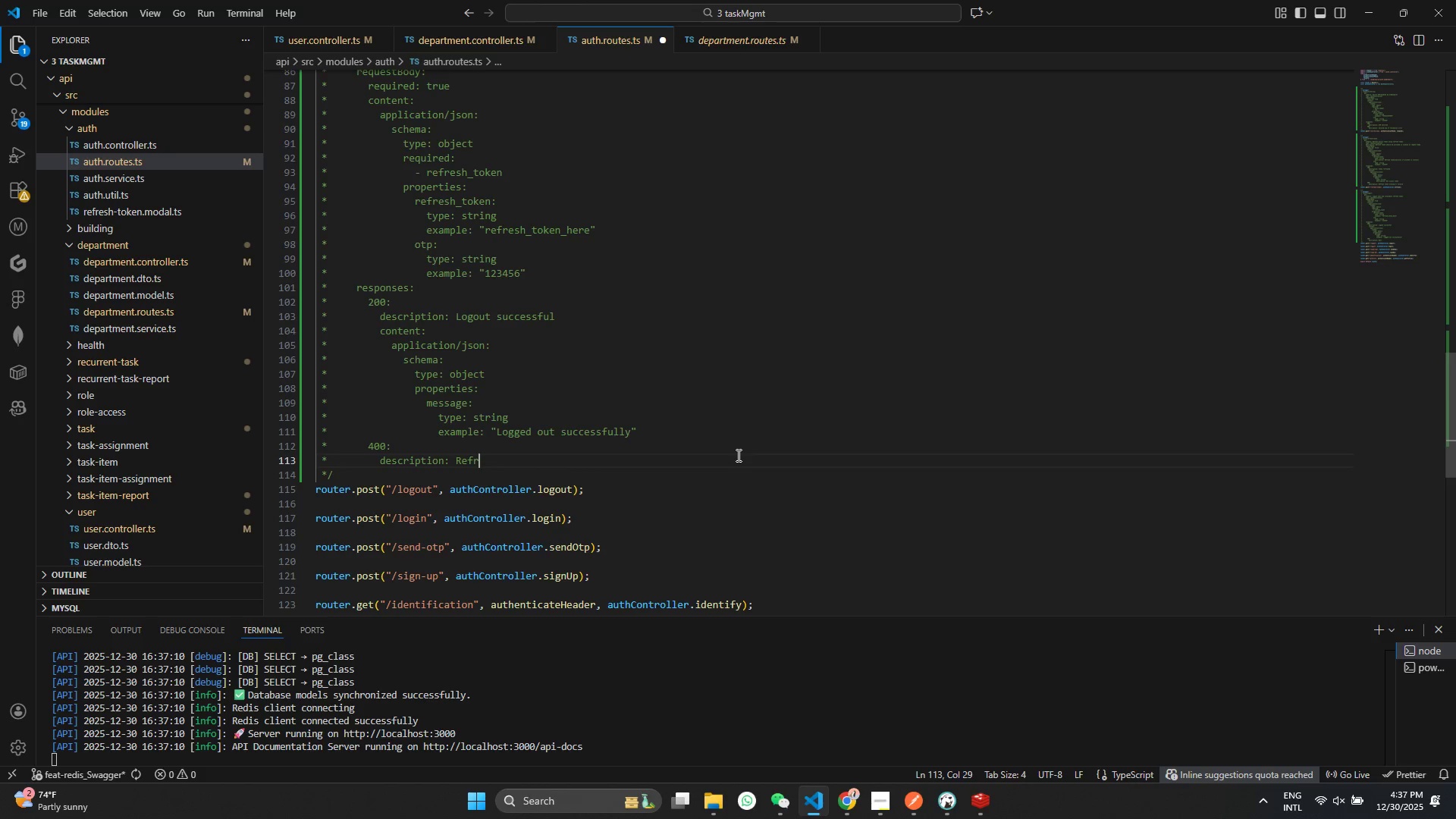 
key(Backspace)
key(Backspace)
key(Backspace)
key(Backspace)
type(Validation error)
 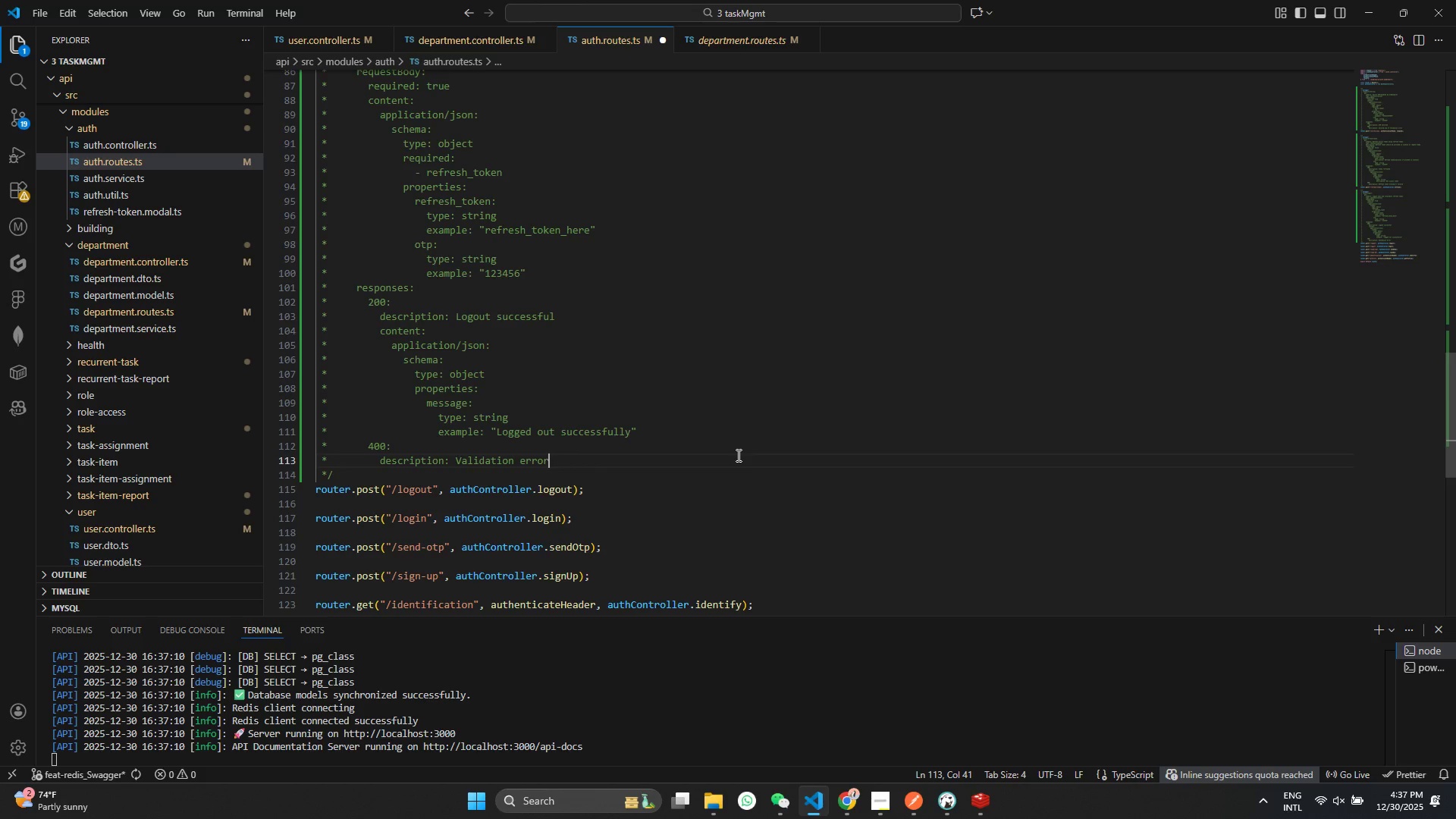 
key(Control+ControlLeft)
 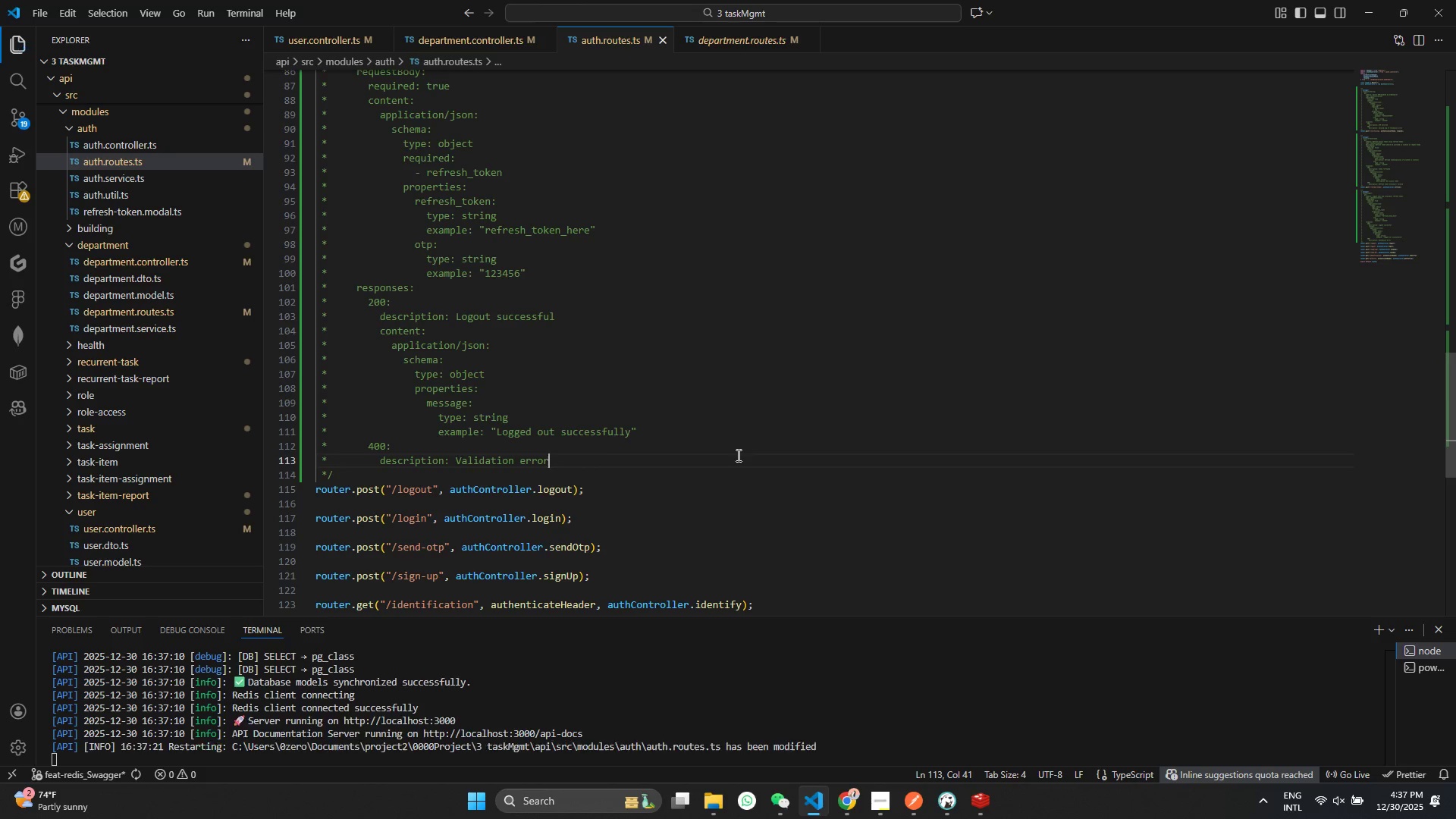 
key(Control+S)
 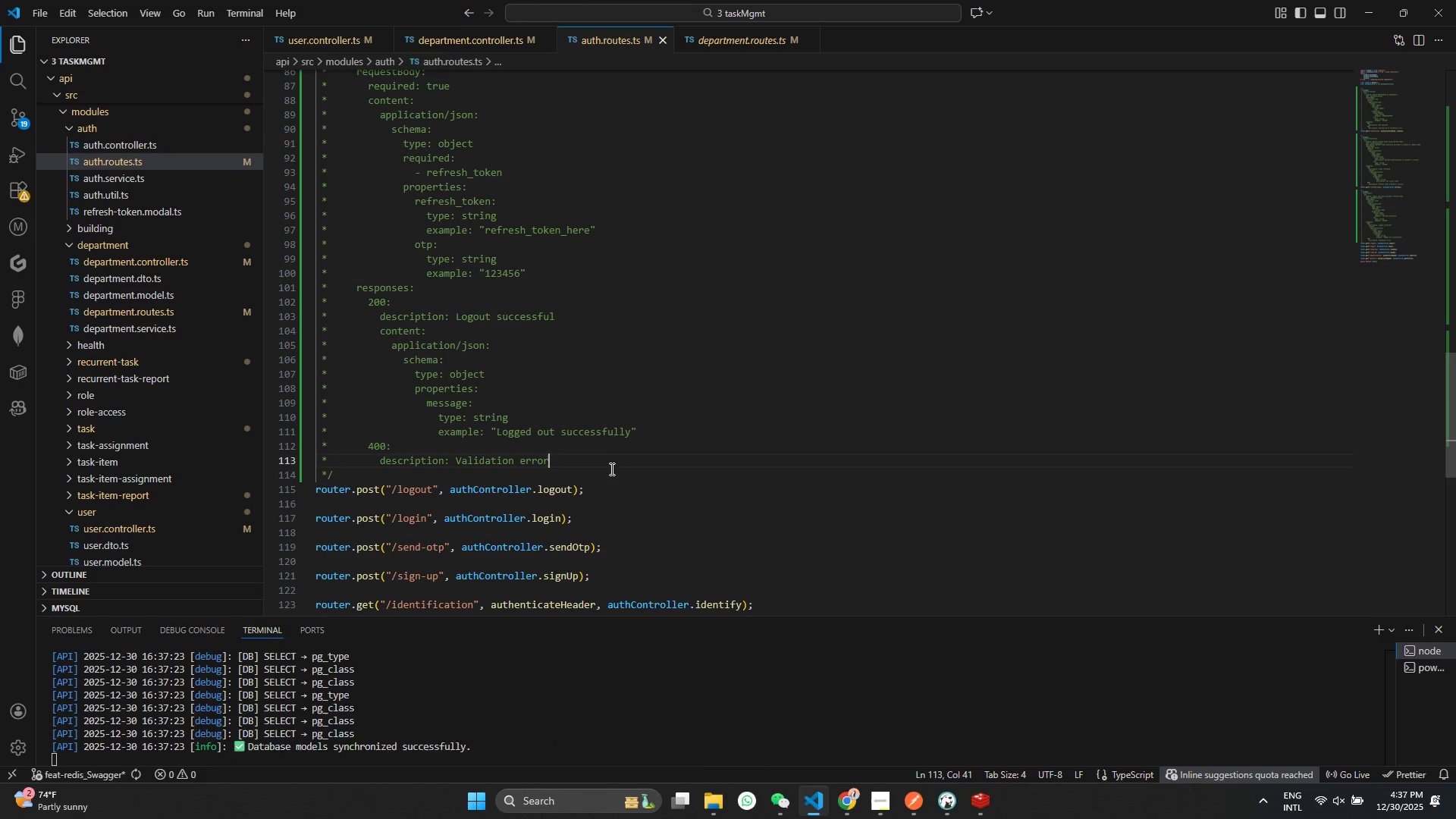 
left_click_drag(start_coordinate=[579, 465], to_coordinate=[246, 444])
 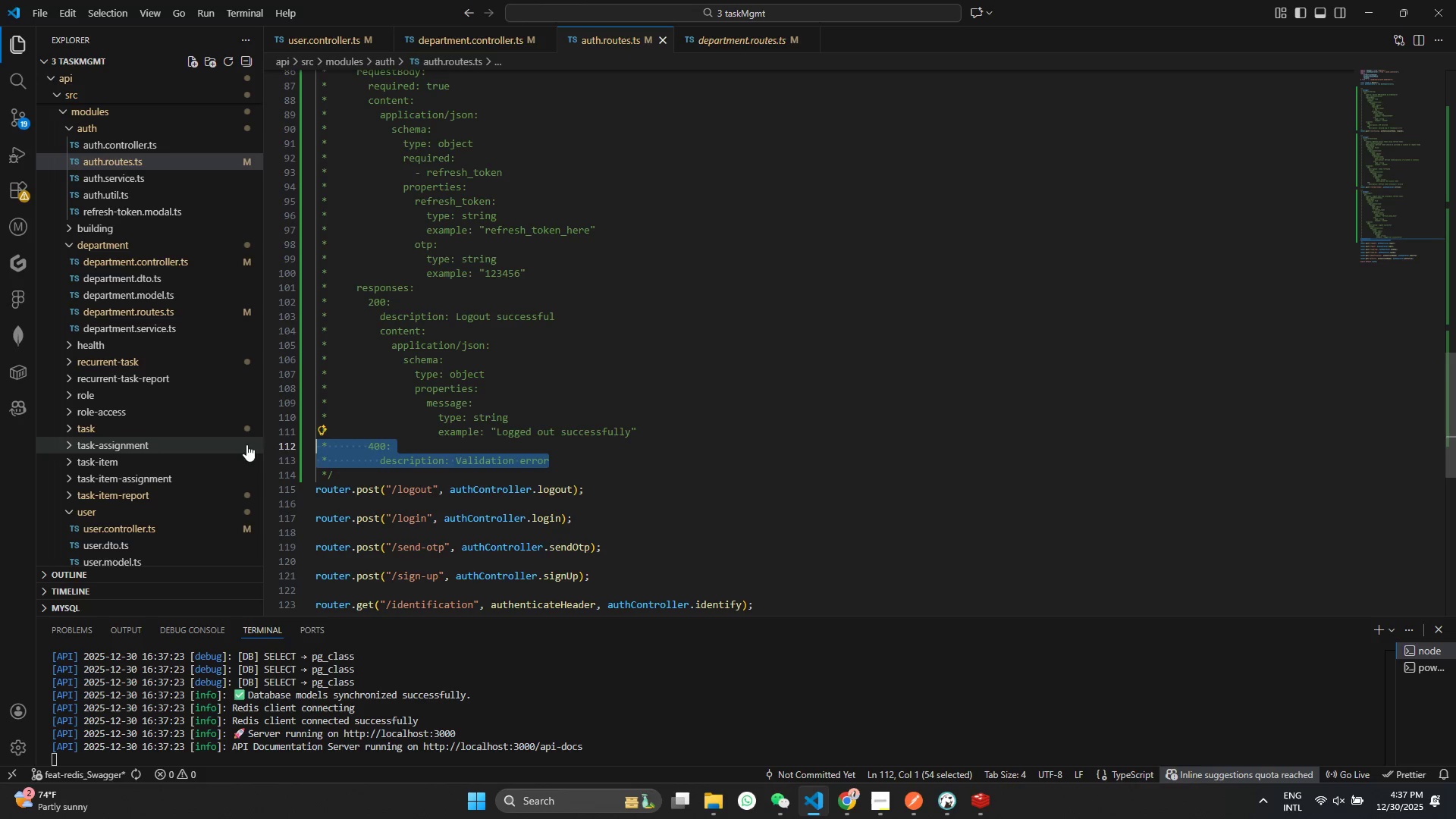 
key(Alt+Shift+ArrowDown)
 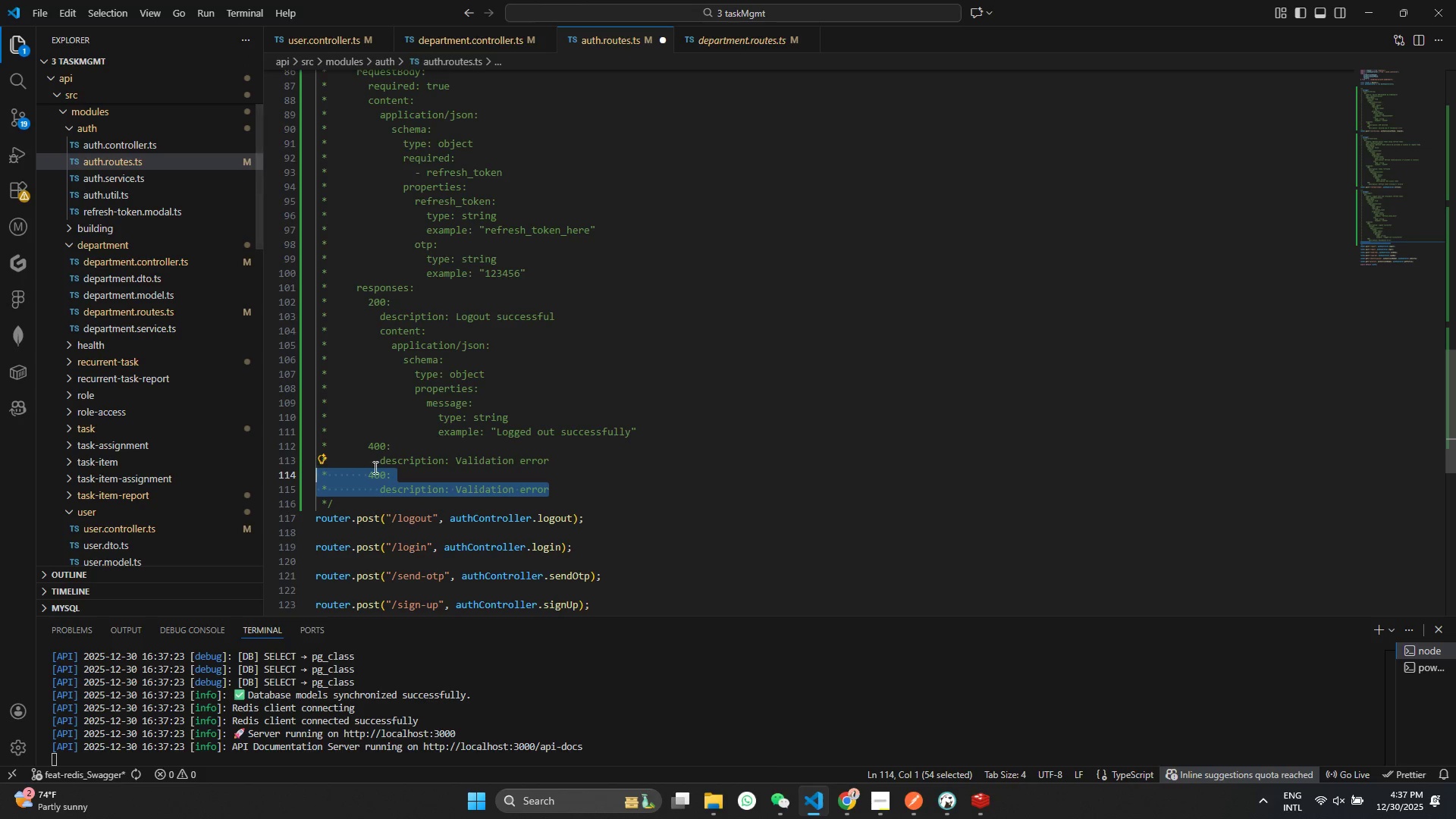 
left_click([384, 475])
 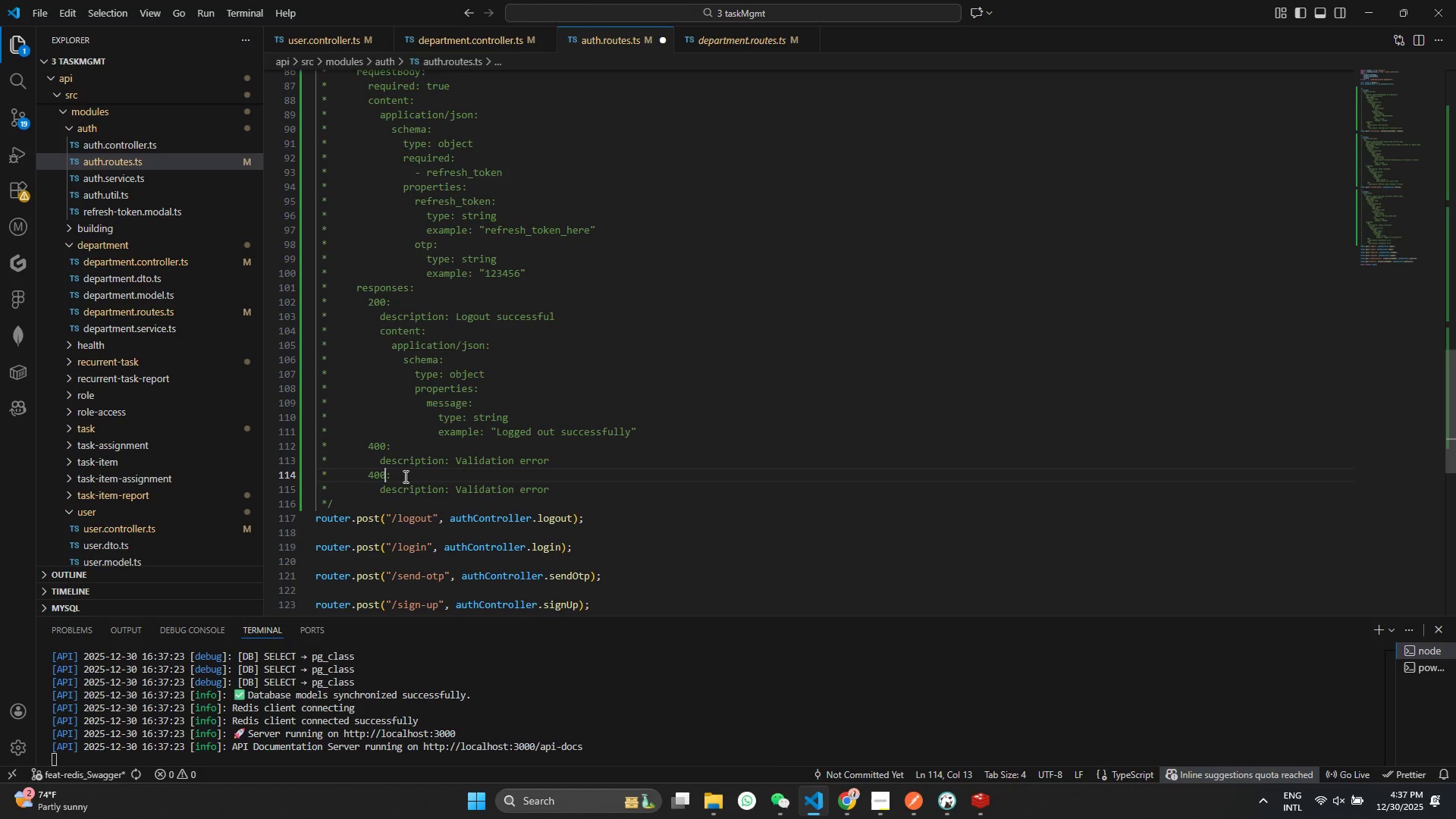 
key(Backspace)
 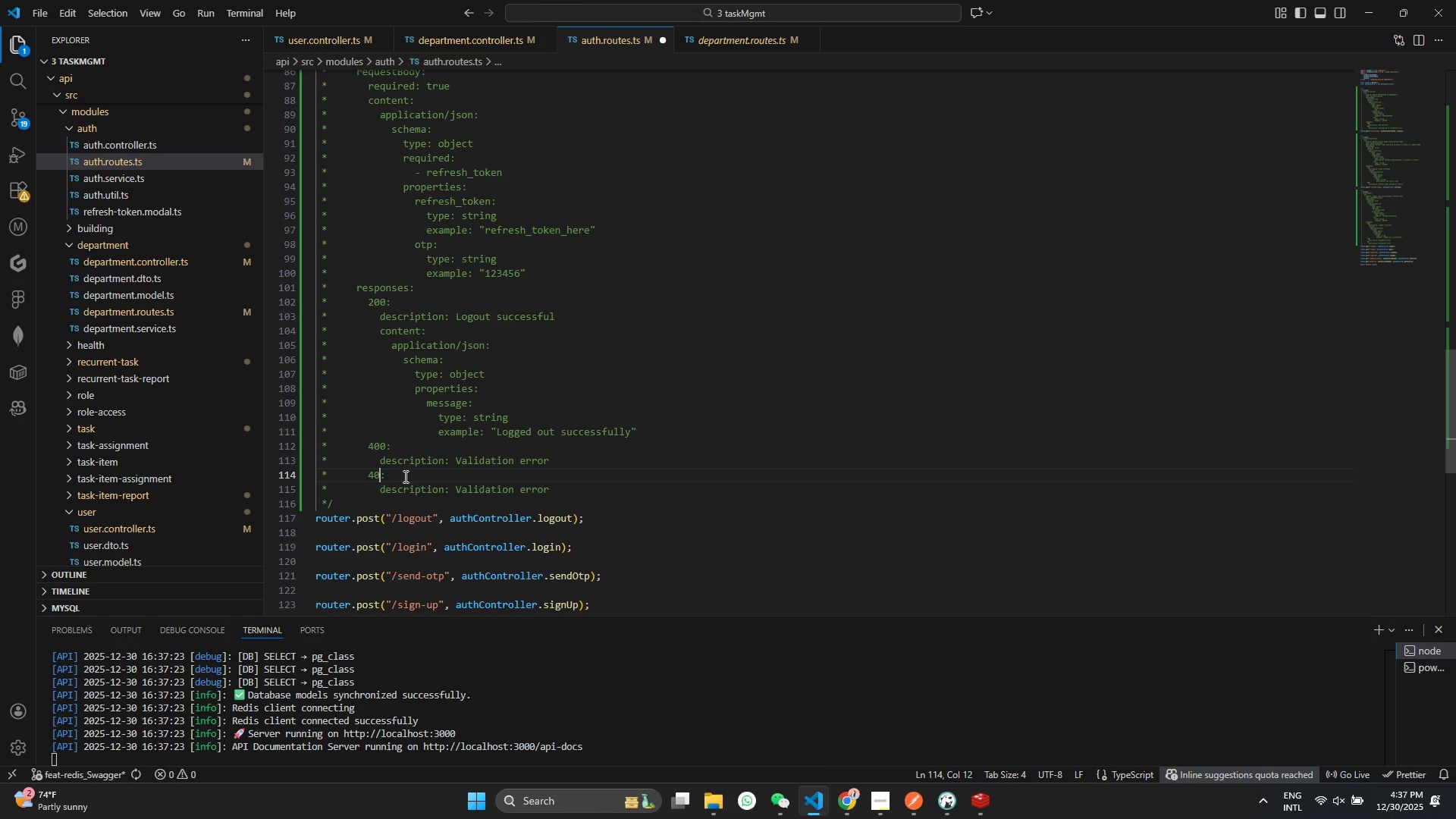 
key(1)
 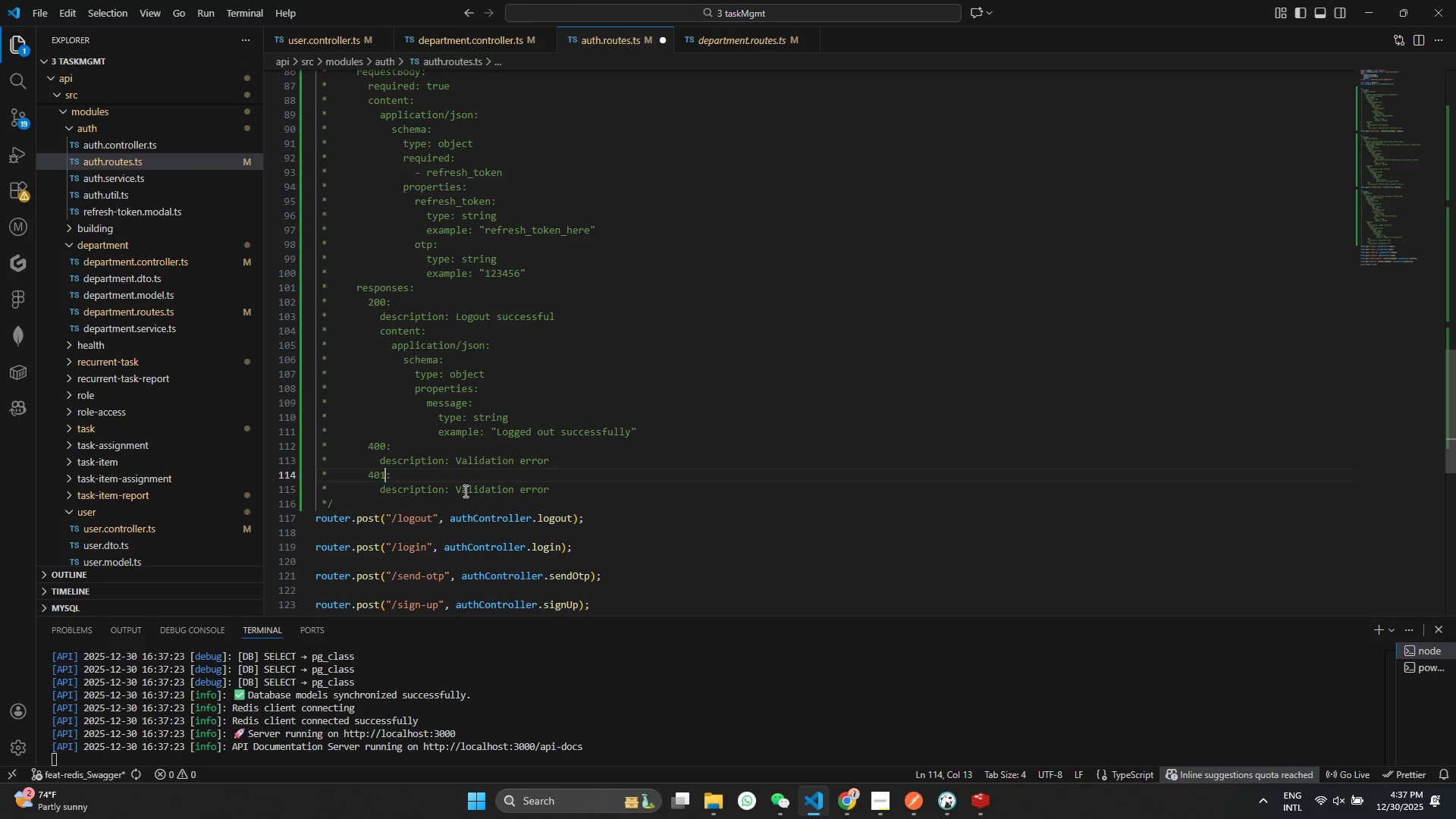 
left_click_drag(start_coordinate=[456, 491], to_coordinate=[709, 489])
 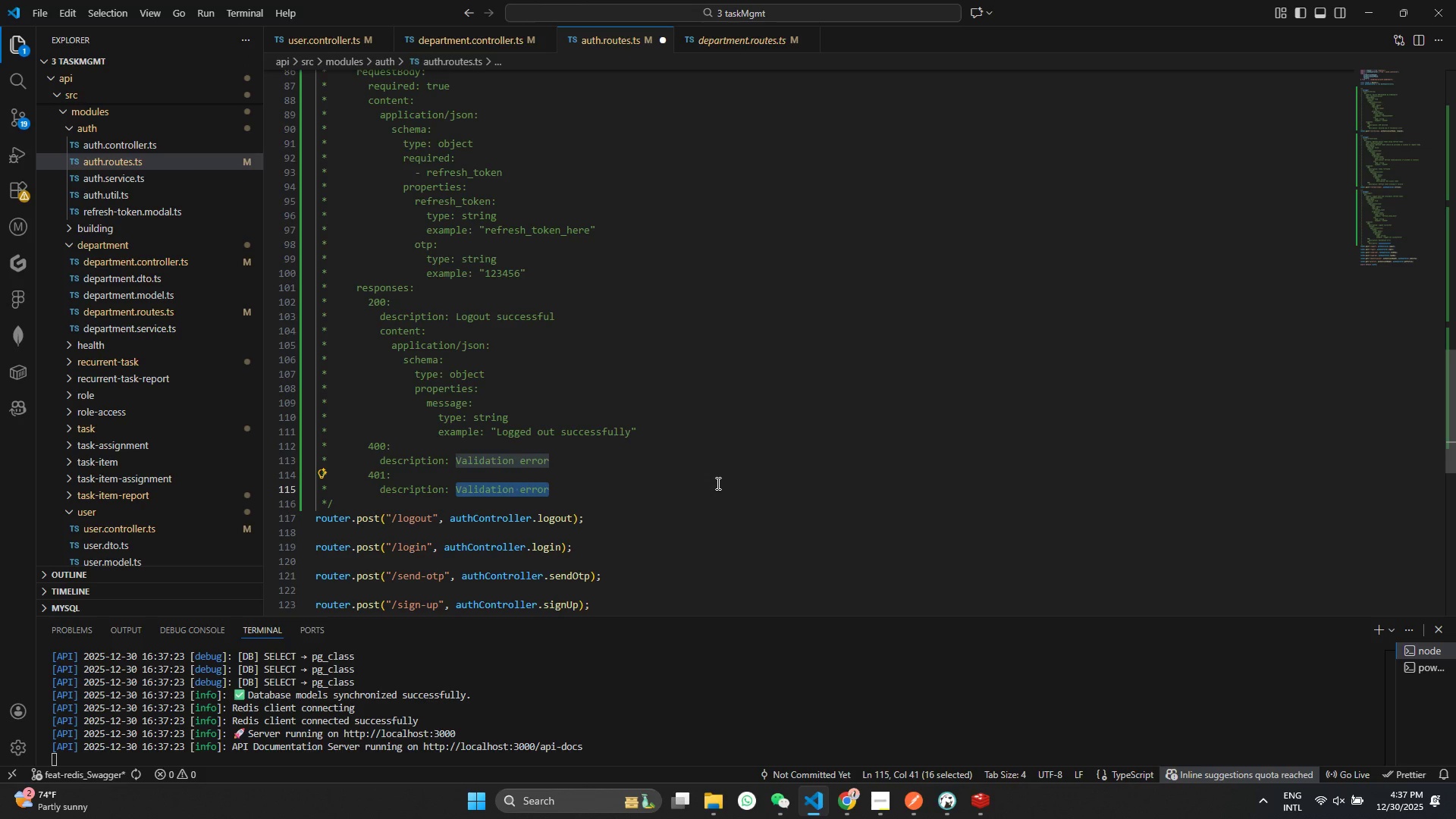 
key(Backspace)
type(Unauthorized)
 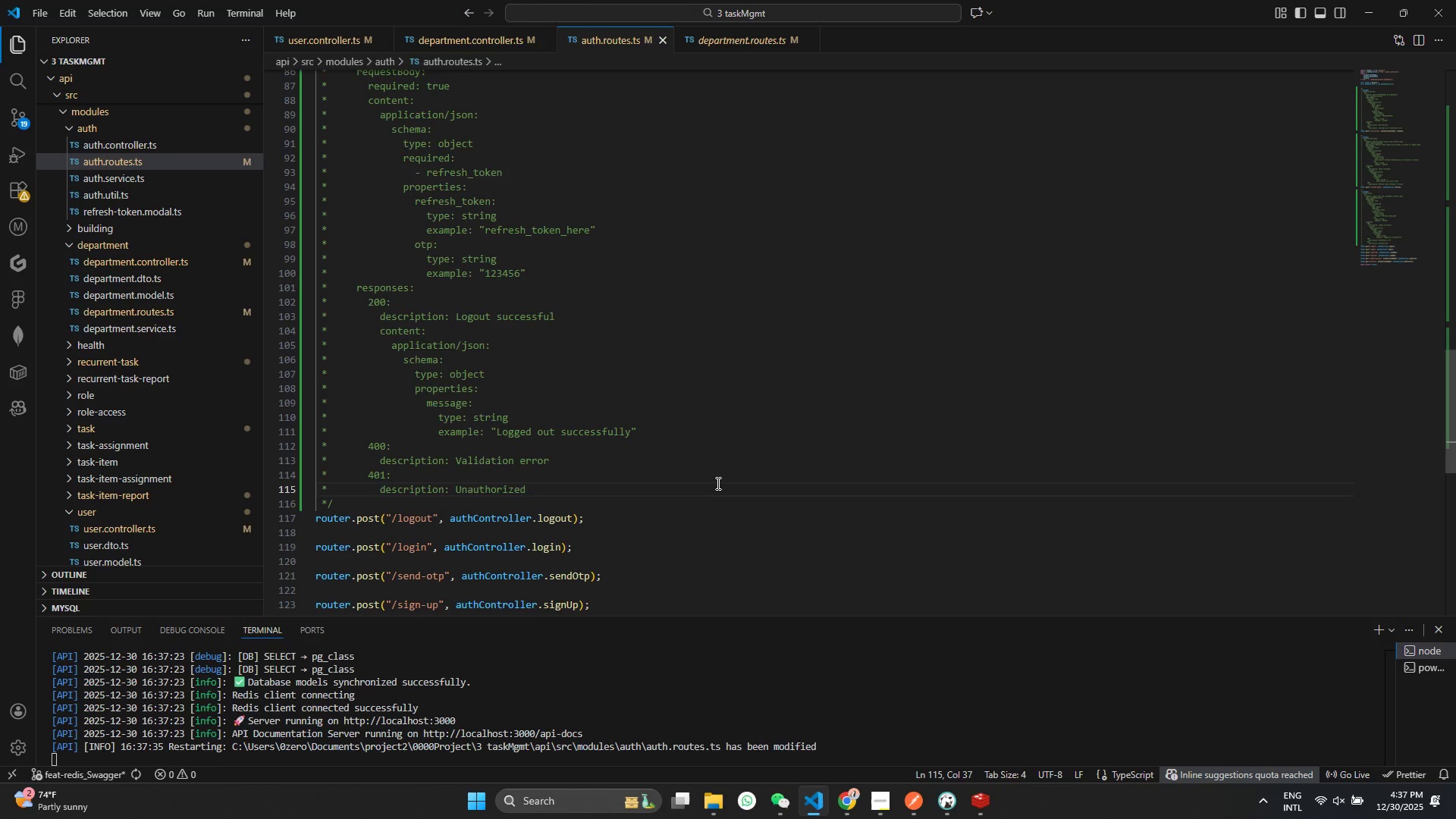 
 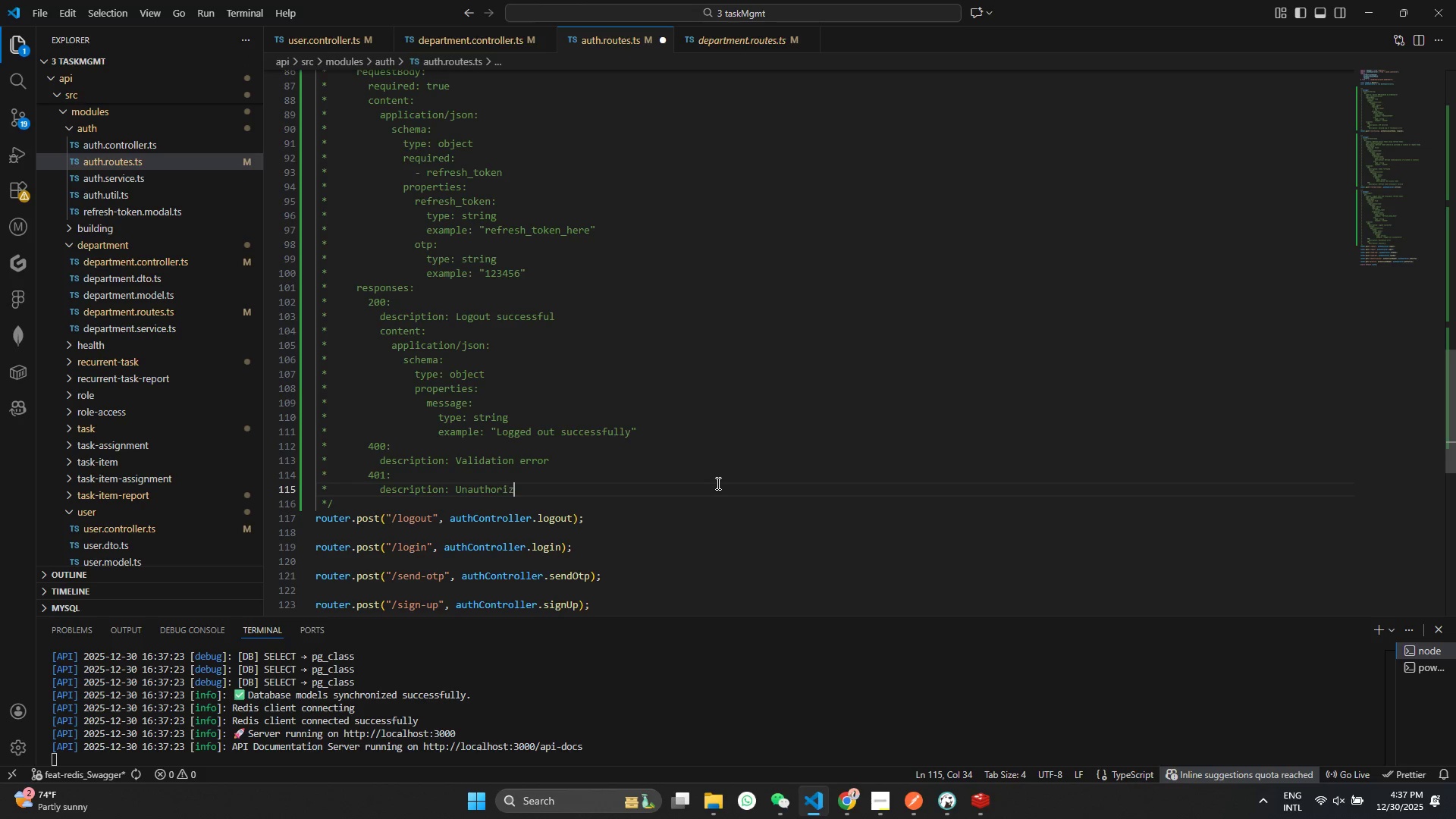 
key(Control+ControlLeft)
 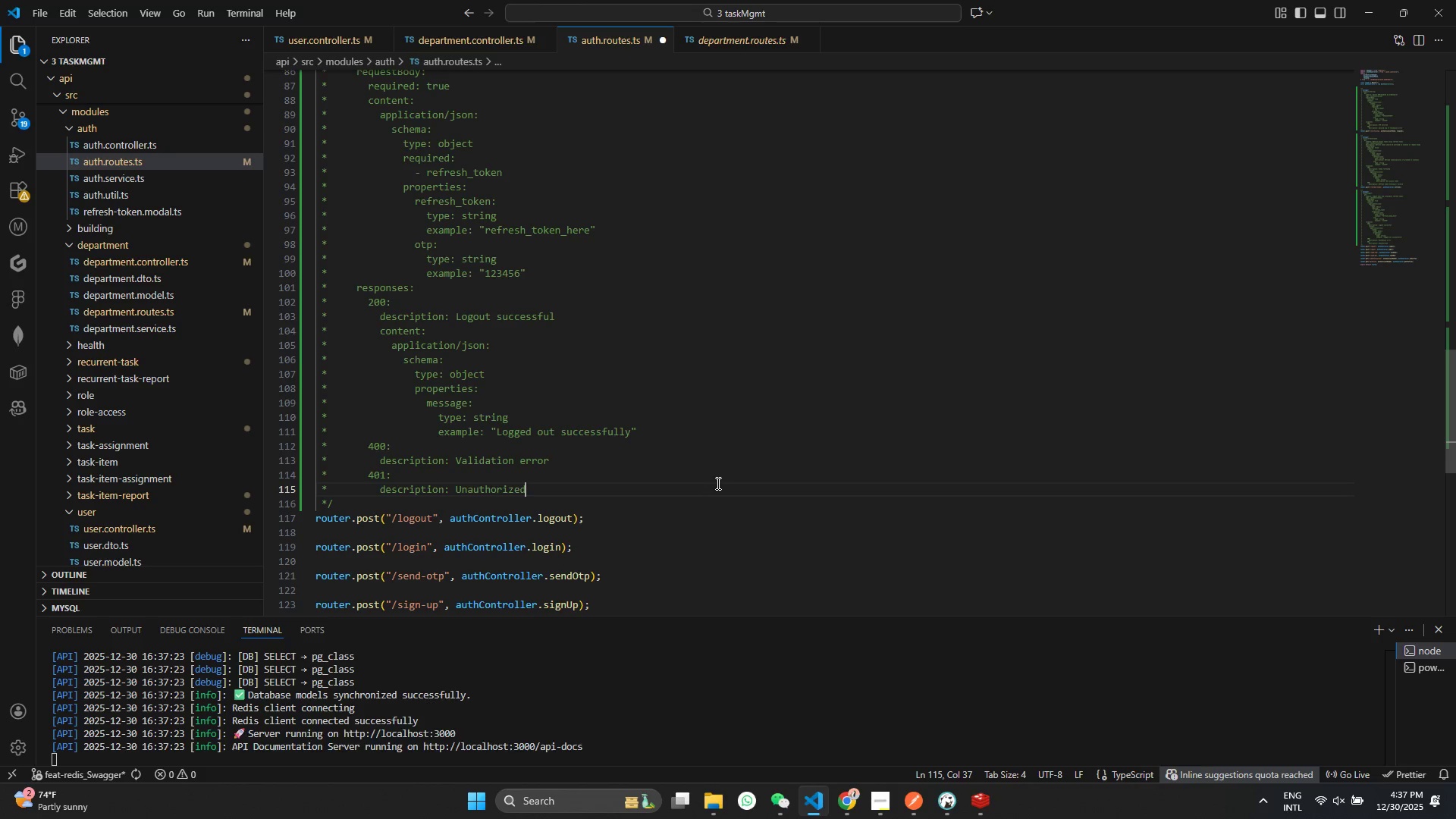 
key(Control+S)
 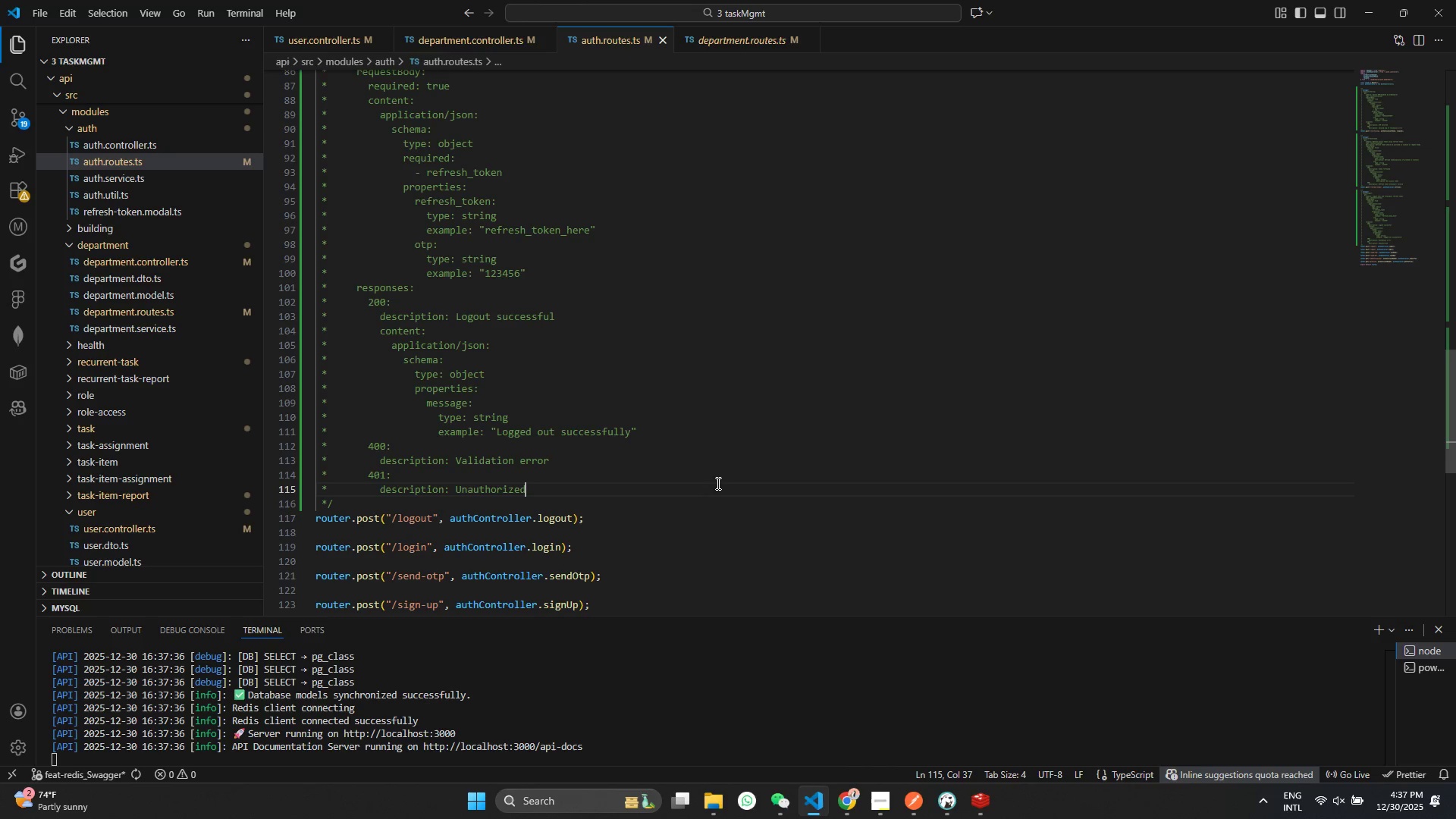 
wait(6.55)
 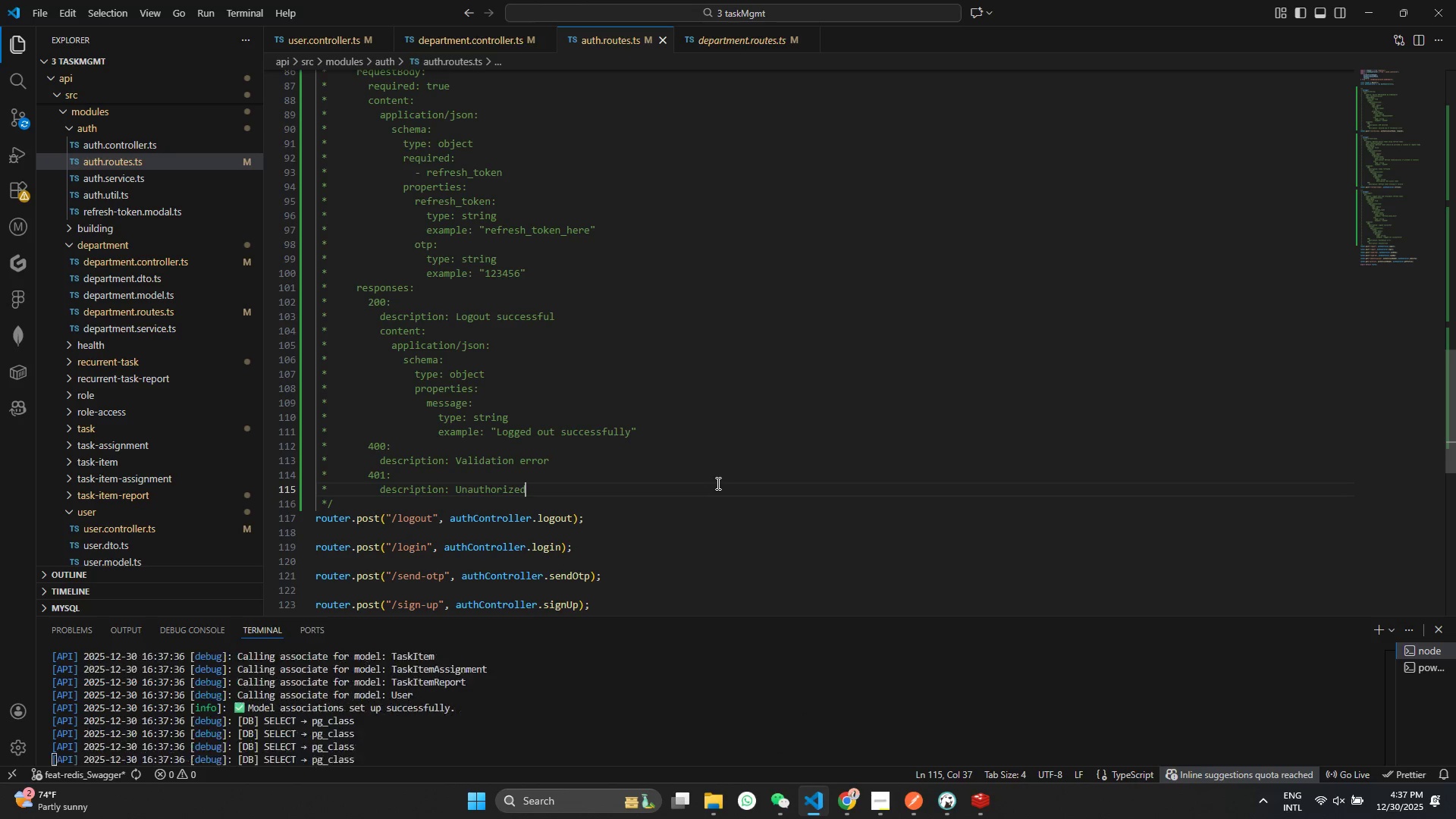 
scroll: coordinate [670, 529], scroll_direction: down, amount: 3.0
 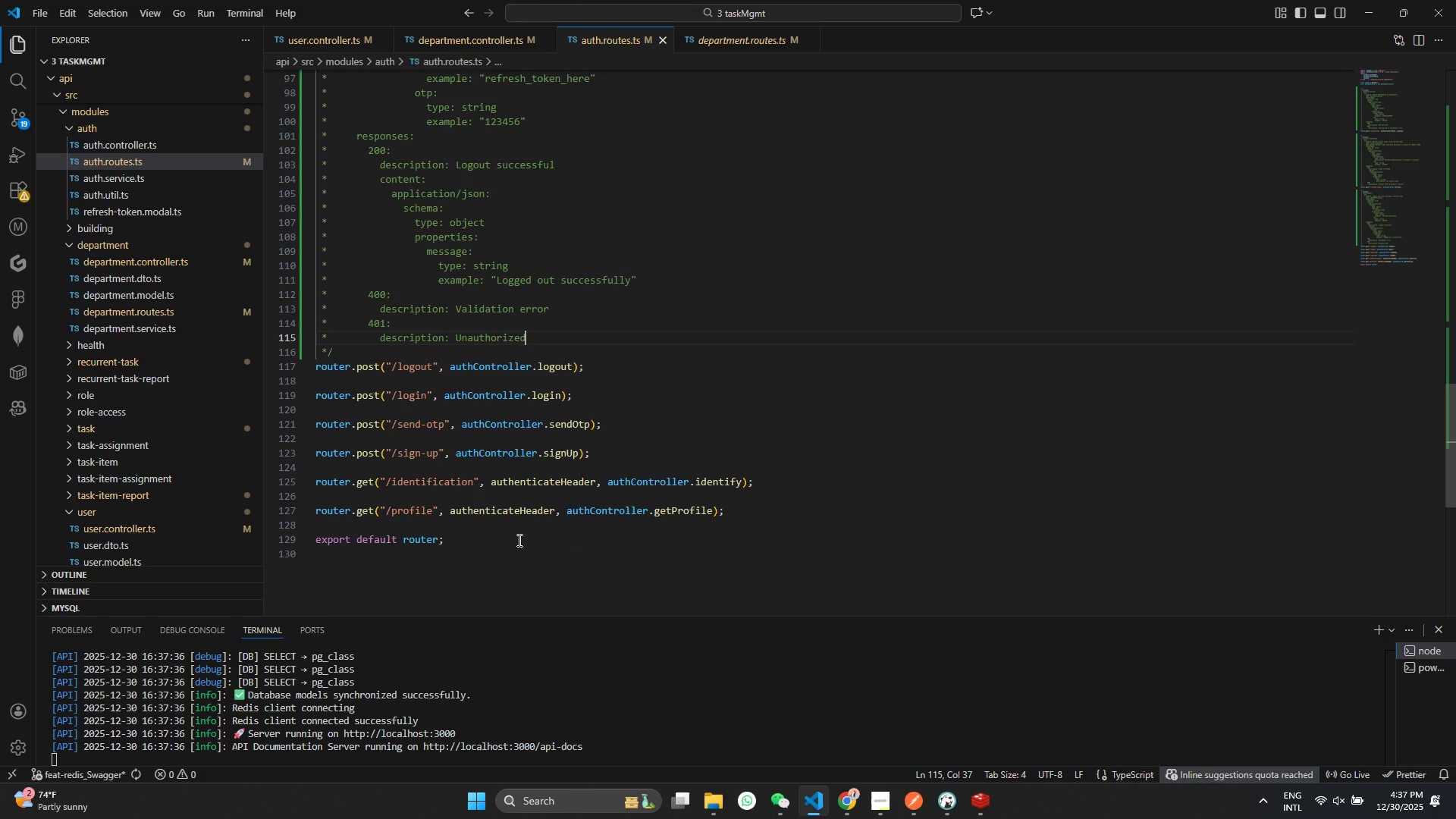 
scroll: coordinate [518, 540], scroll_direction: up, amount: 13.0
 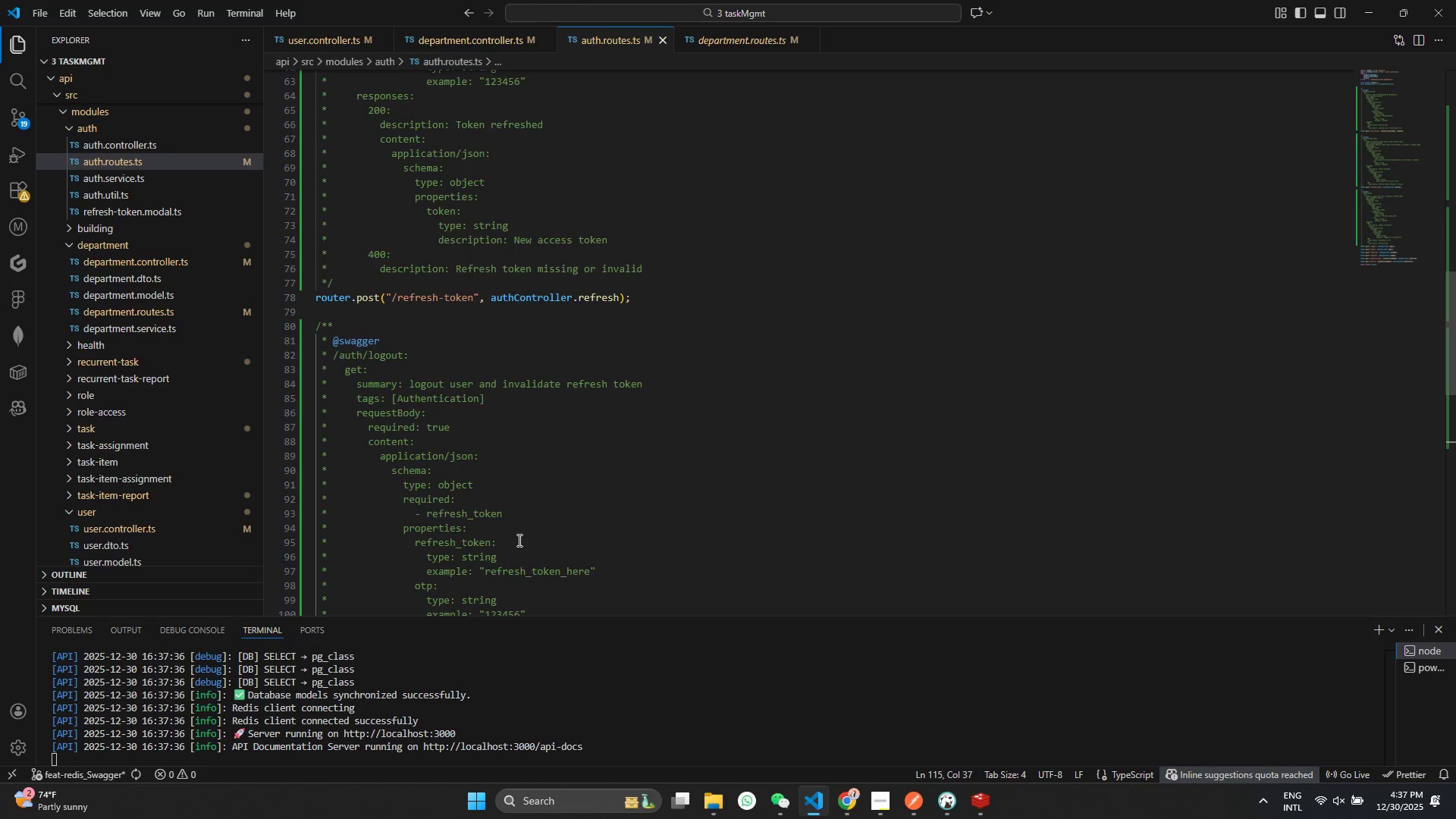 
scroll: coordinate [518, 540], scroll_direction: down, amount: 10.0
 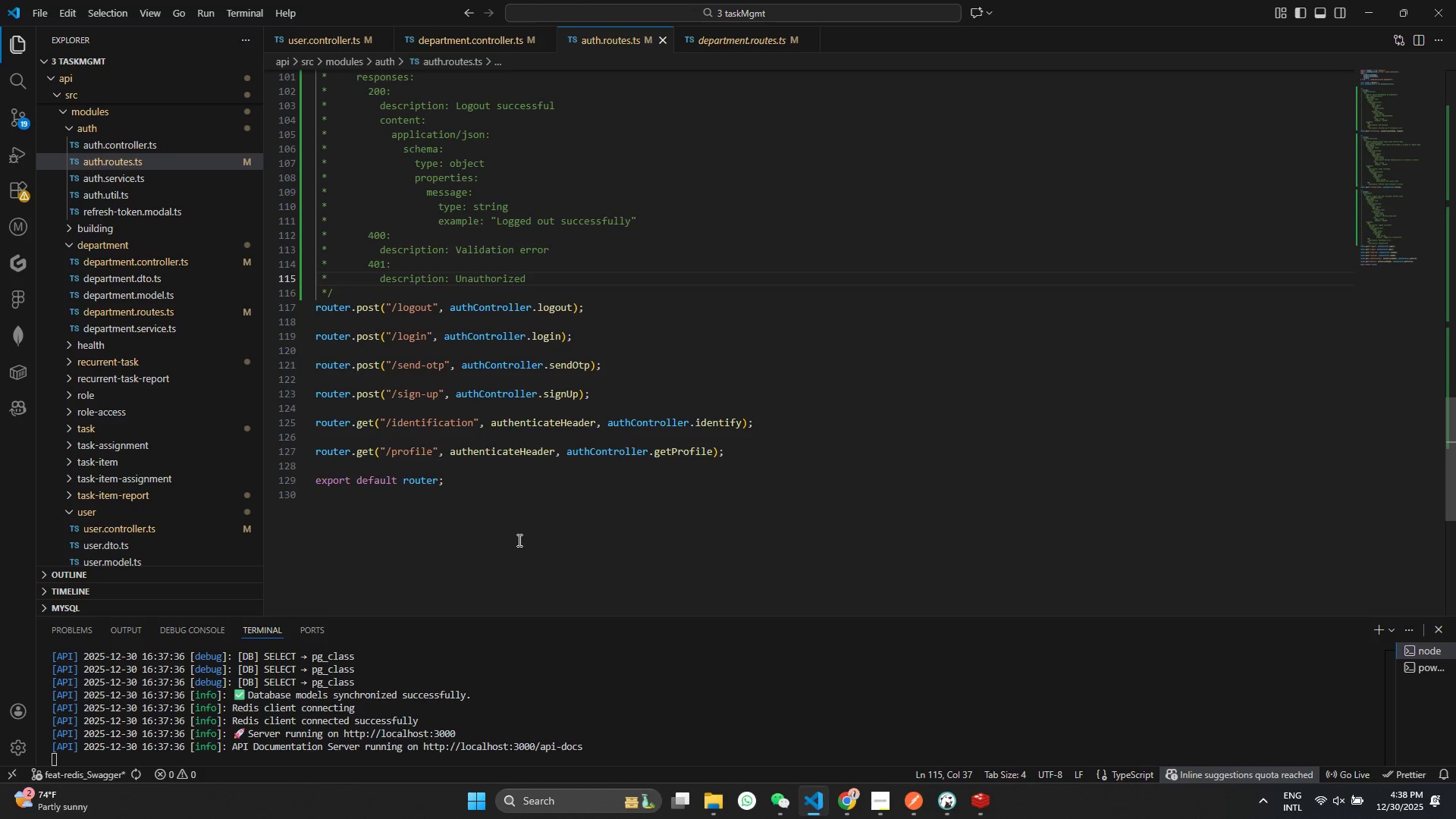 
wait(12.9)
 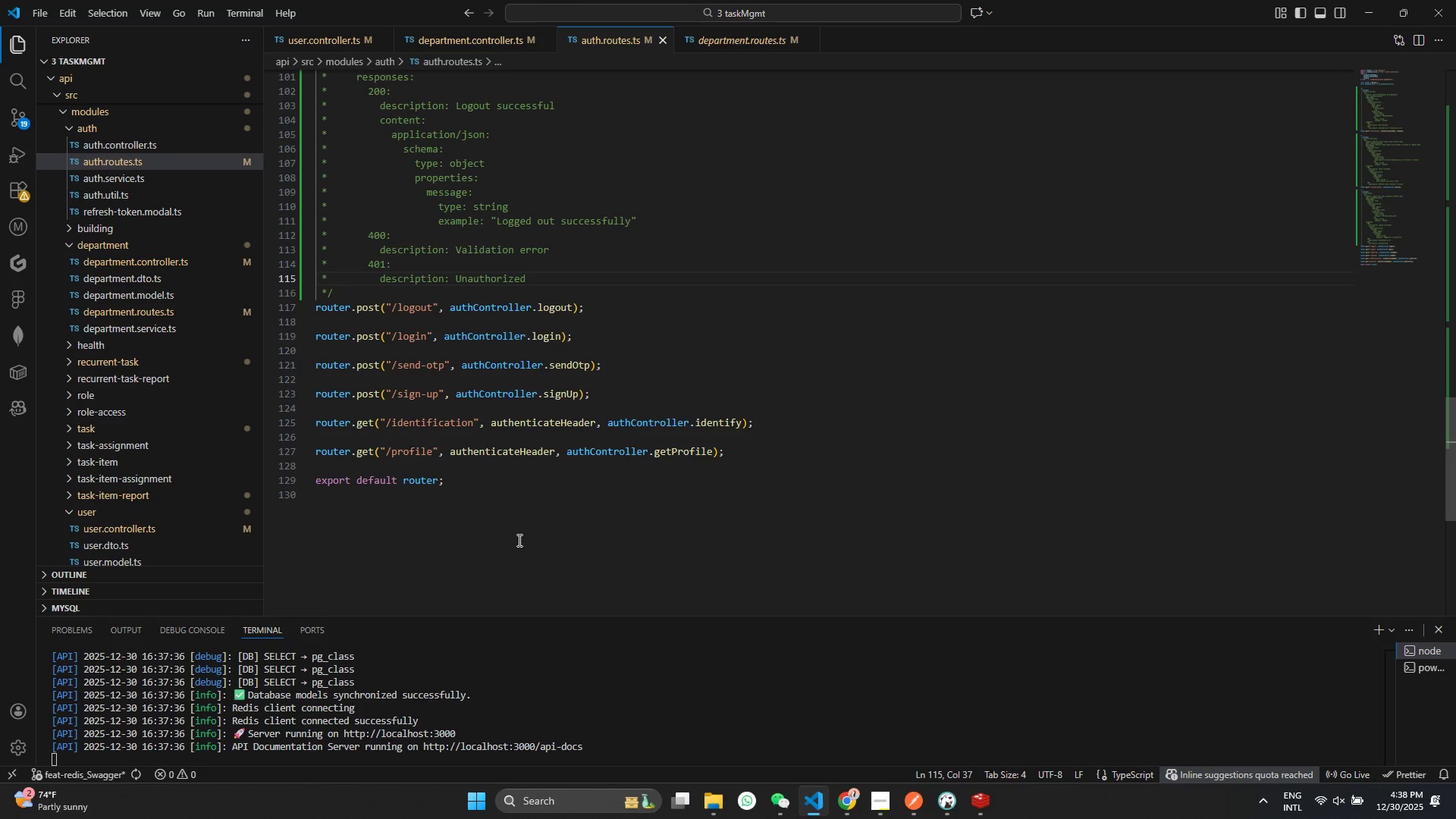 
left_click_drag(start_coordinate=[336, 297], to_coordinate=[275, 177])
 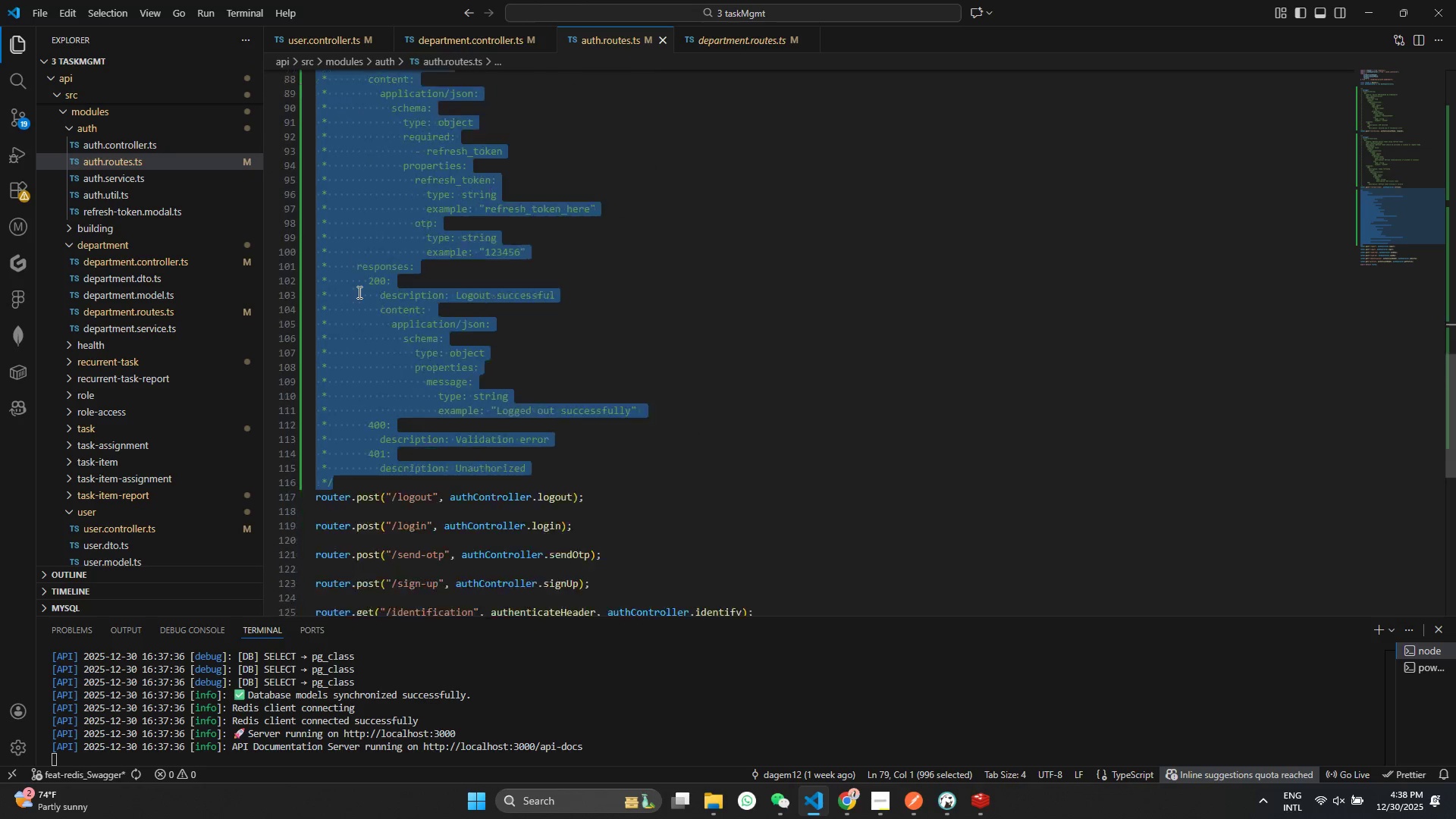 
scroll: coordinate [317, 260], scroll_direction: up, amount: 11.0
 